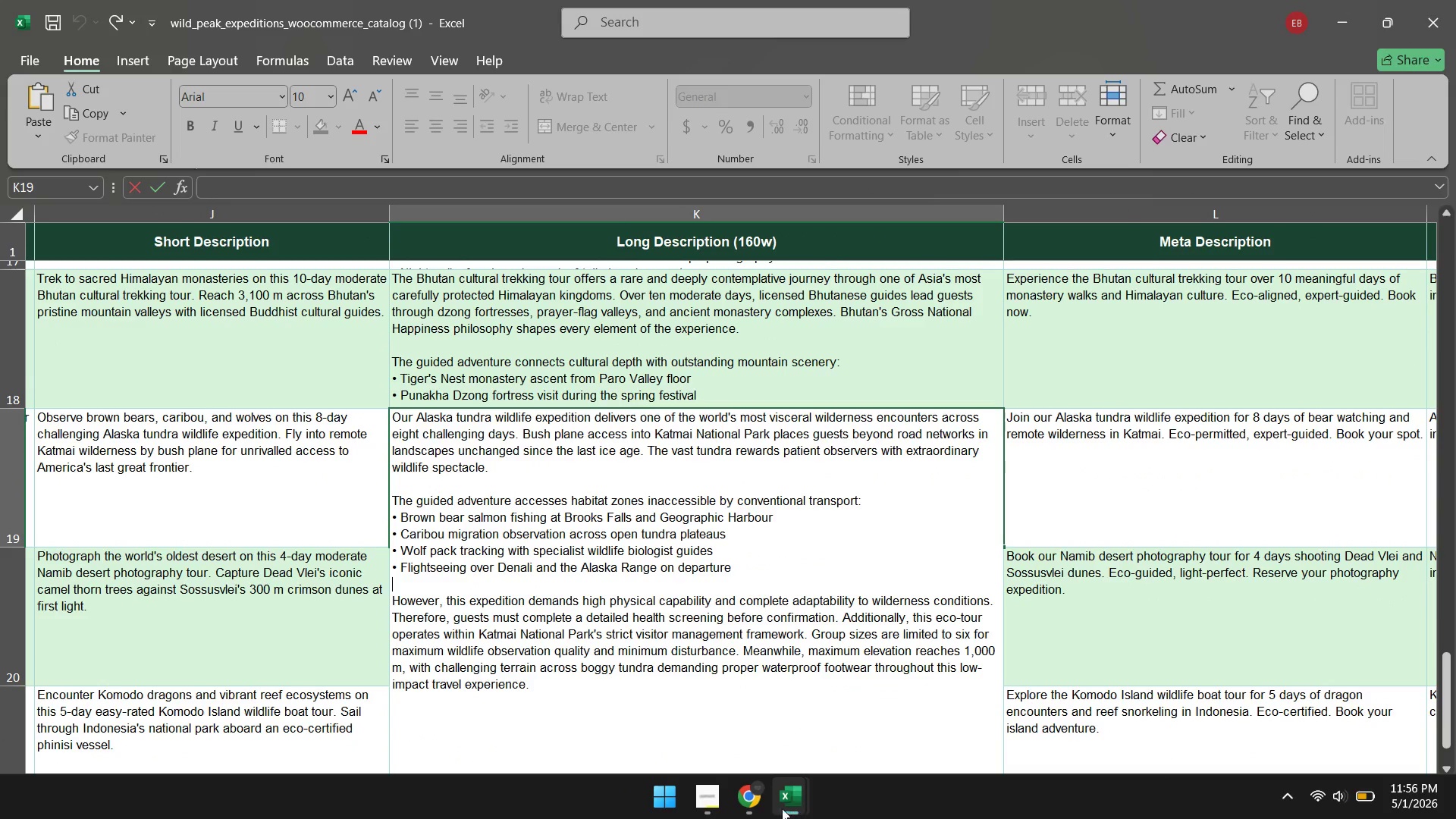 
left_click([756, 798])
 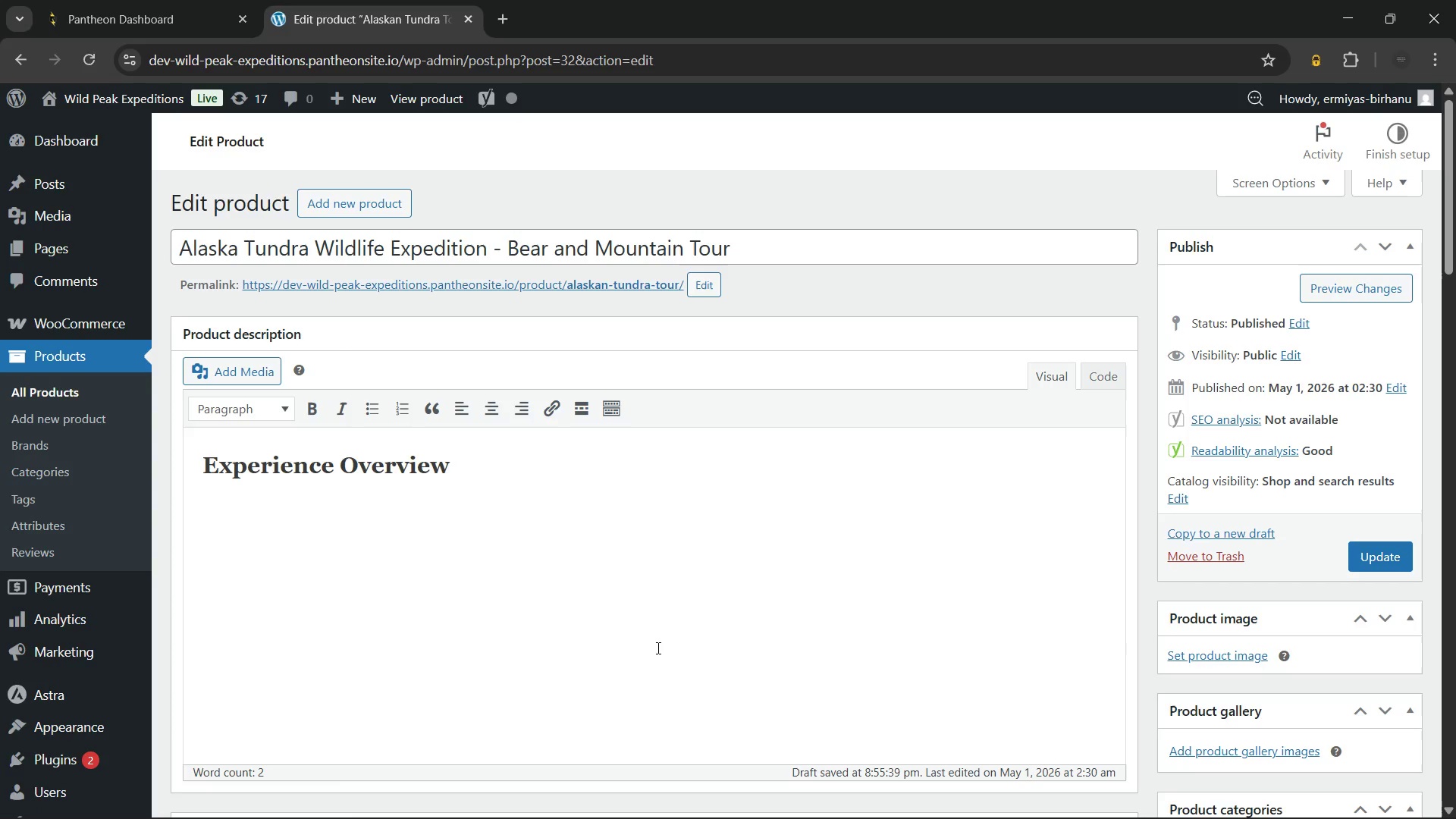 
key(Control+V)
 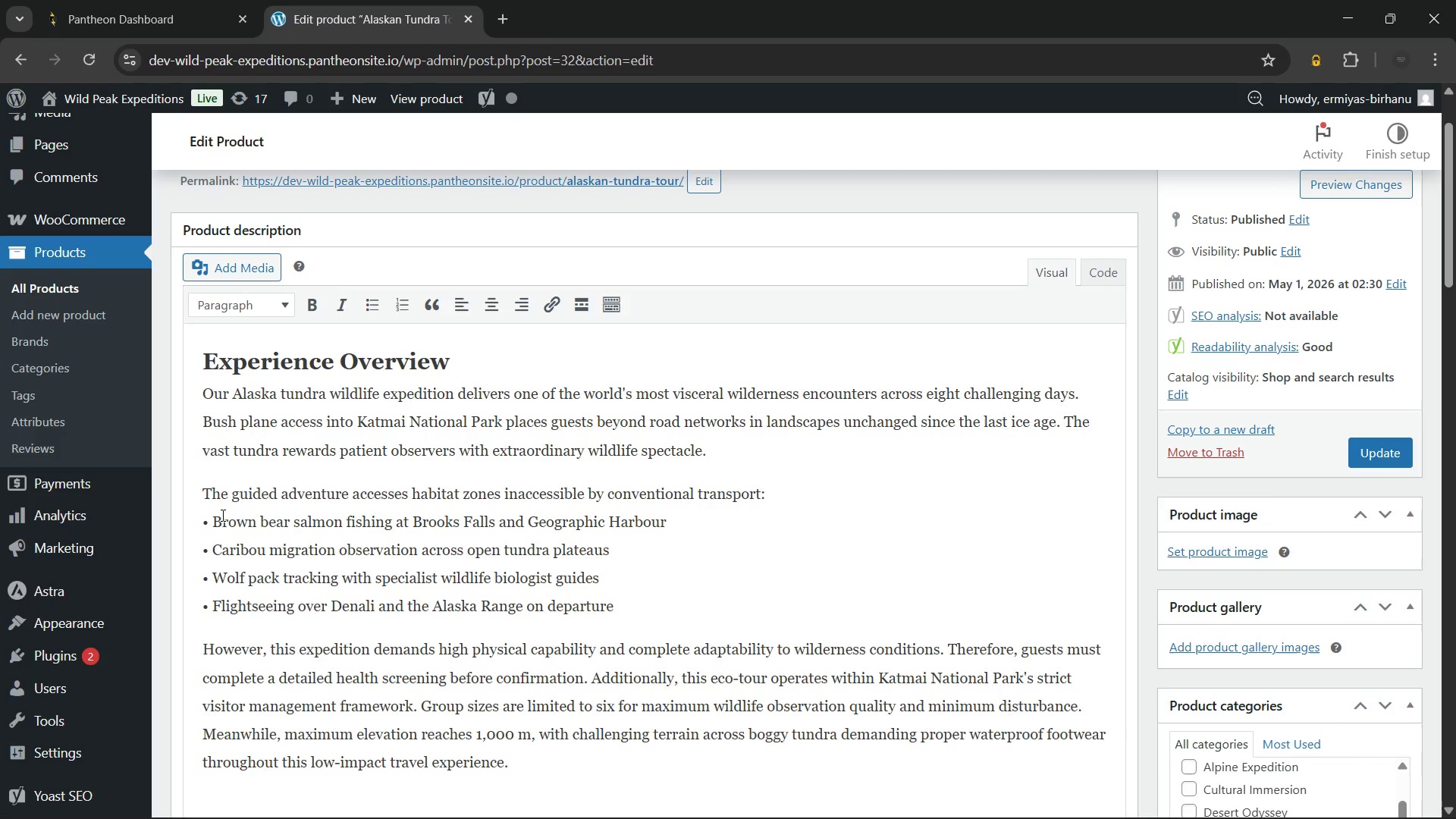 
left_click([215, 524])
 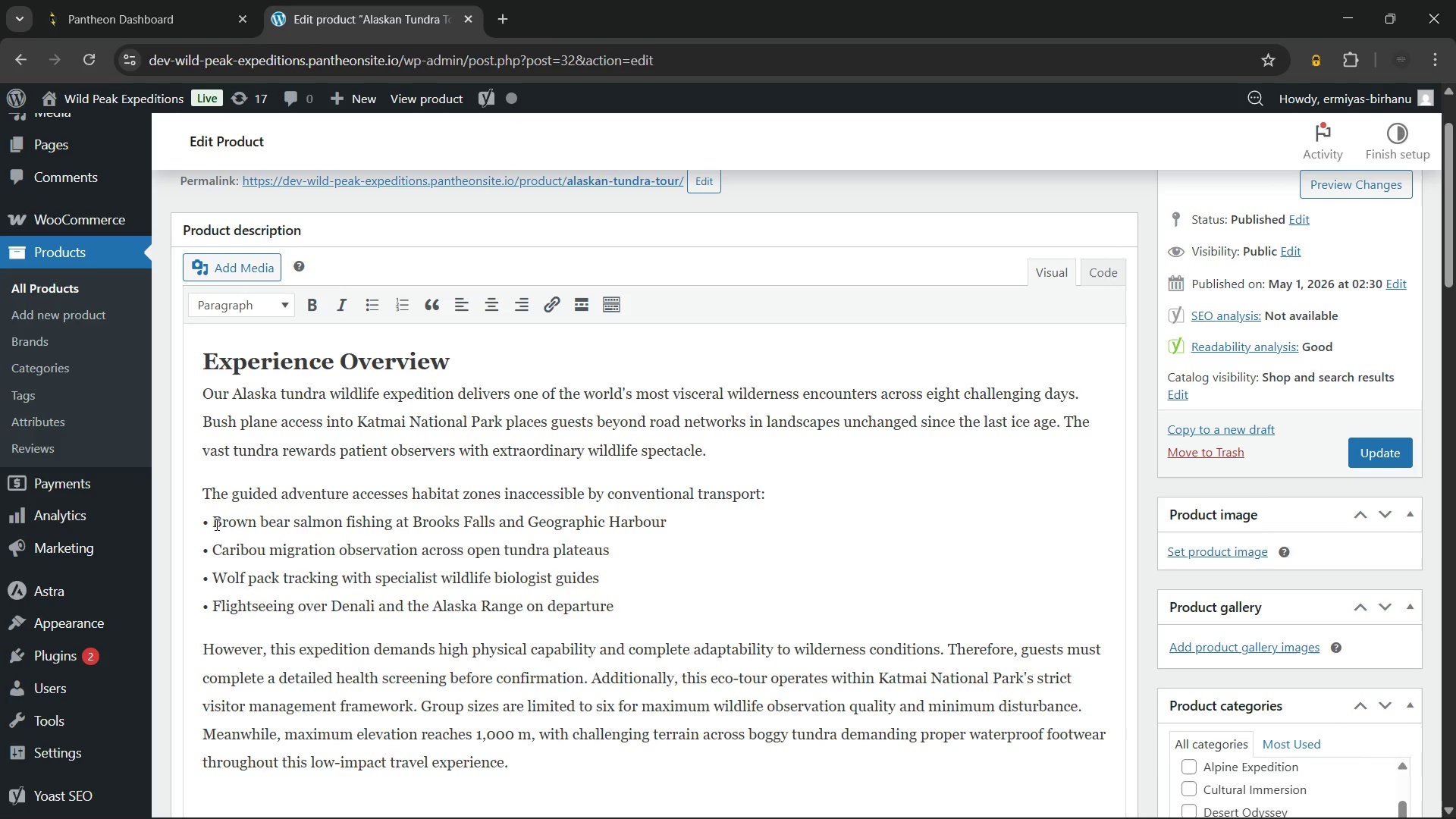 
key(Backspace)
 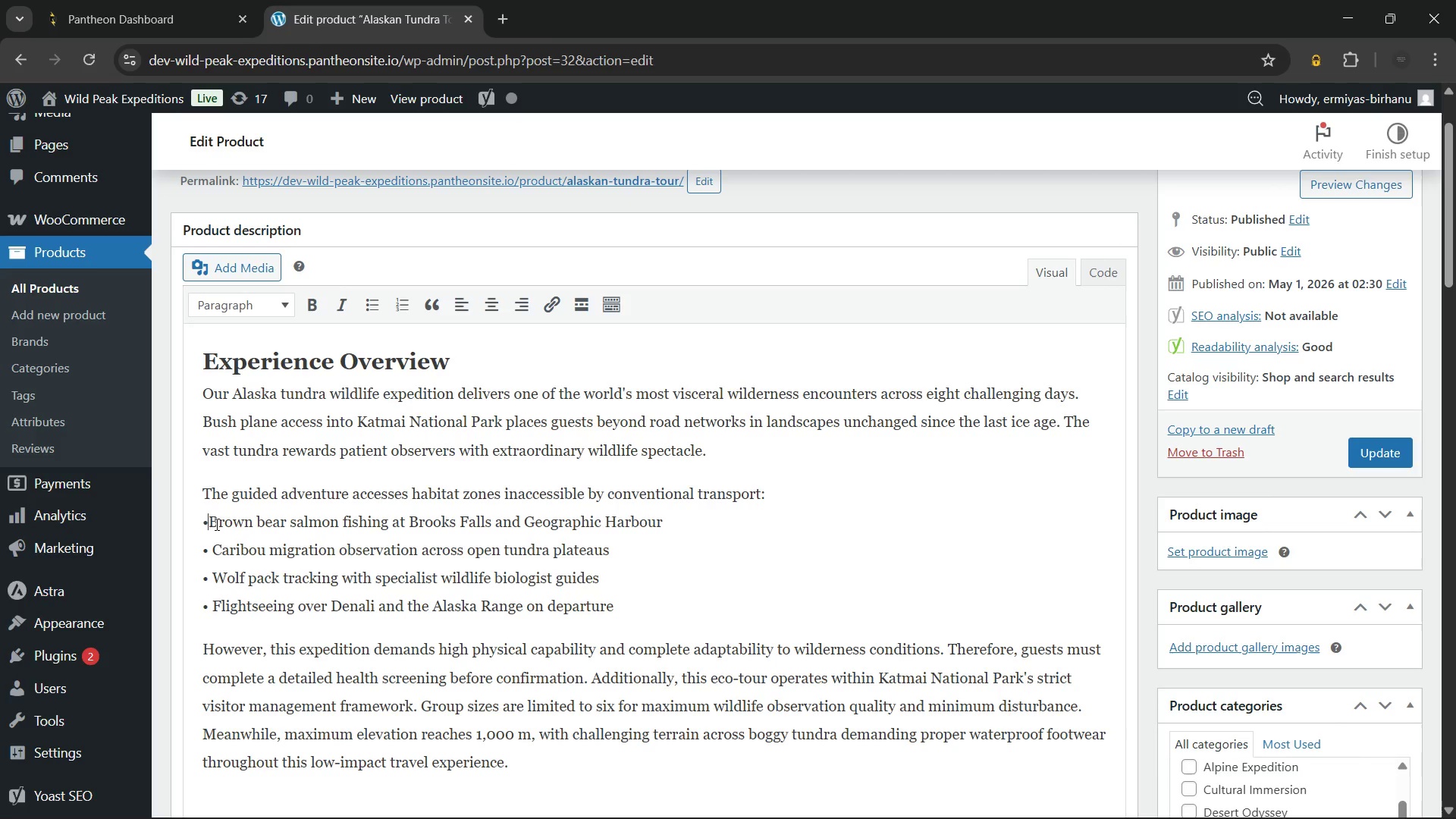 
key(Backspace)
 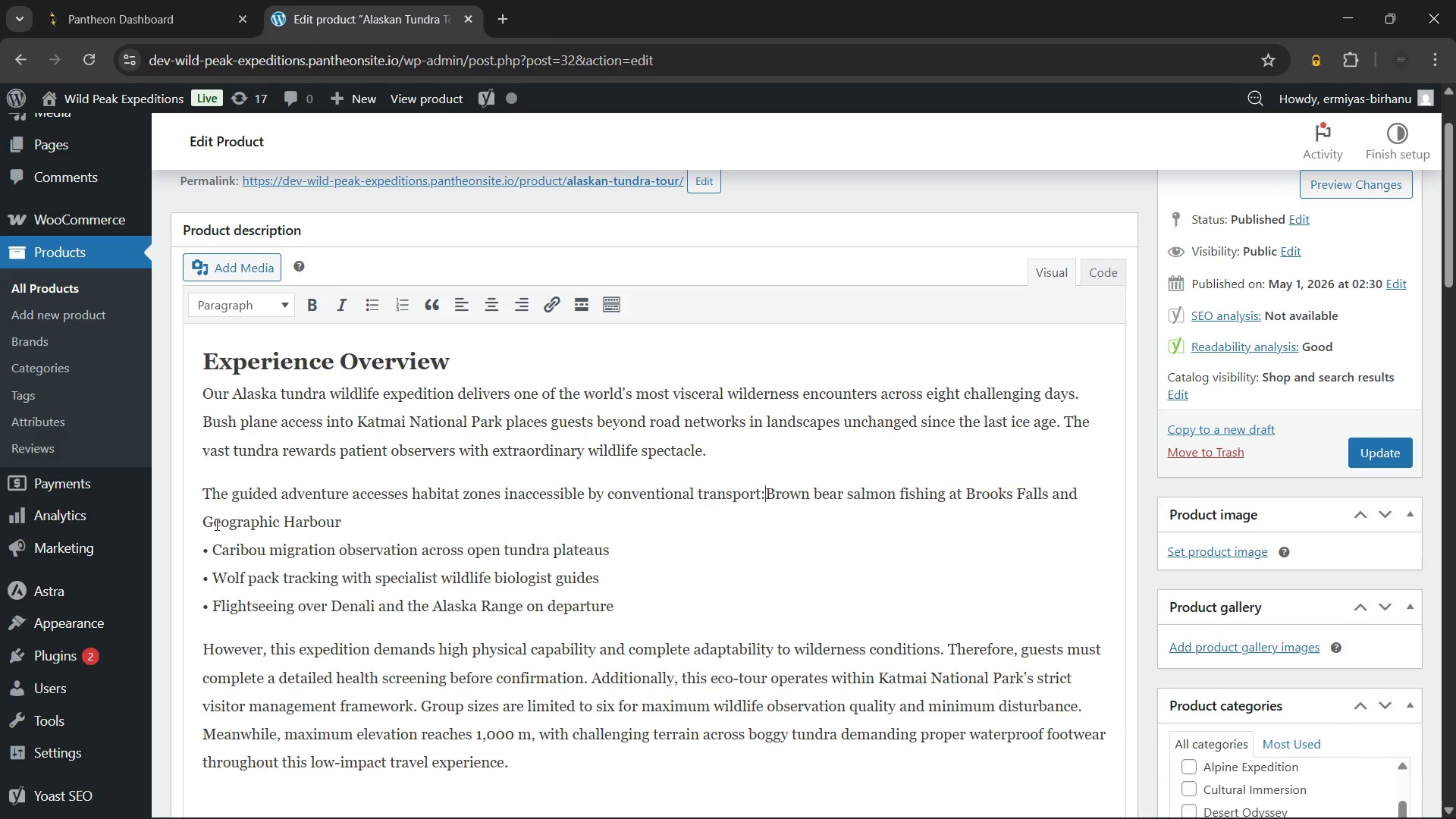 
key(Backspace)
 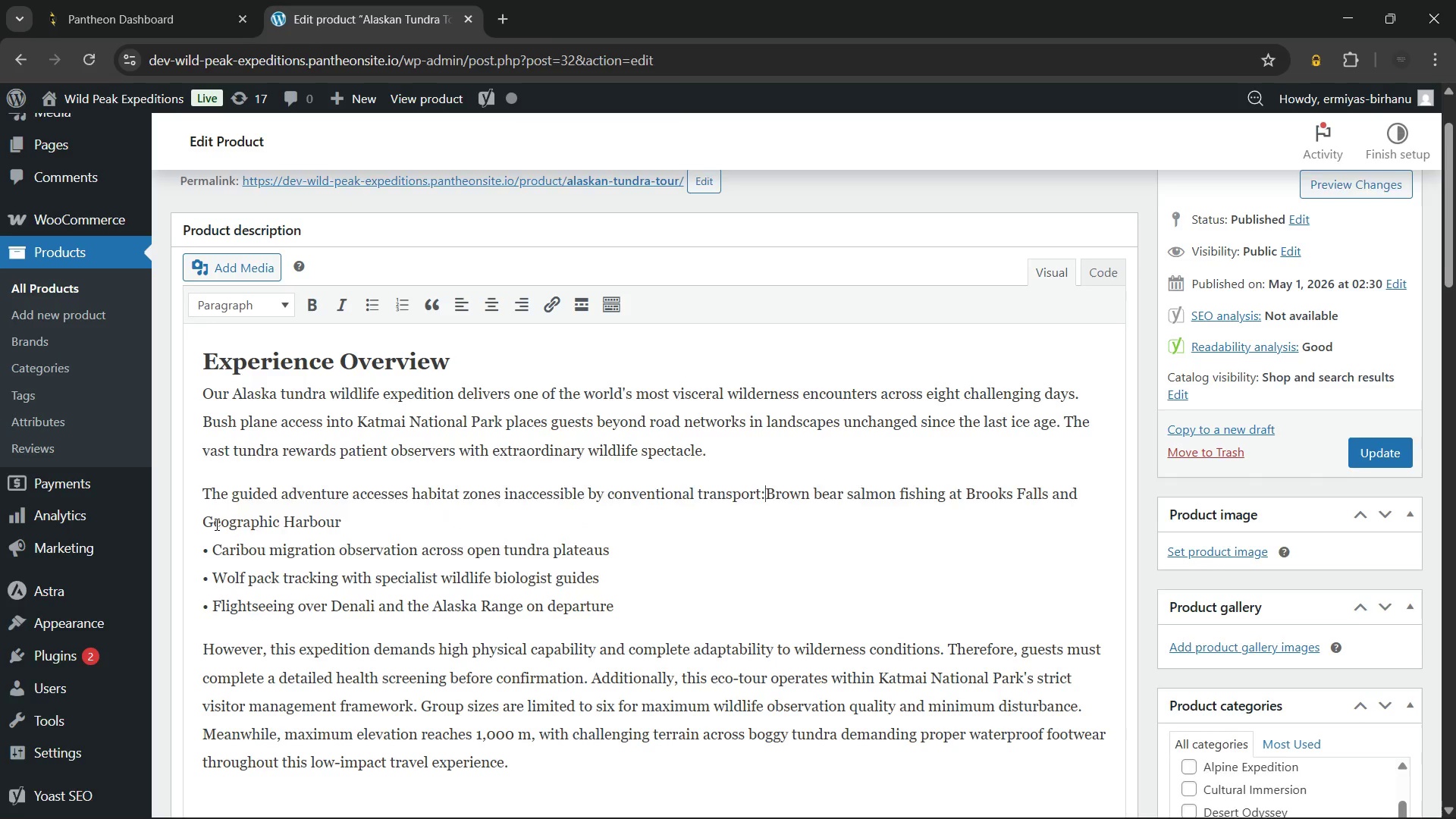 
key(Enter)
 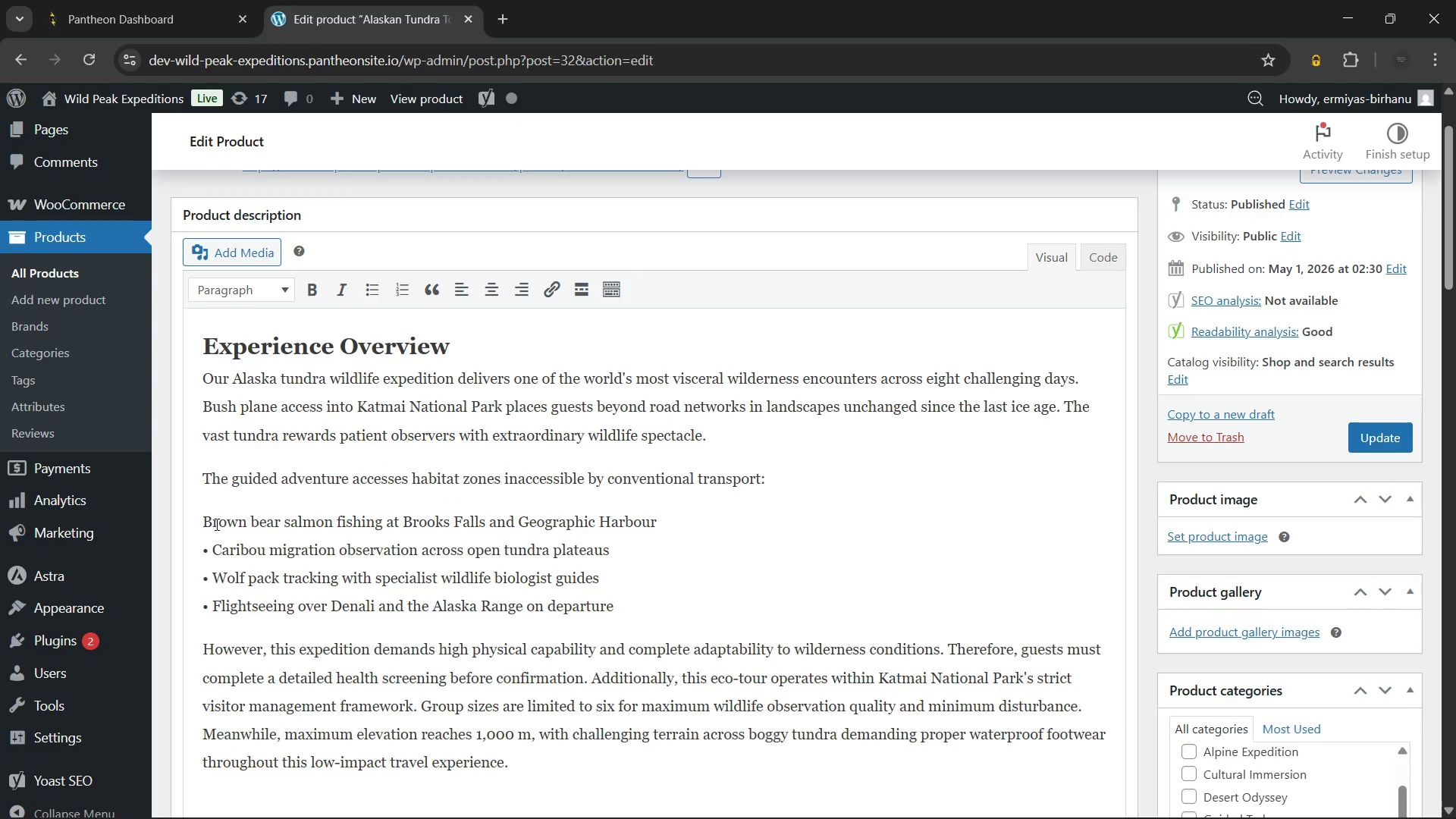 
key(ArrowDown)
 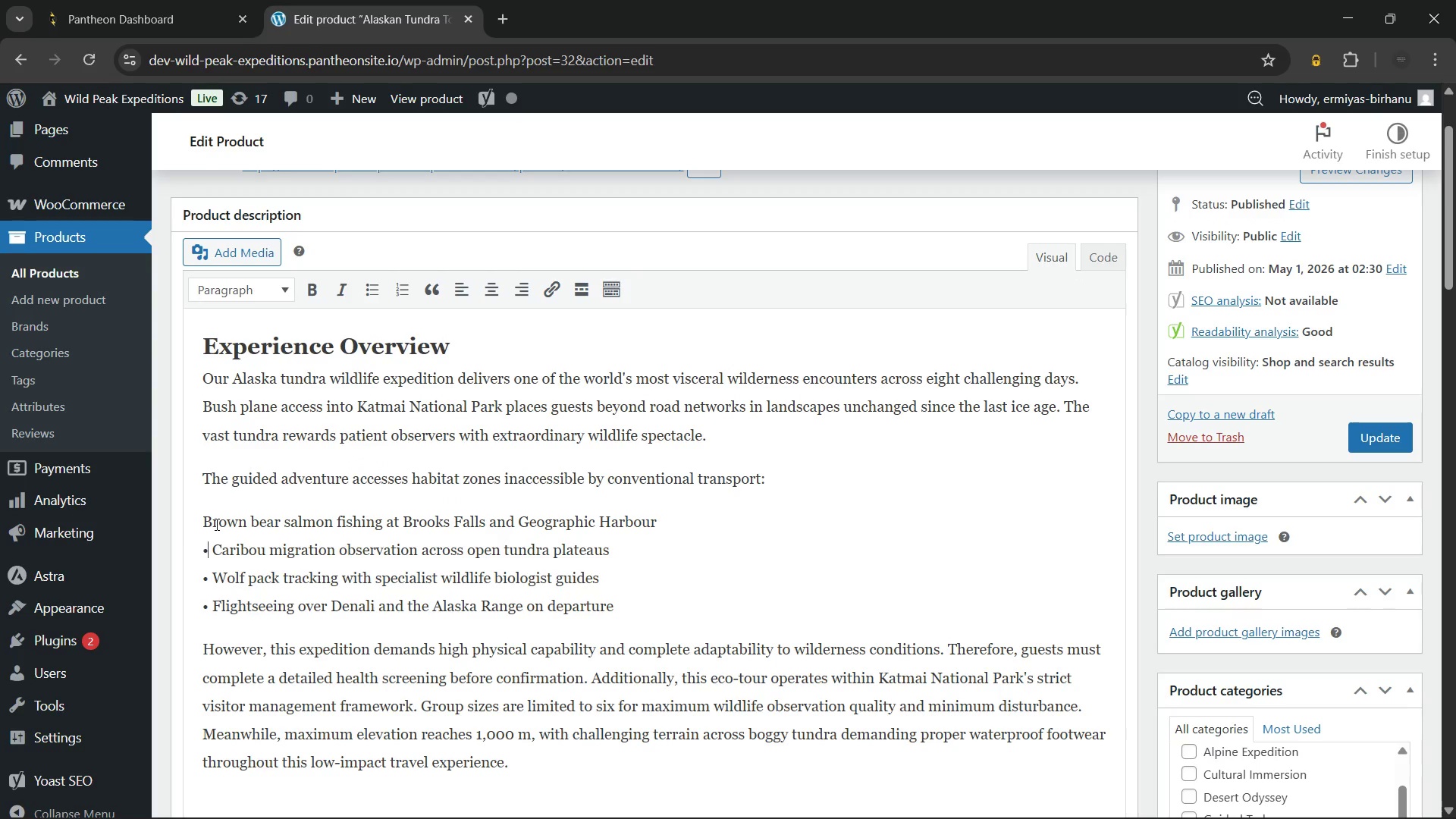 
key(ArrowRight)
 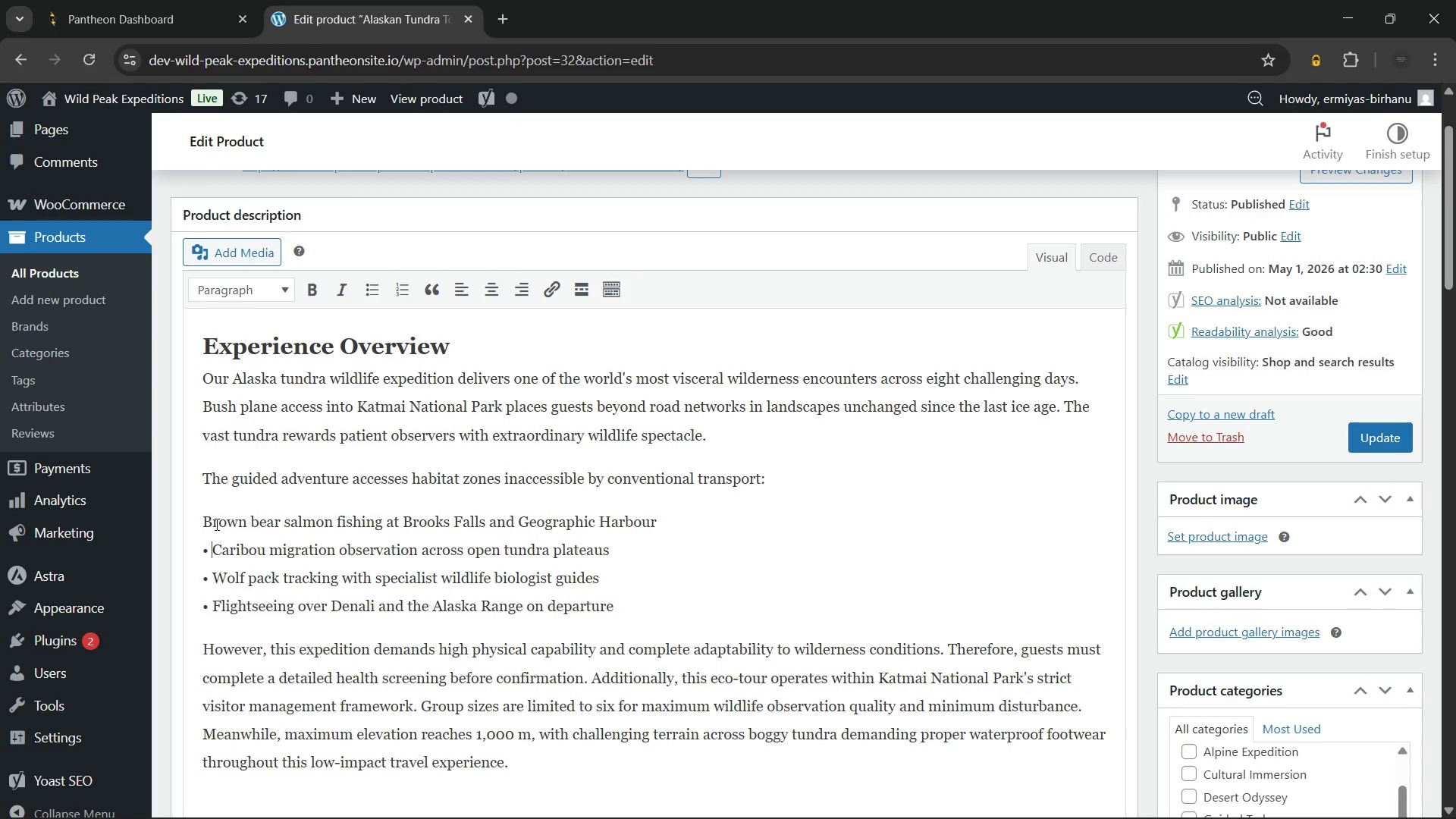 
key(ArrowRight)
 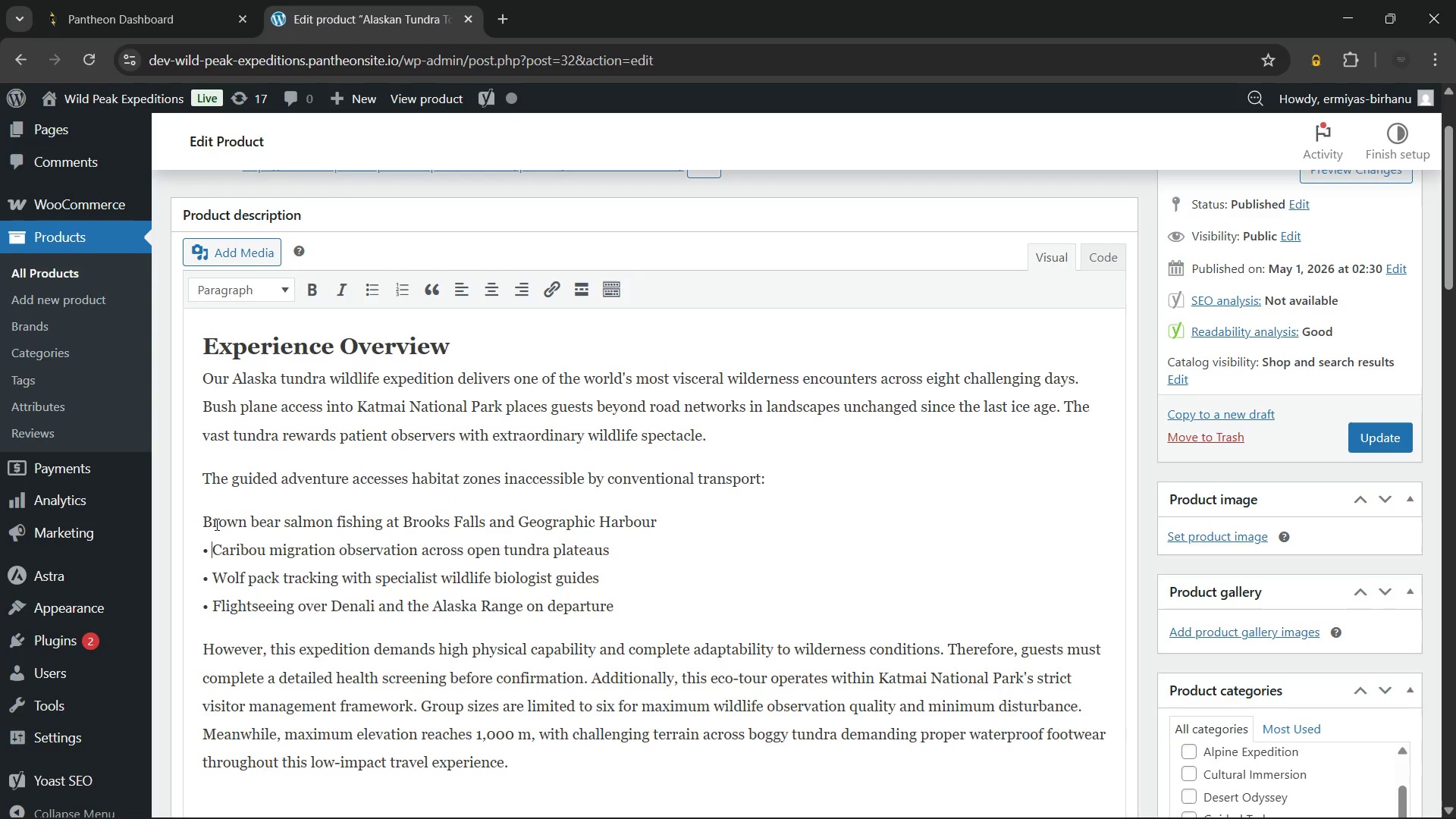 
key(Backspace)
 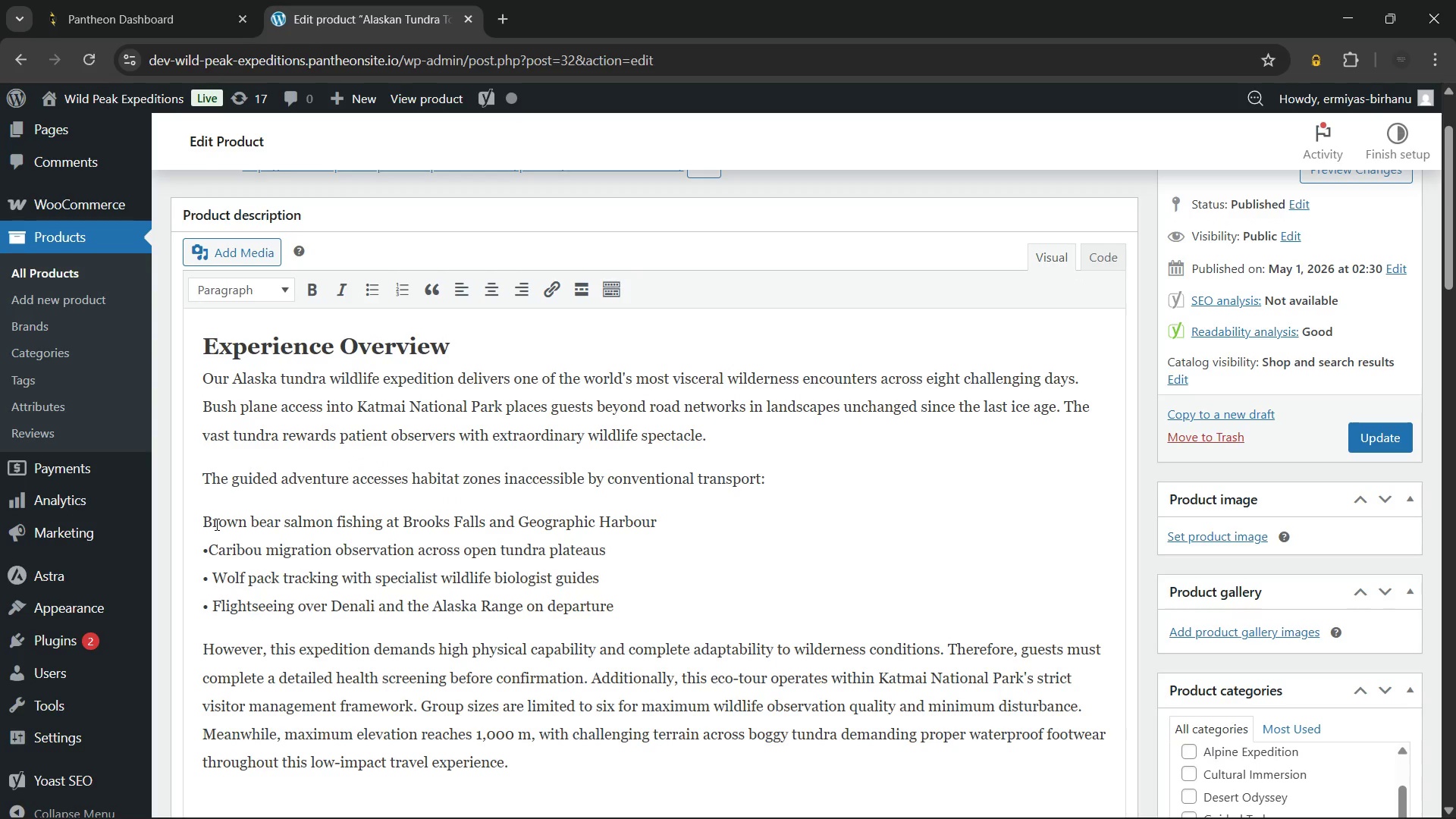 
key(Backspace)
 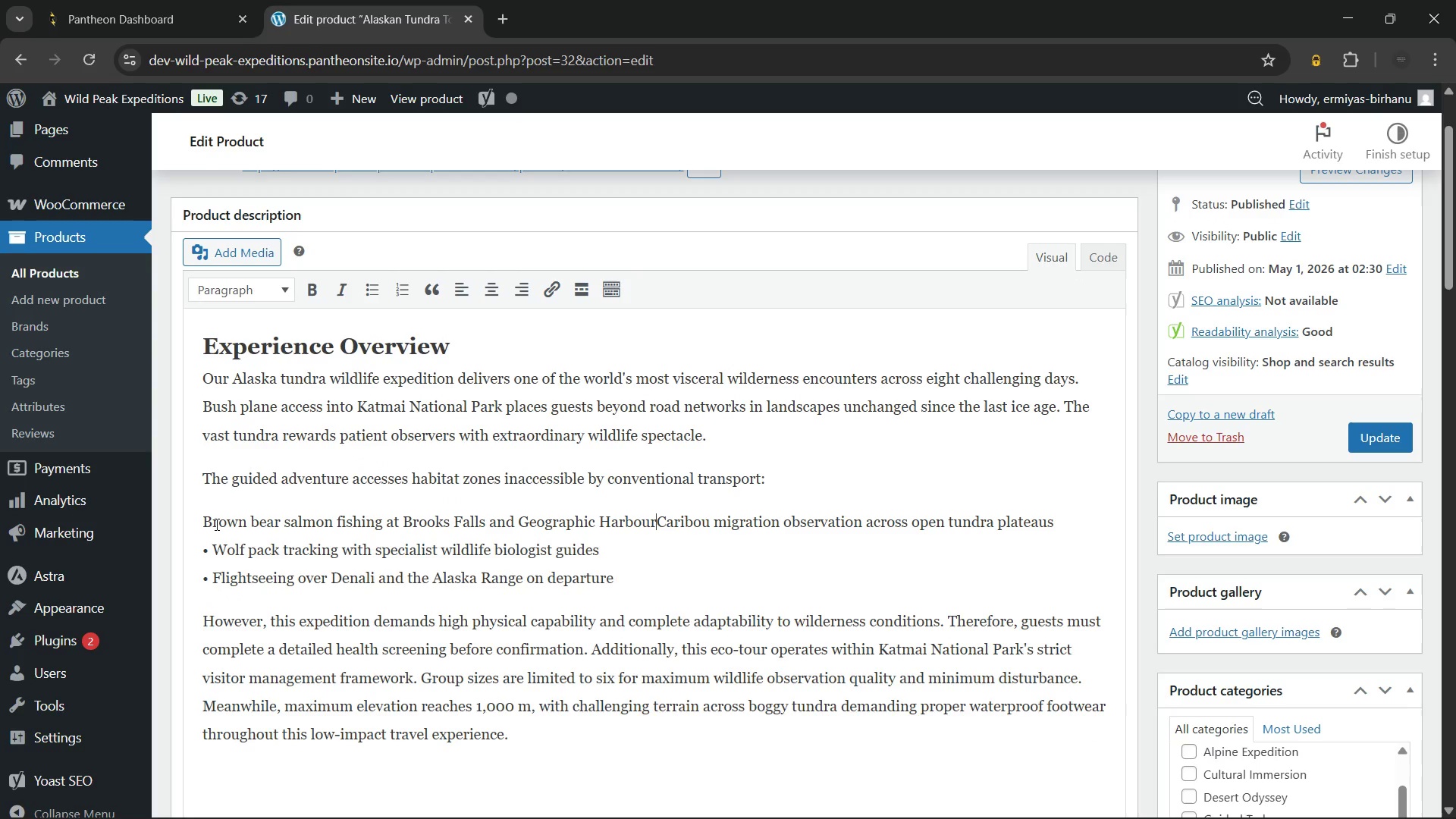 
key(Backspace)
 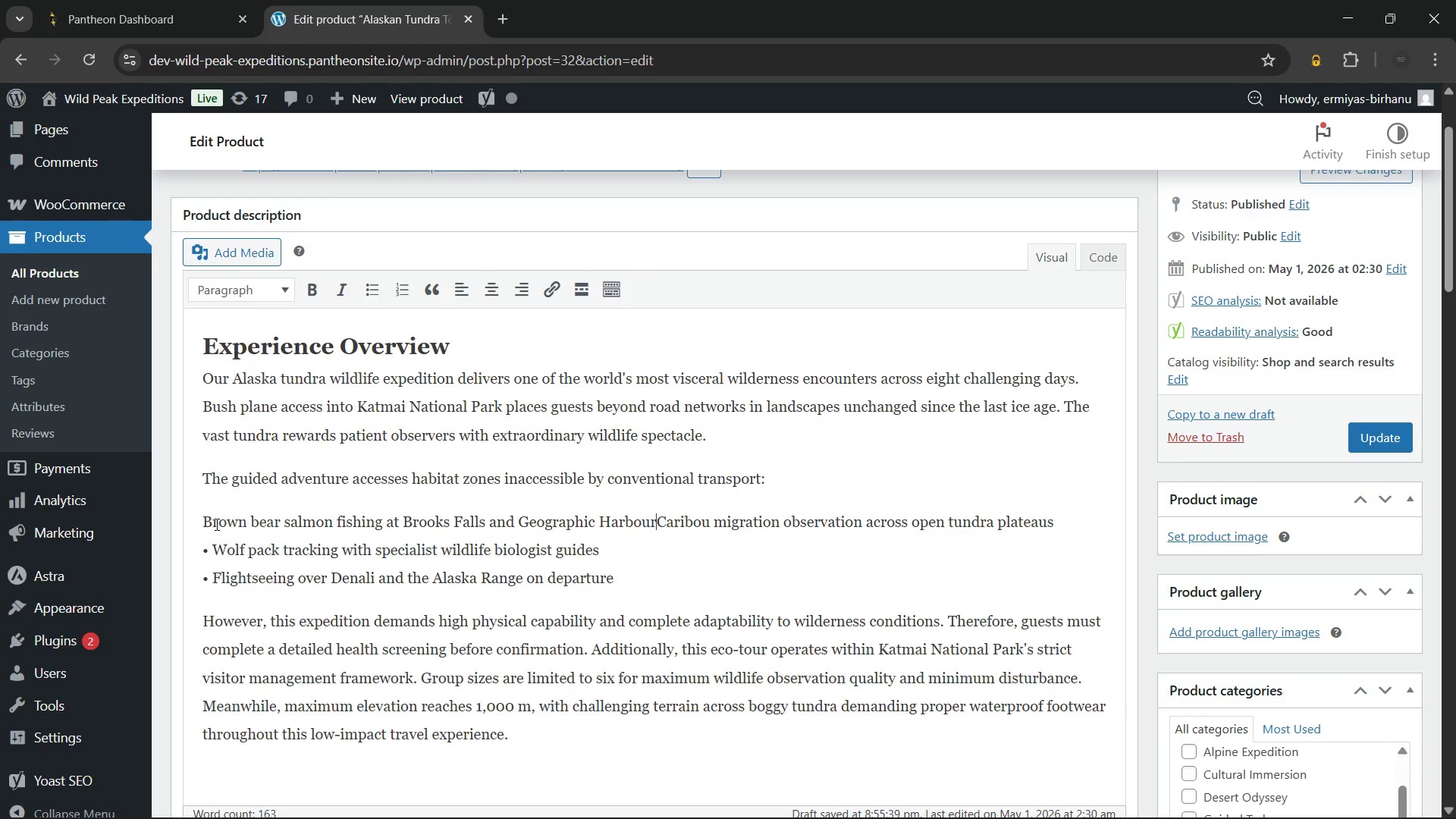 
key(Enter)
 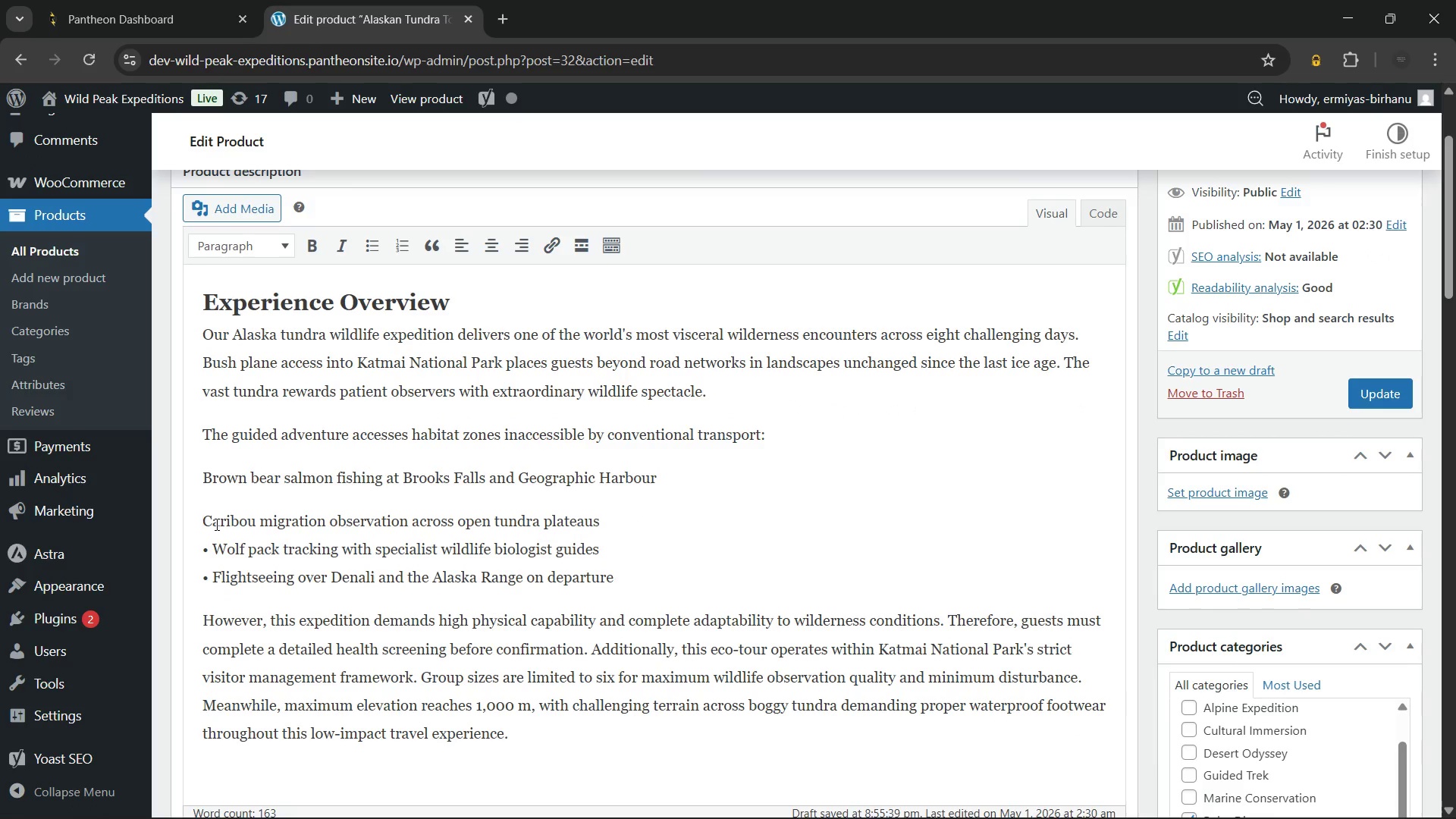 
key(ArrowDown)
 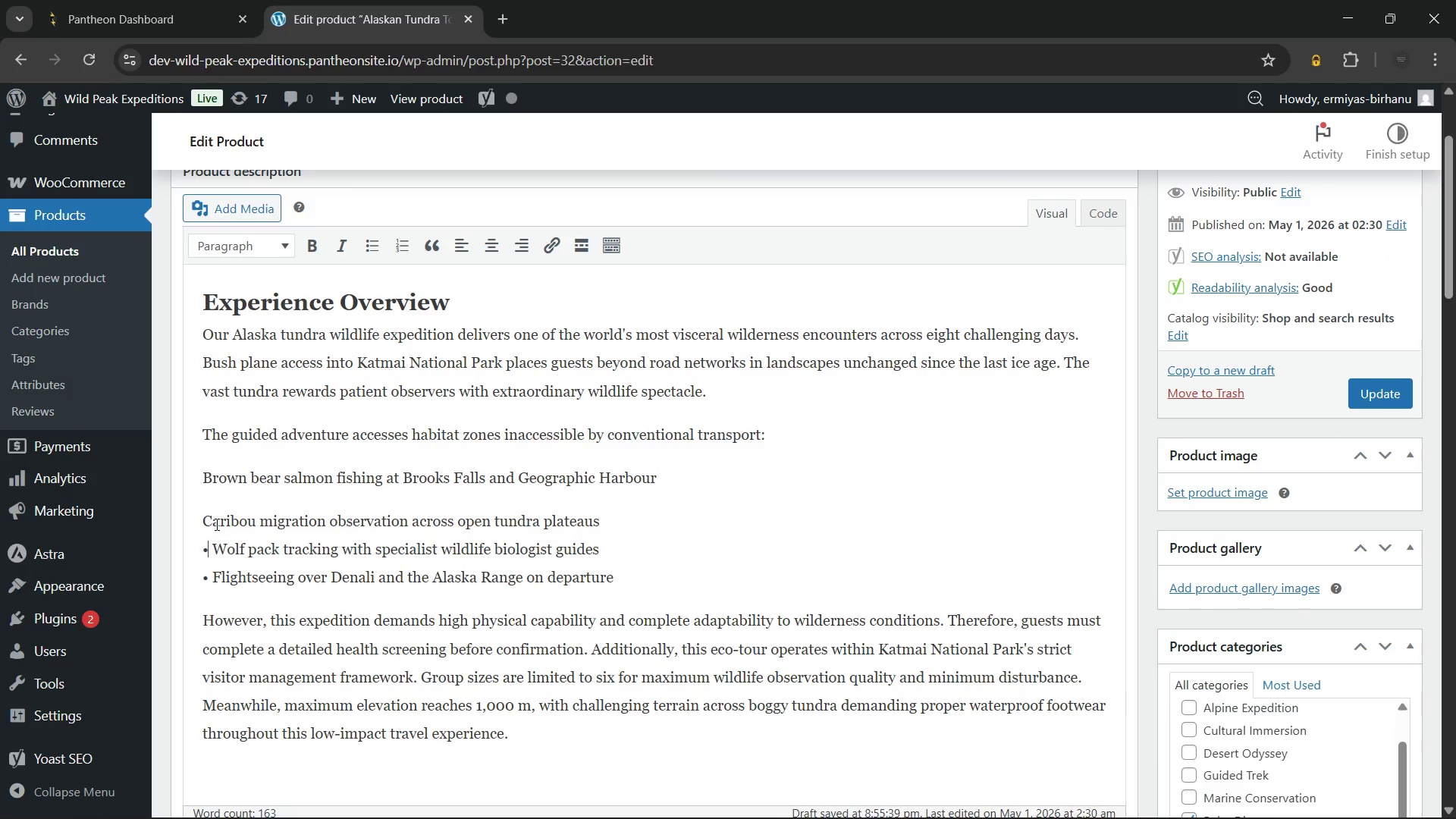 
key(ArrowRight)
 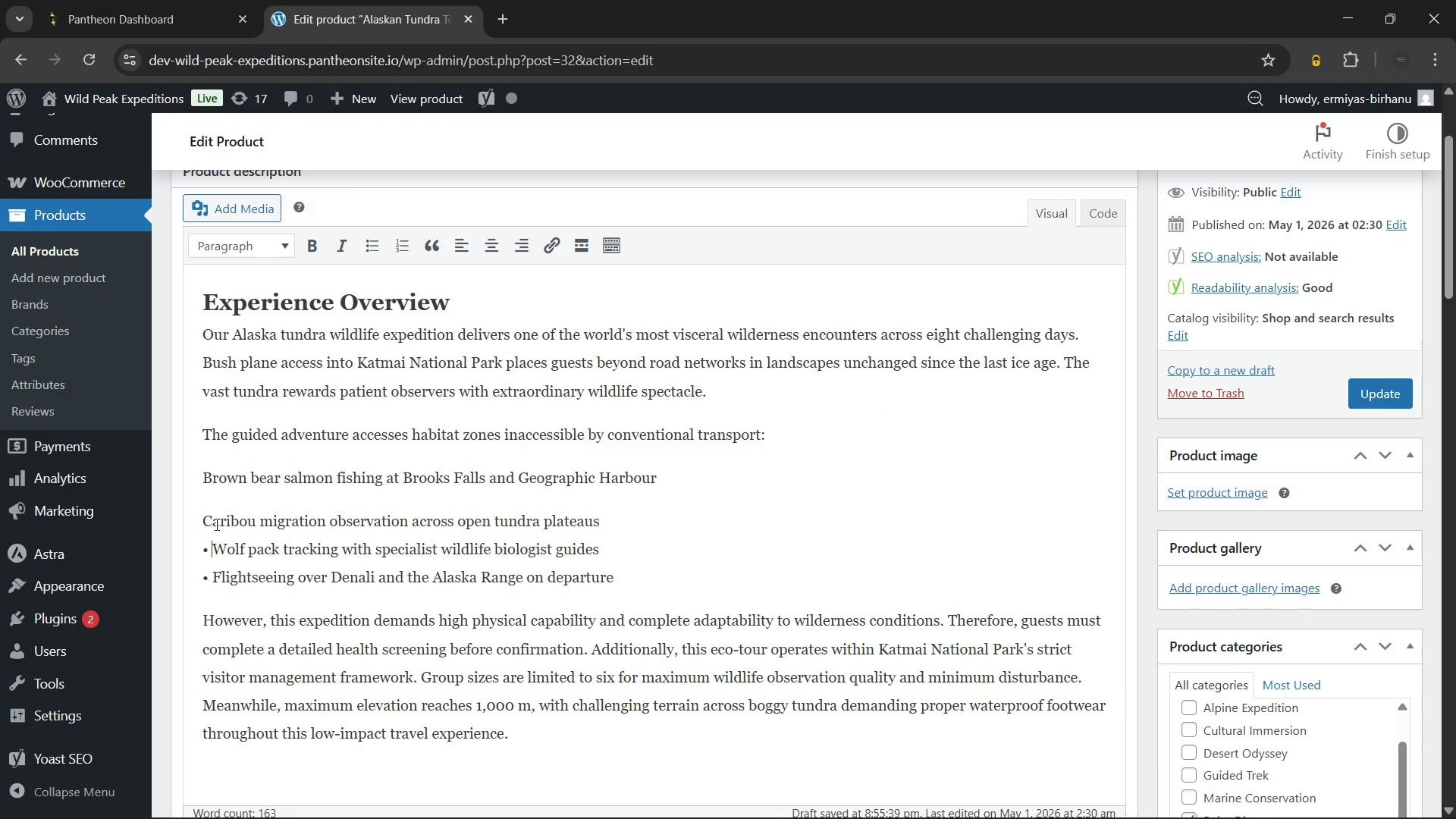 
key(ArrowRight)
 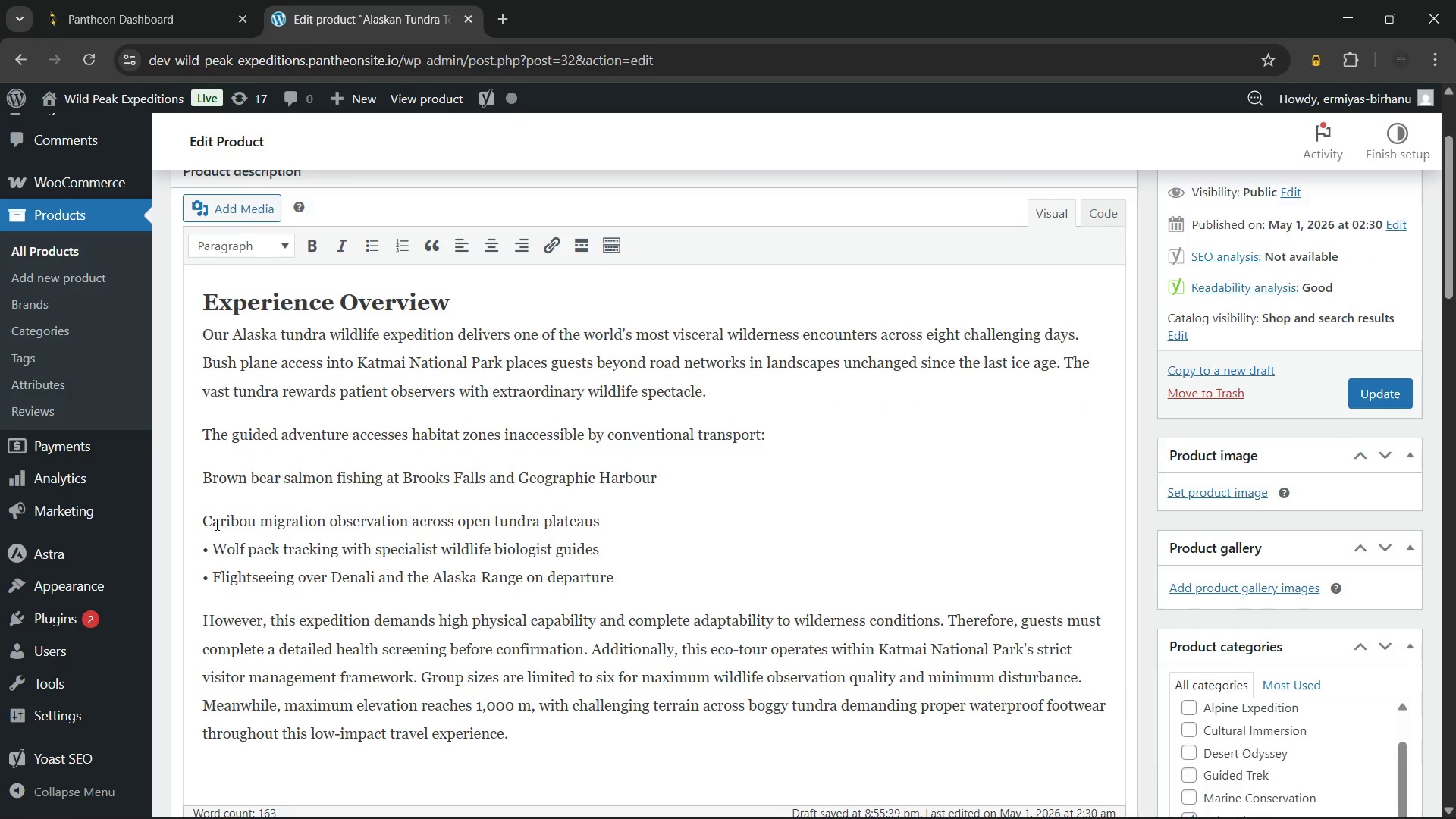 
key(Backspace)
 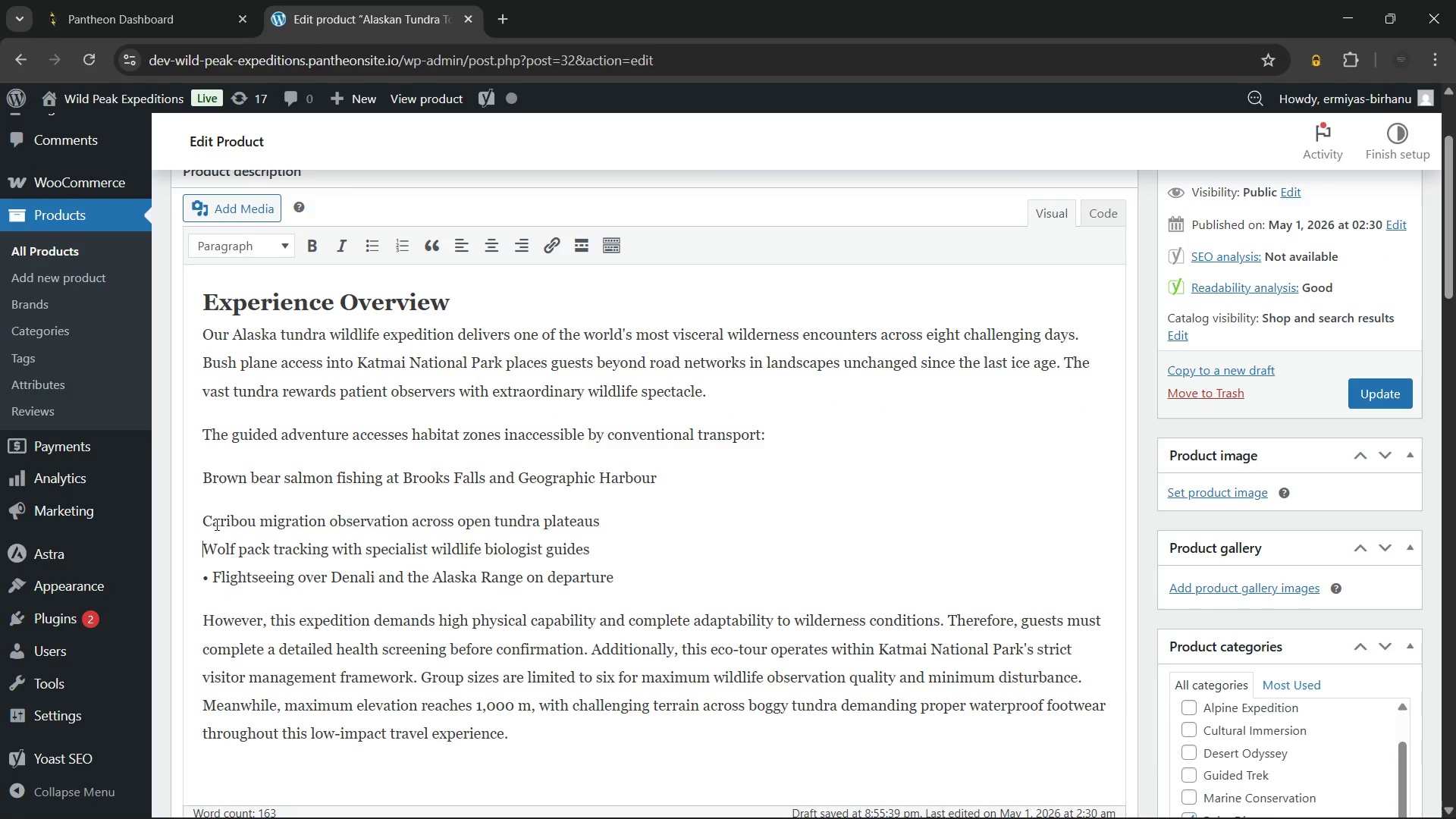 
key(Backspace)
 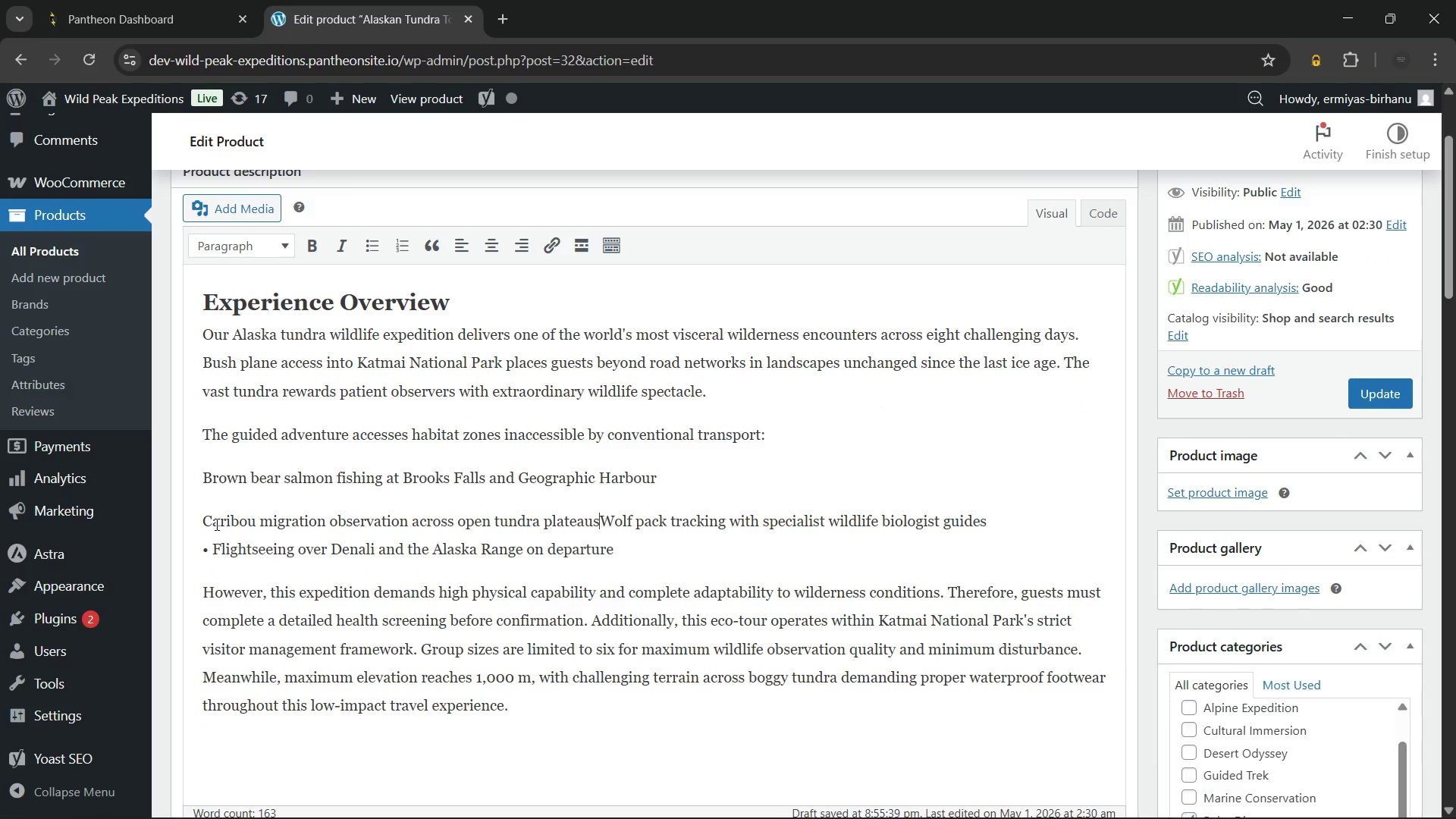 
key(Backspace)
 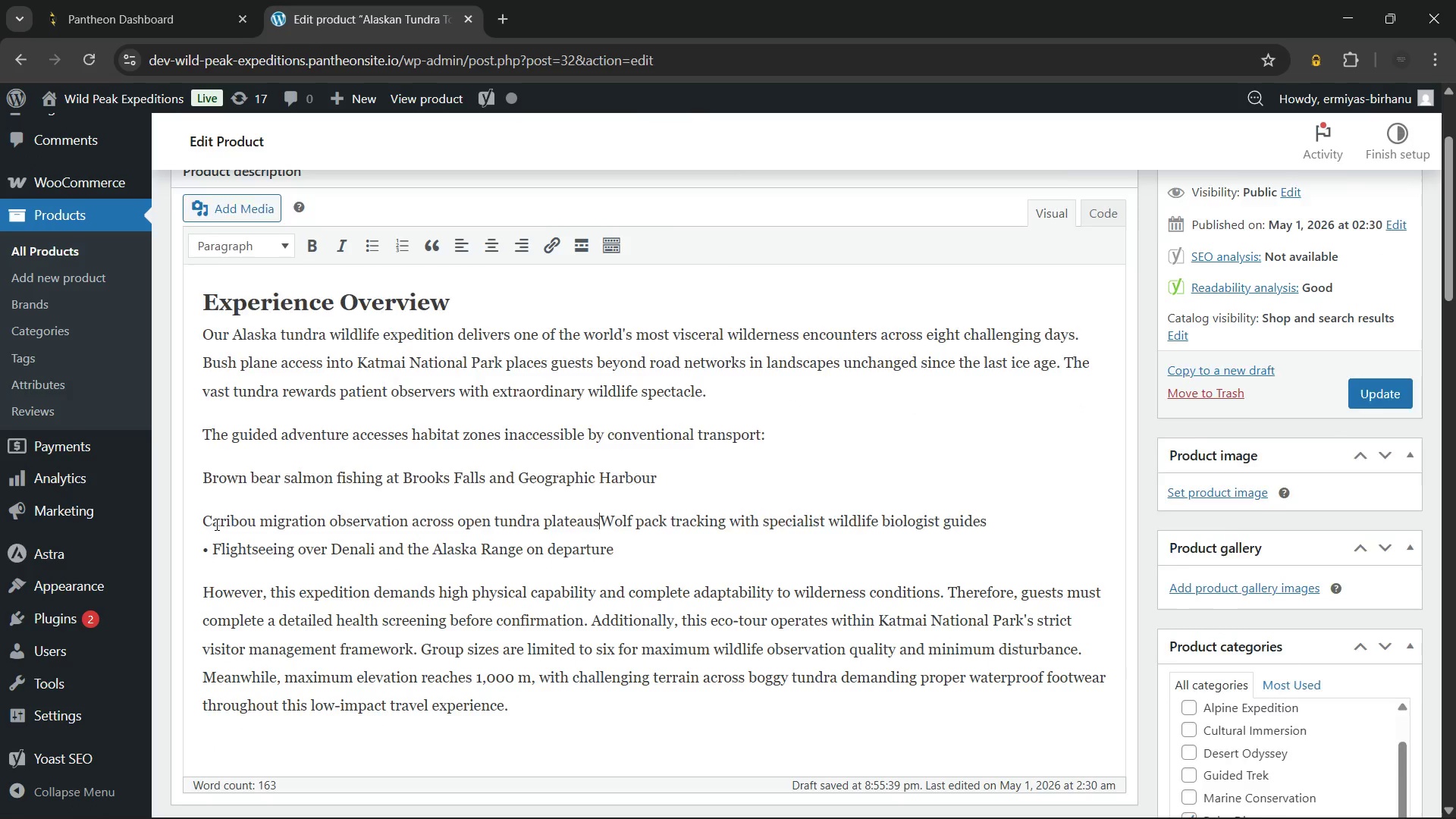 
key(Enter)
 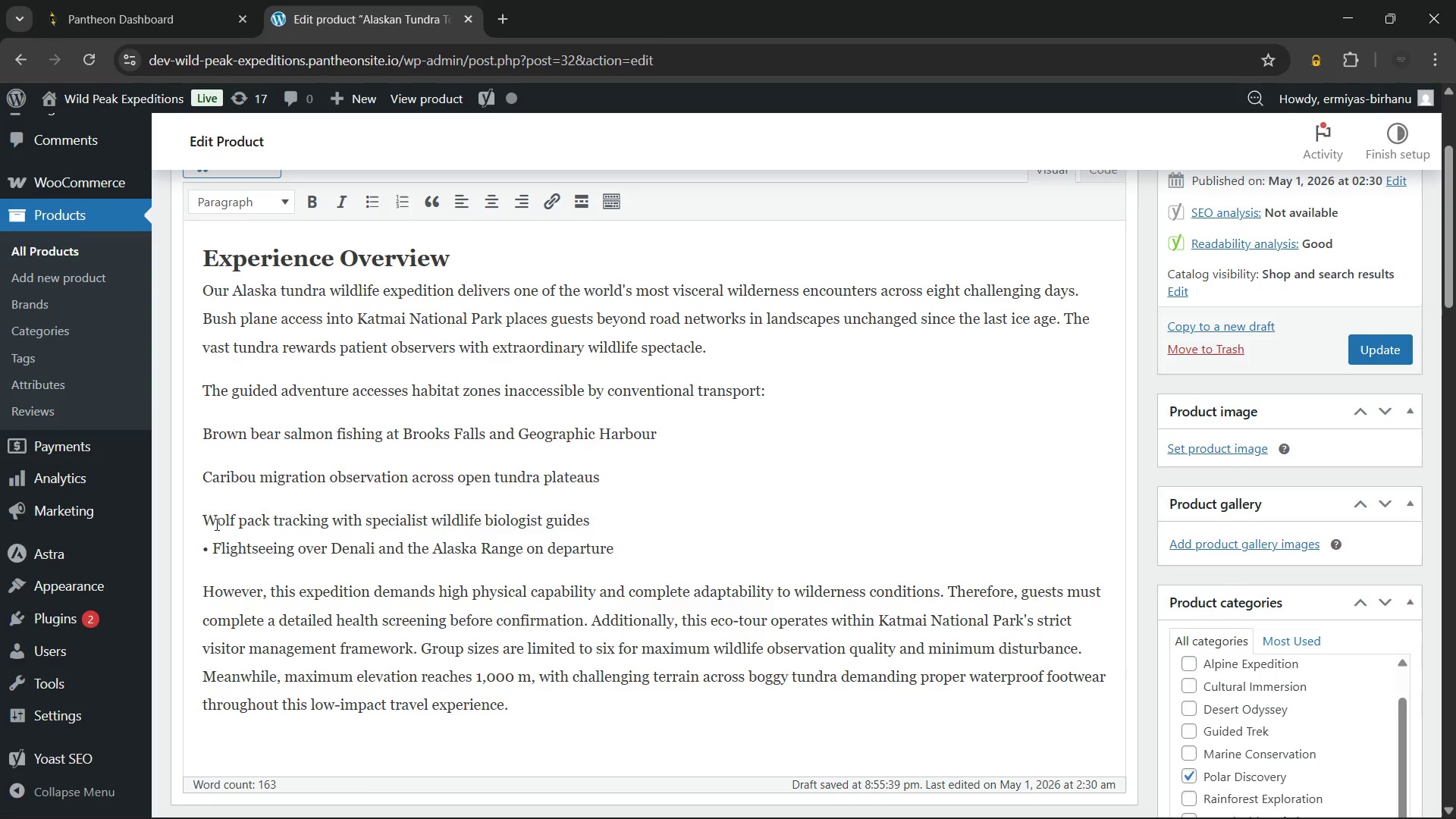 
key(ArrowDown)
 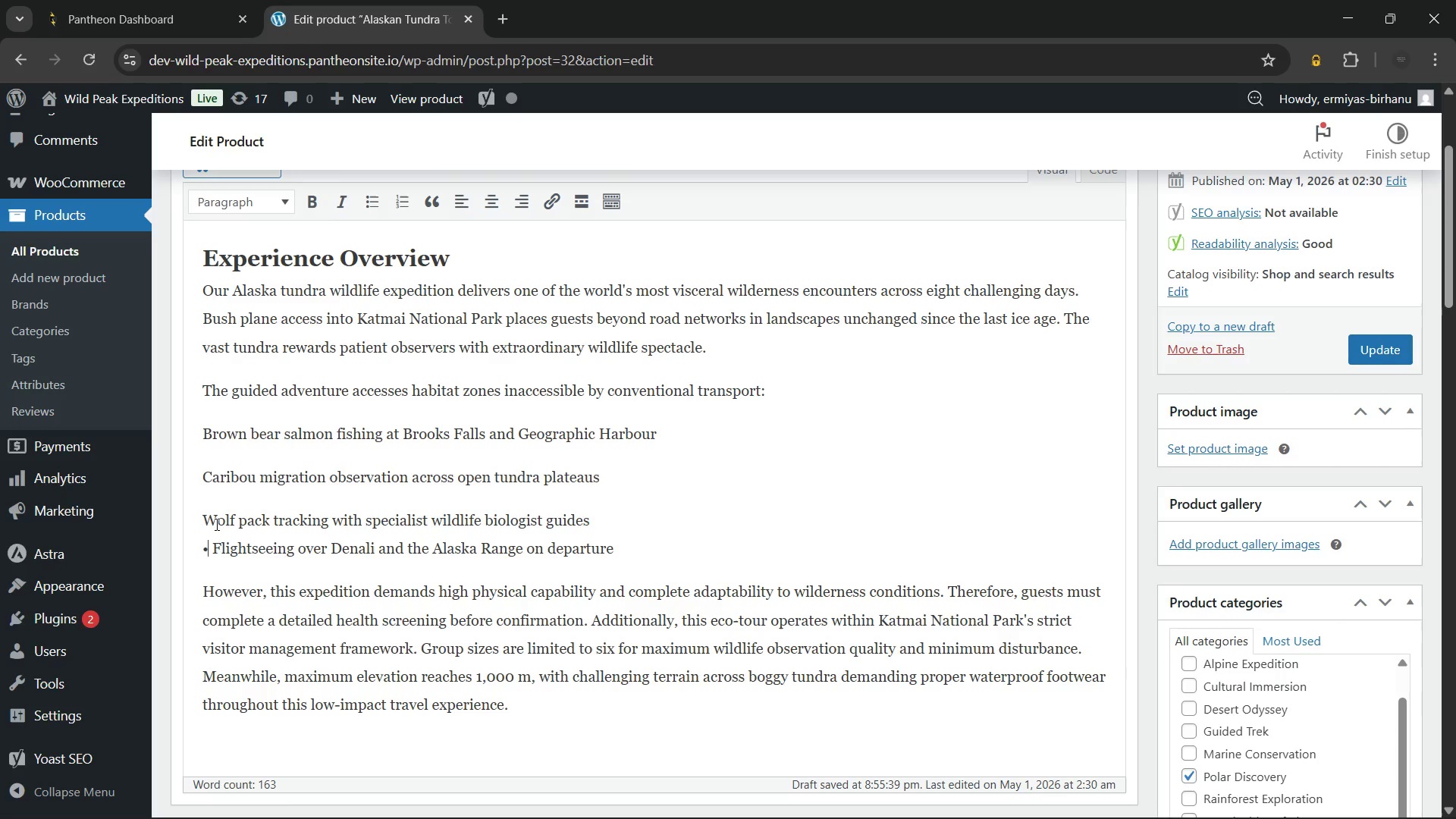 
key(ArrowRight)
 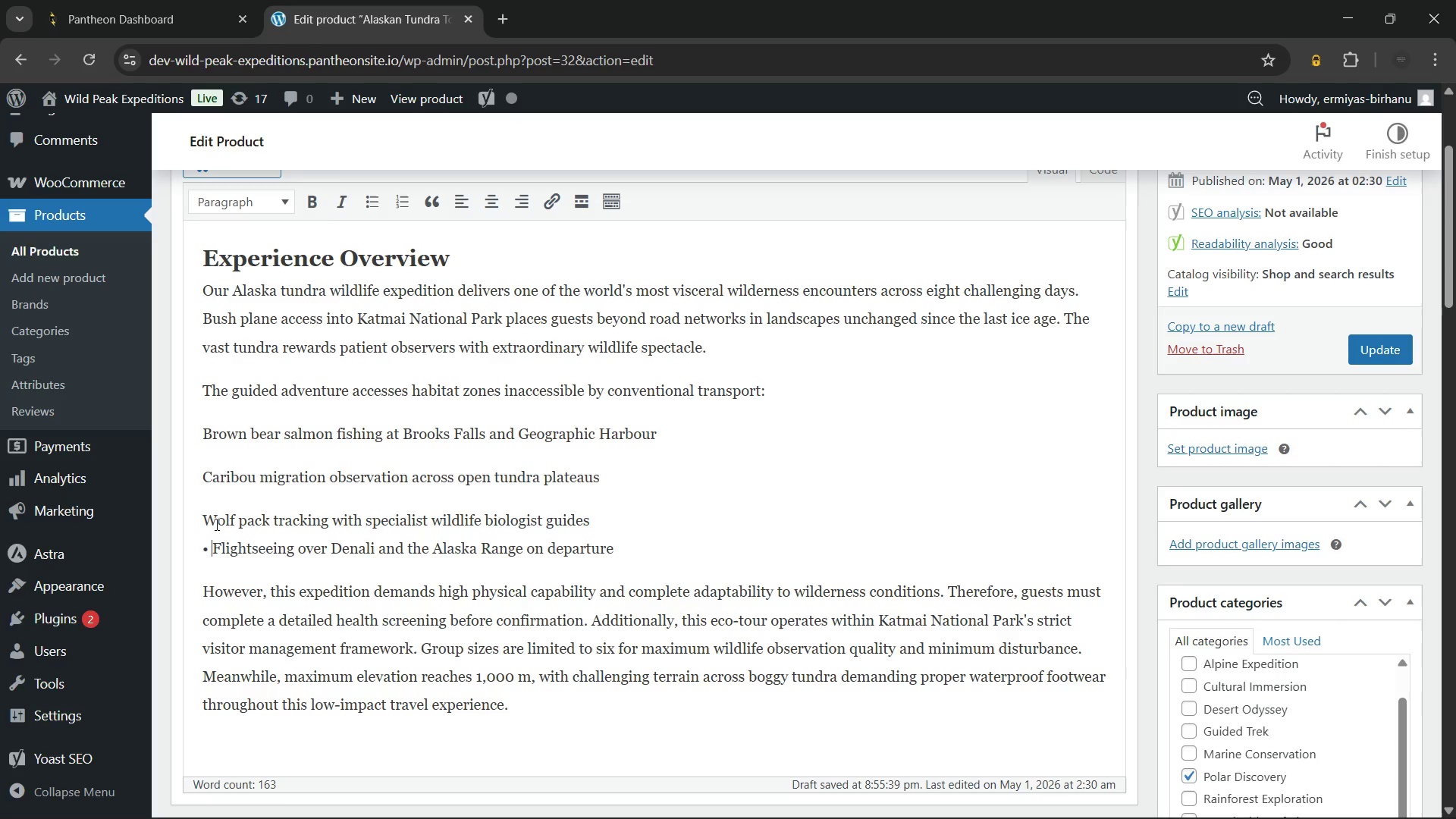 
key(ArrowRight)
 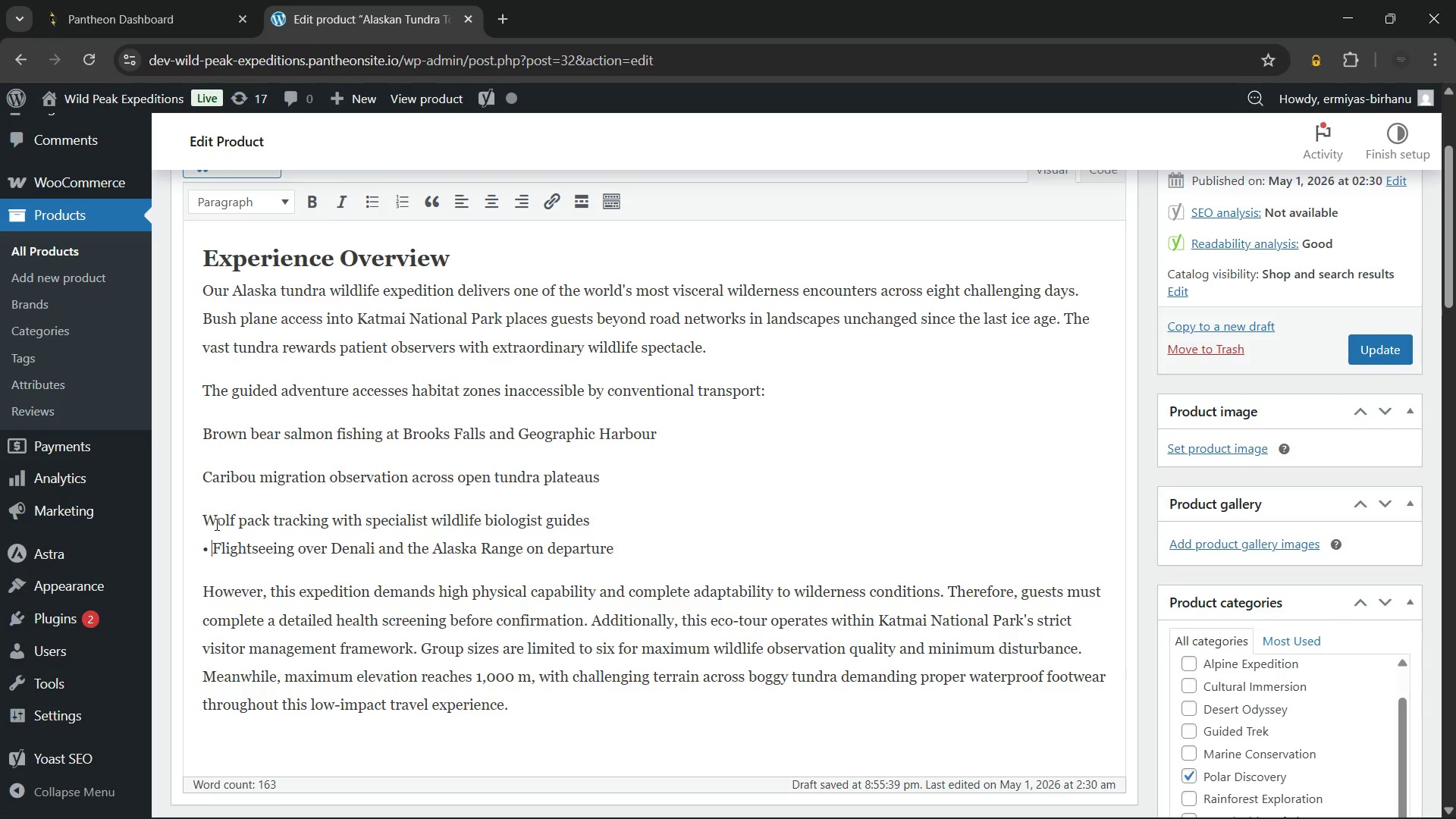 
key(Backspace)
 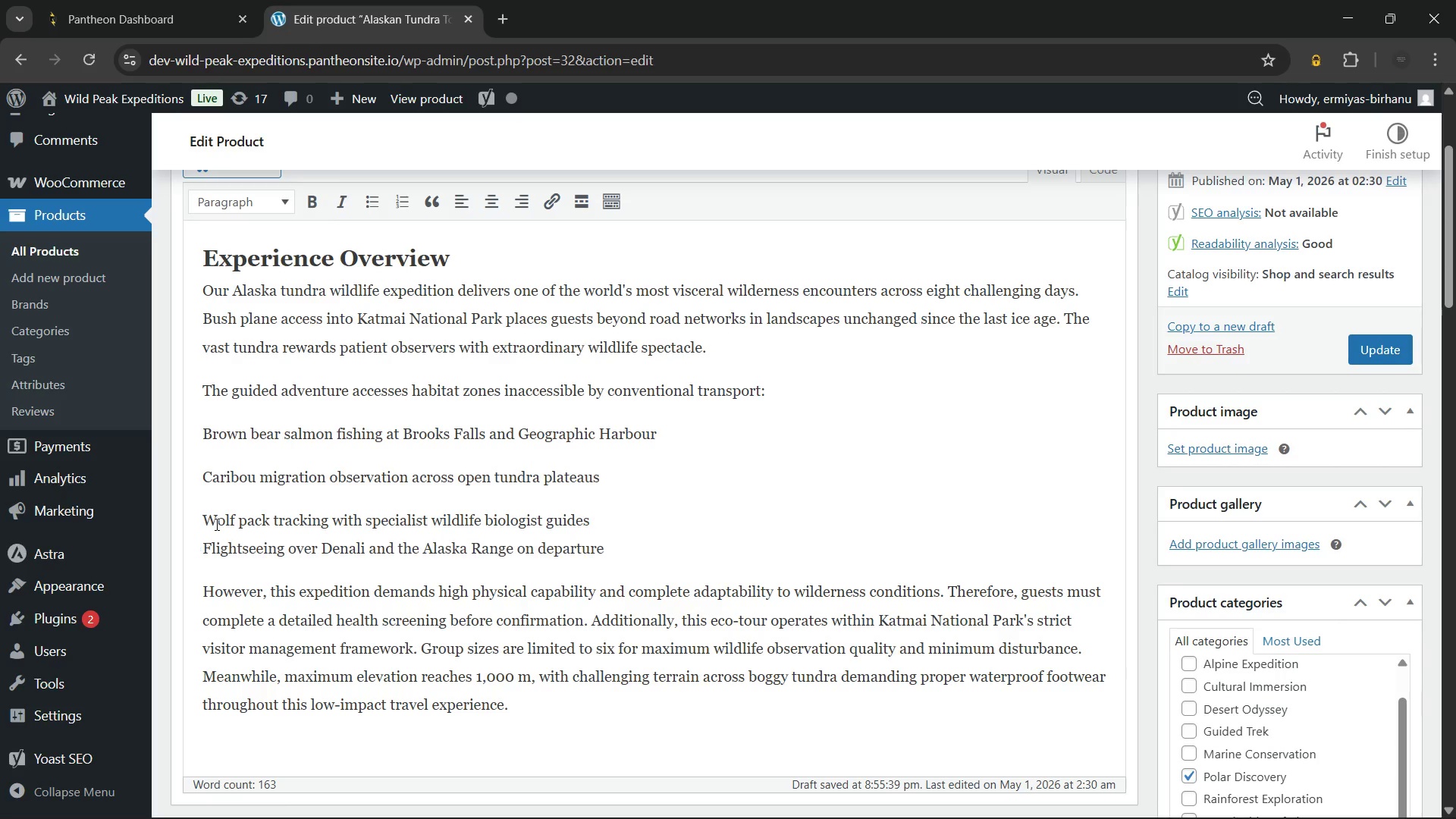 
key(Backspace)
 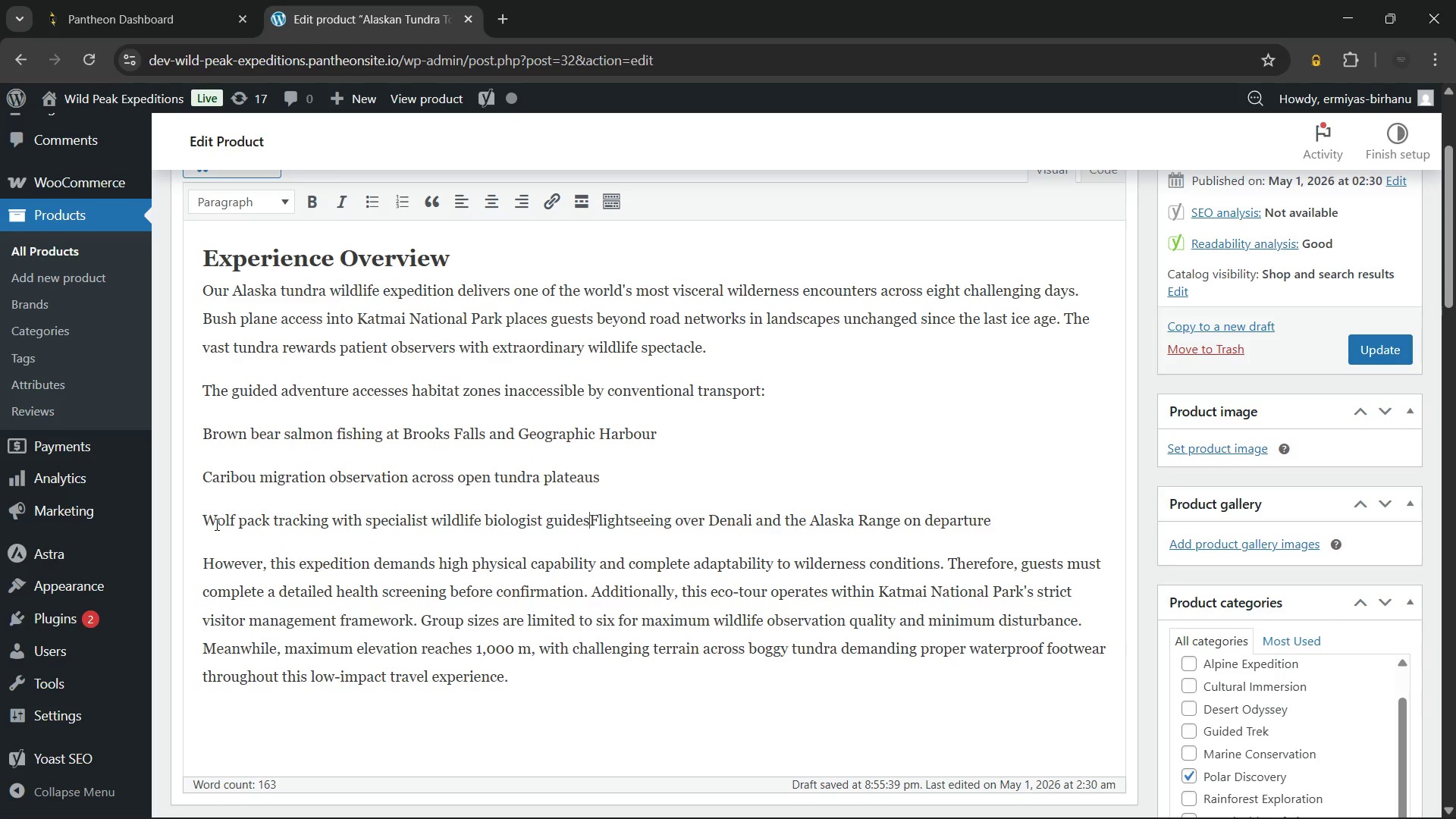 
key(Backspace)
 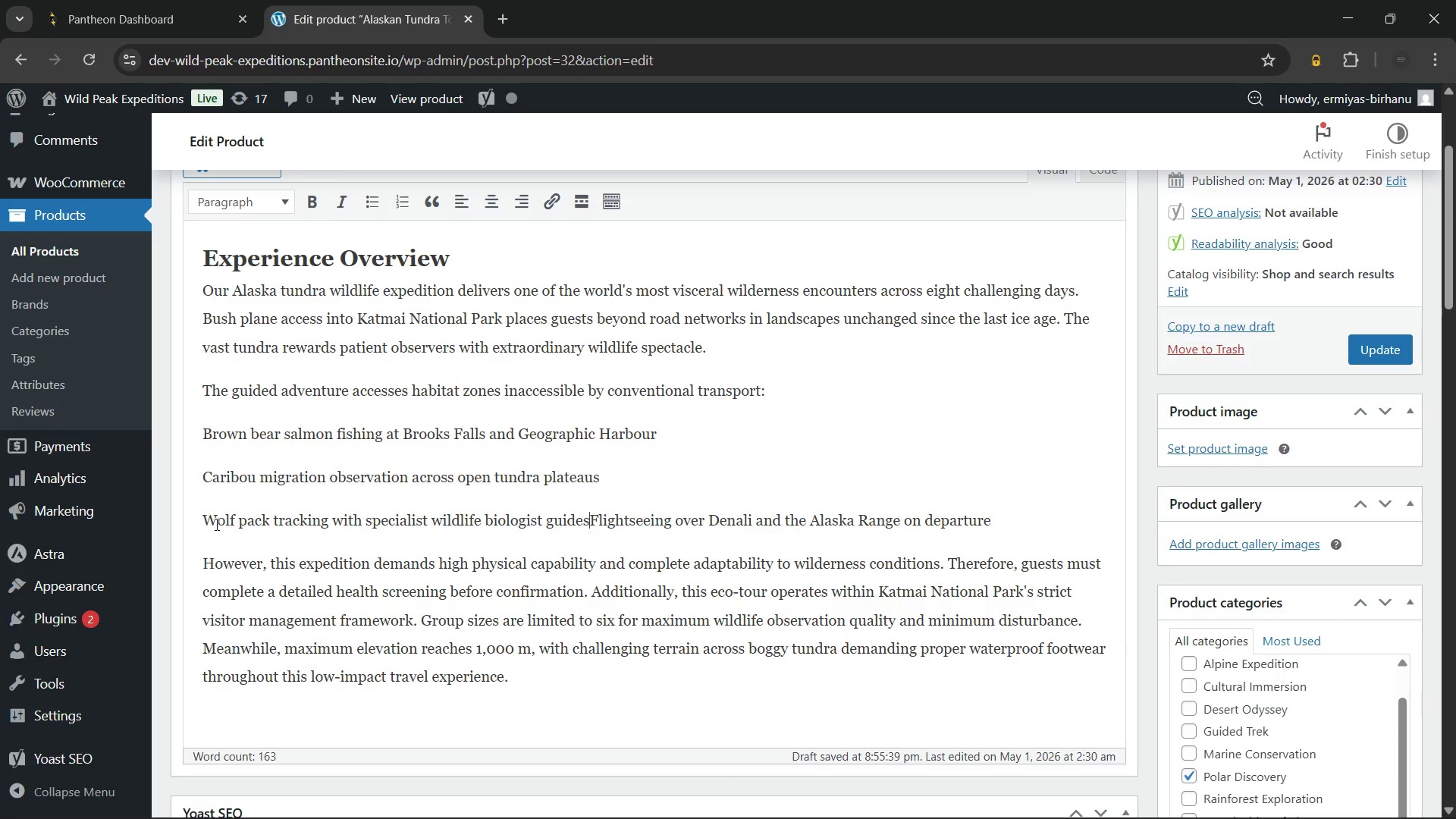 
key(Enter)
 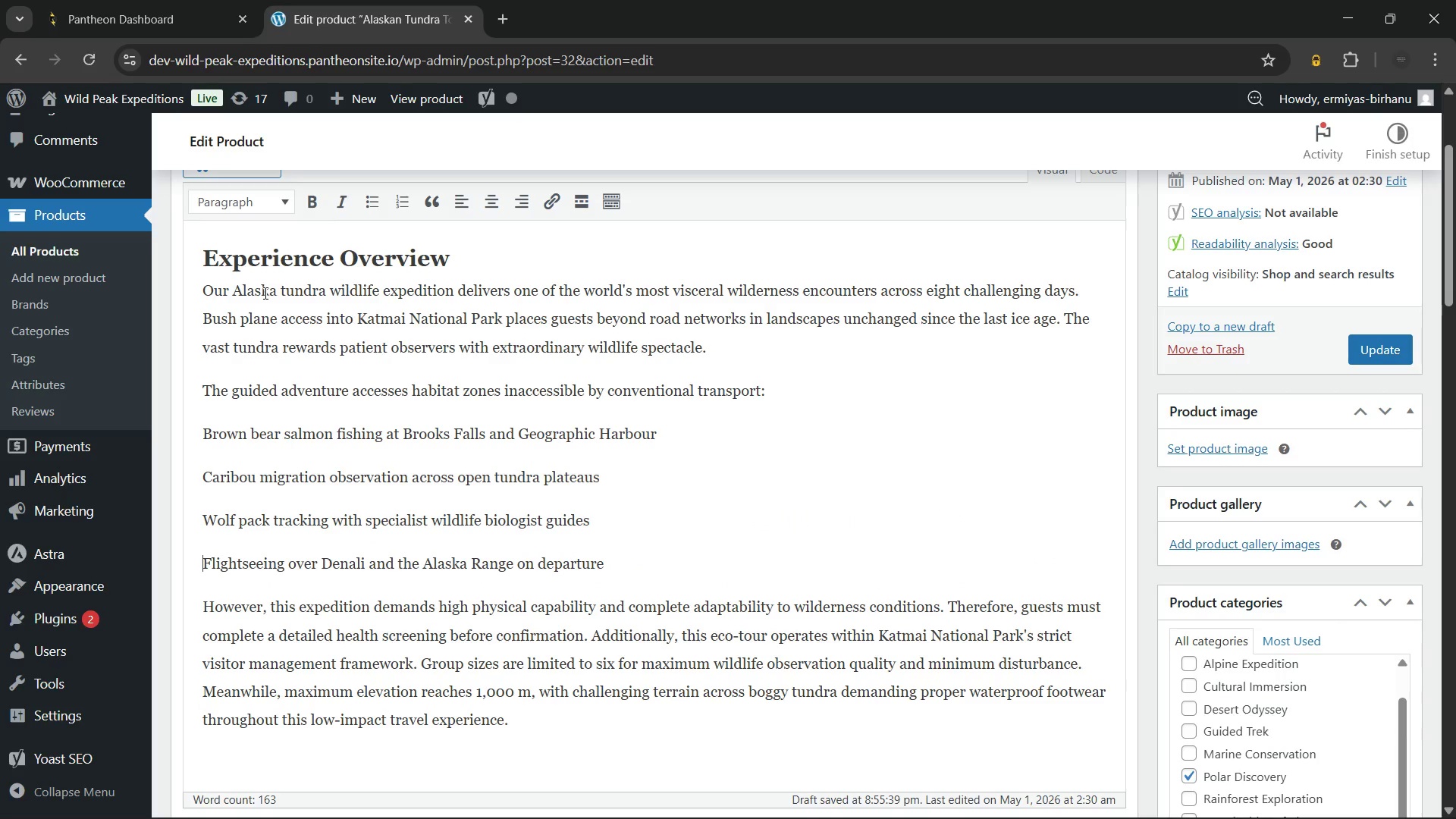 
wait(6.94)
 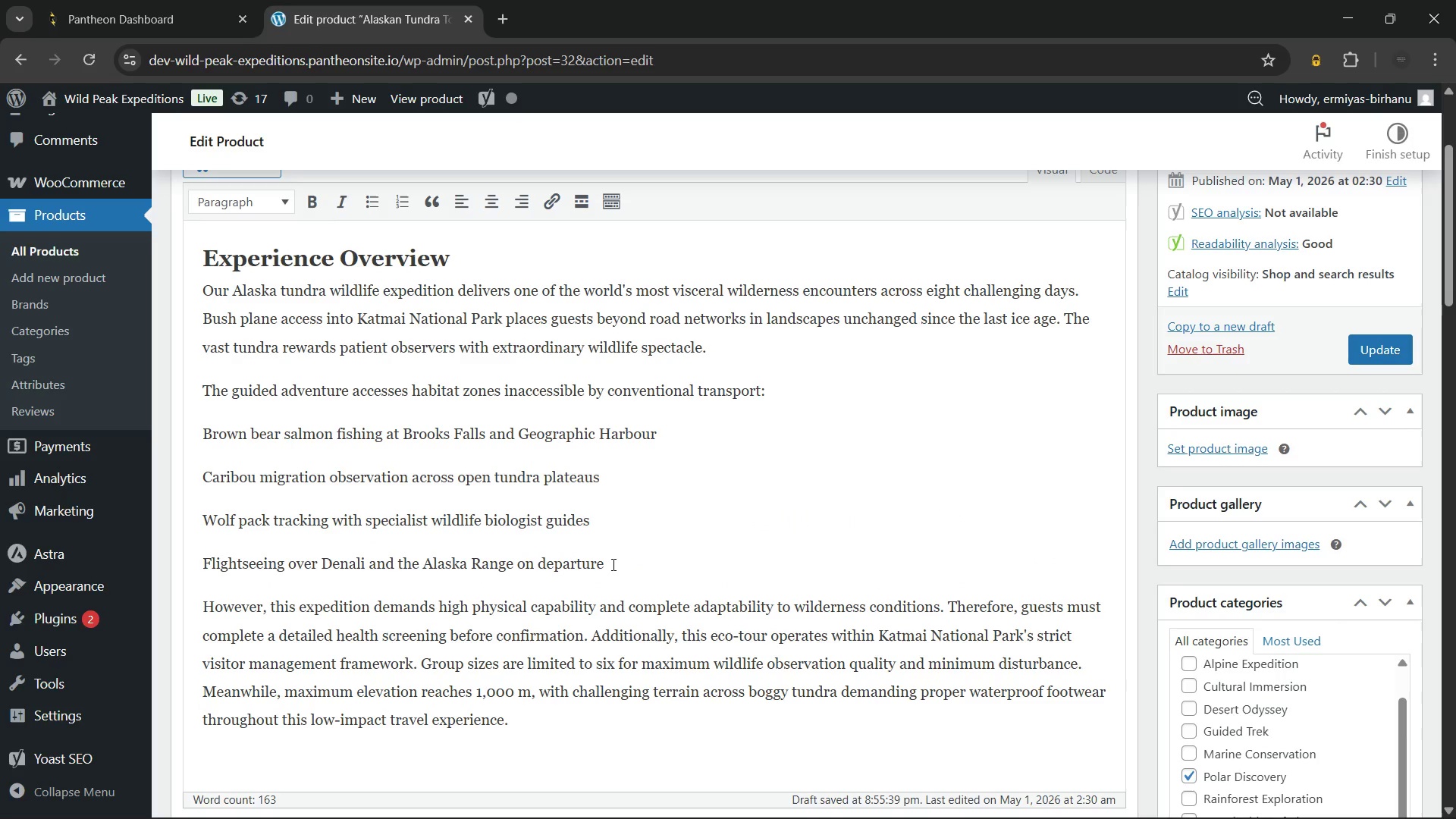 
left_click([234, 291])
 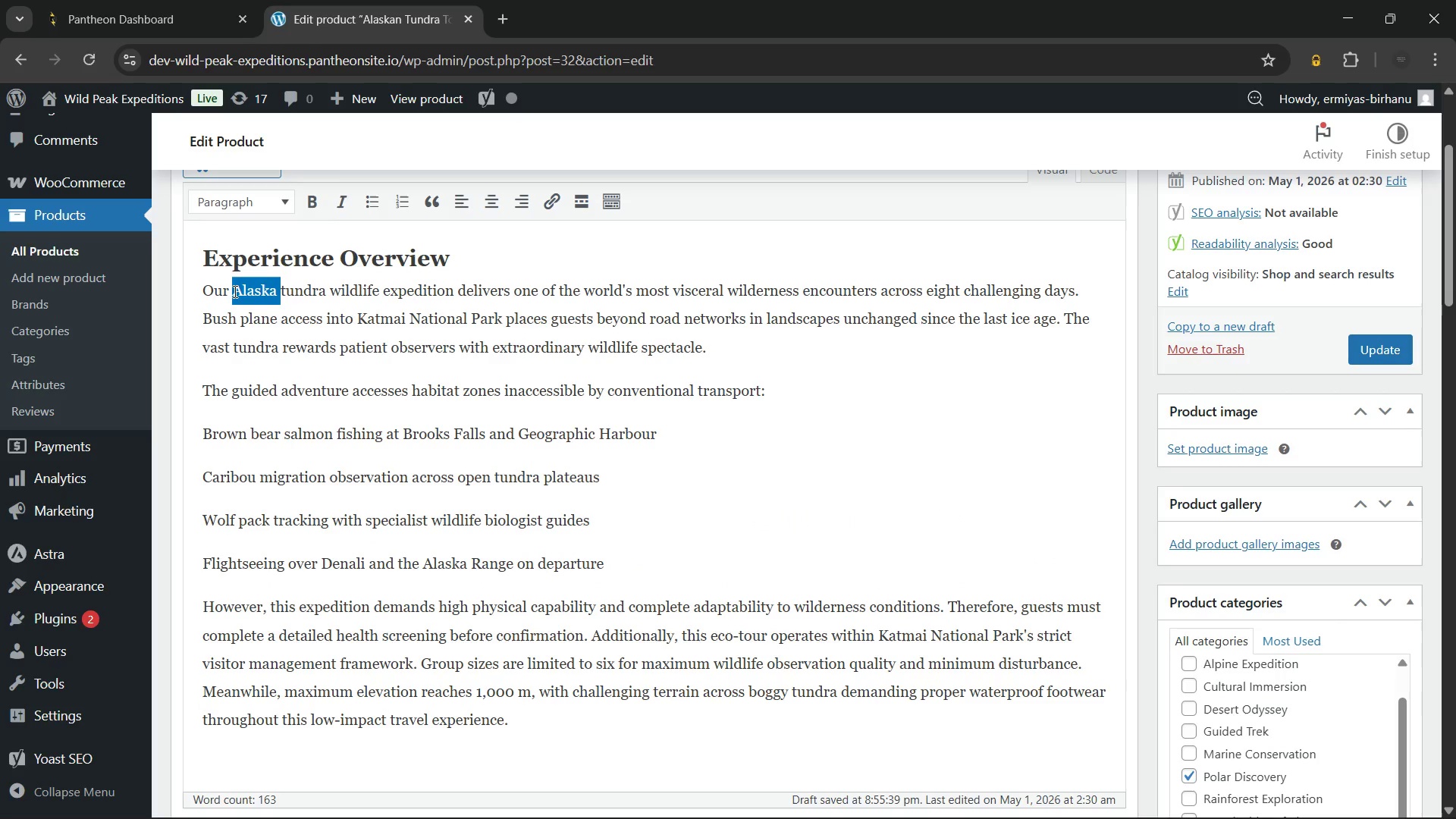 
left_click_drag(start_coordinate=[234, 291], to_coordinate=[438, 299])
 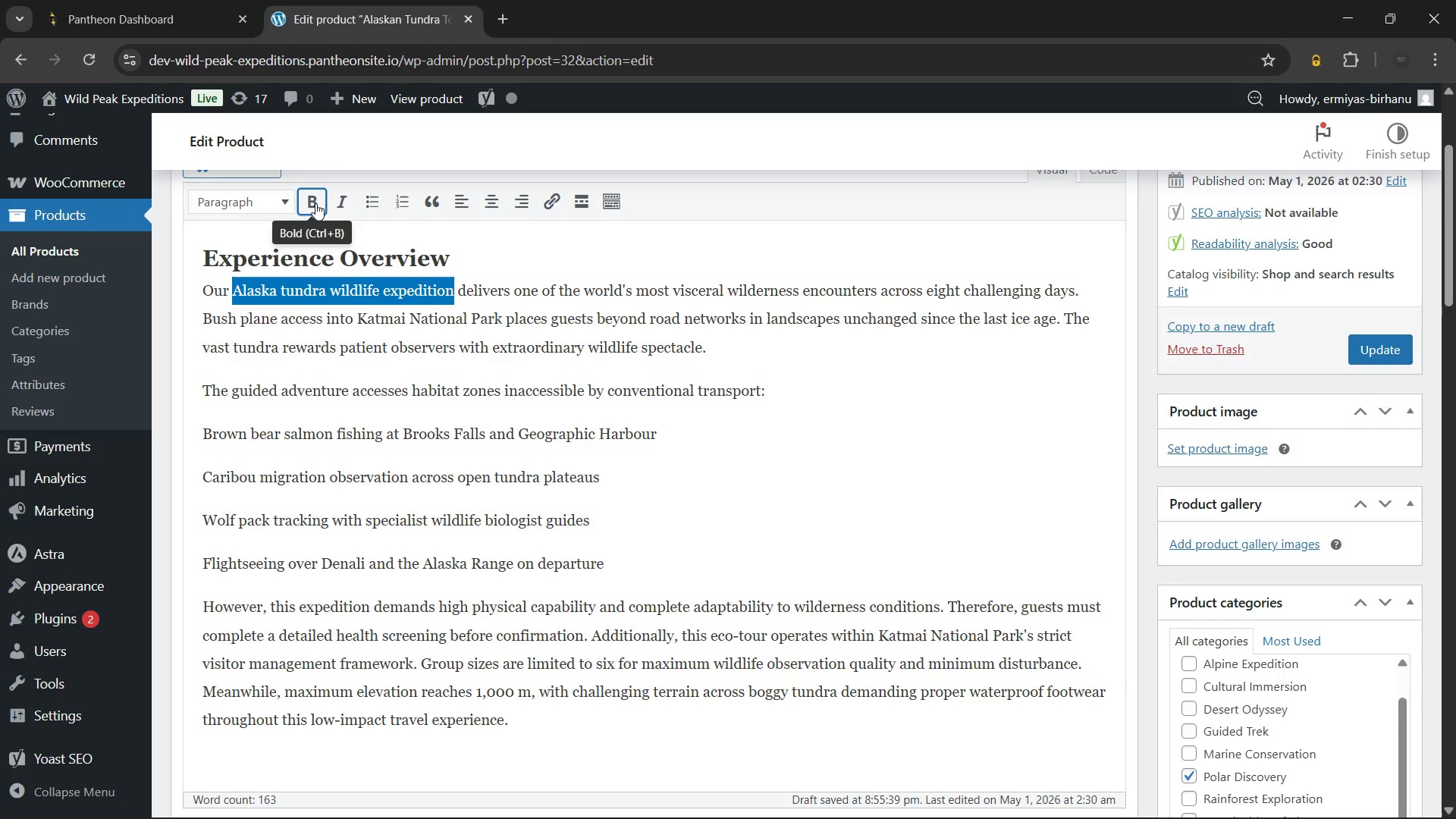 
left_click([315, 203])
 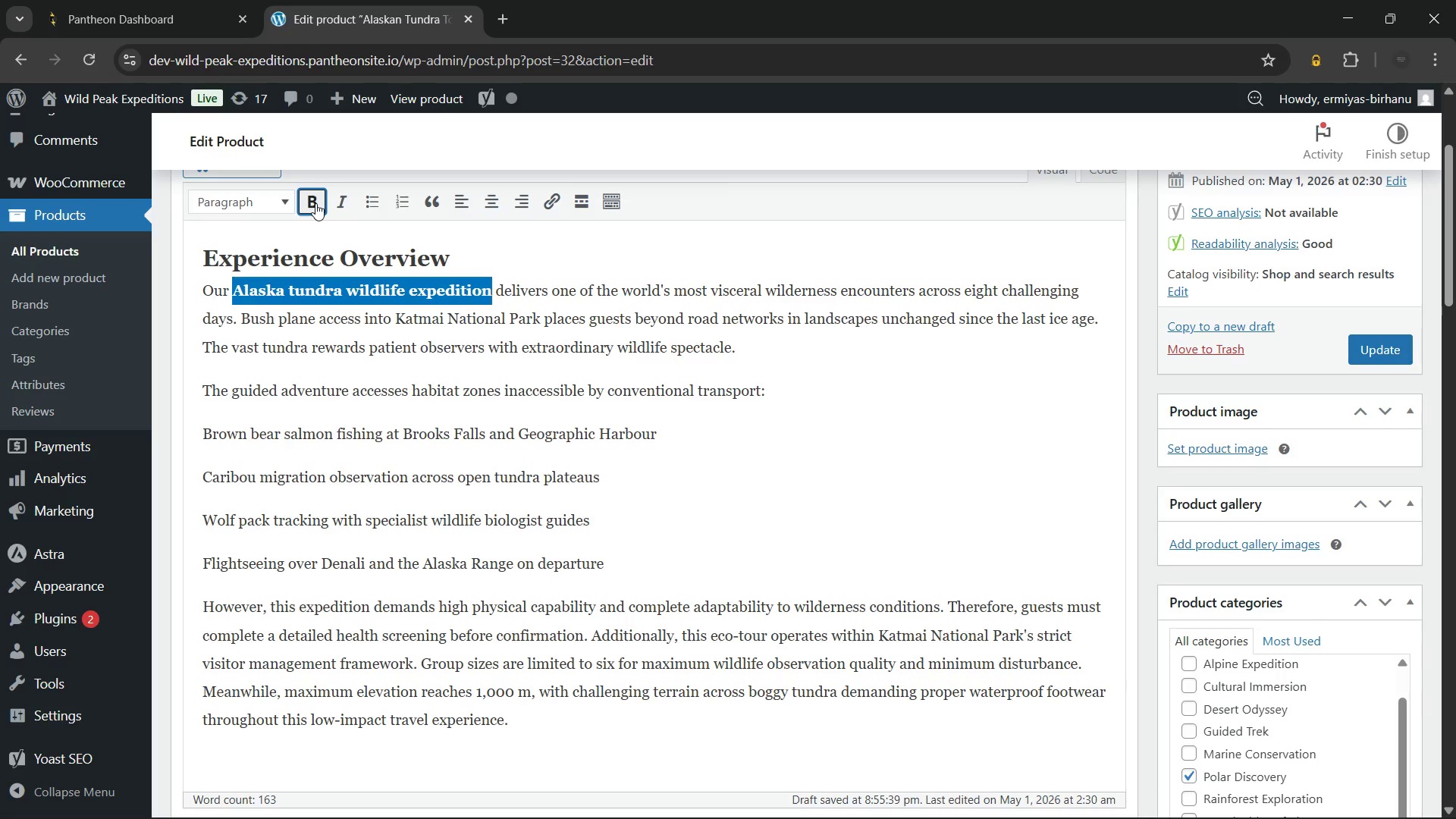 
key(Control+C)
 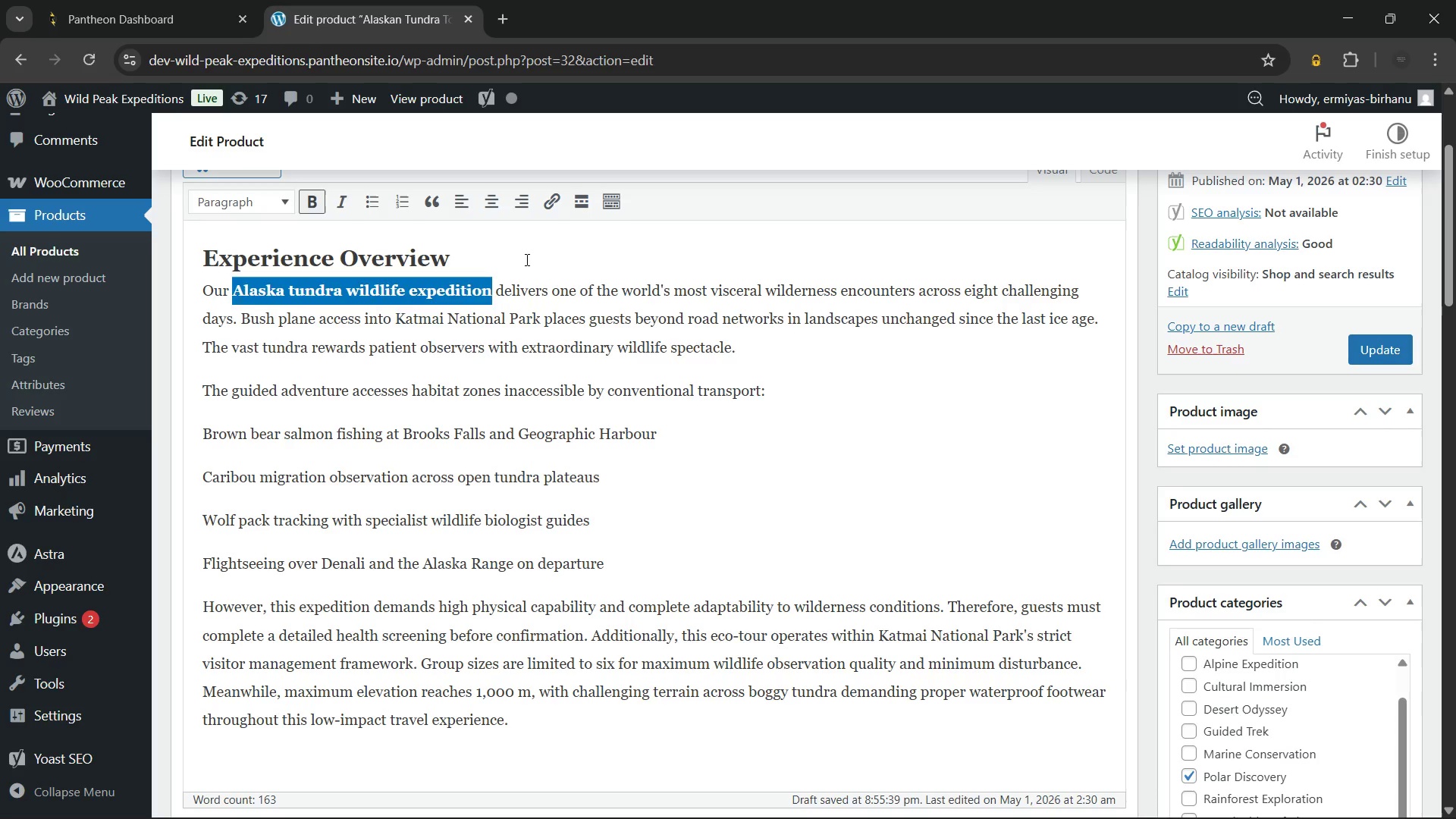 
left_click([526, 259])
 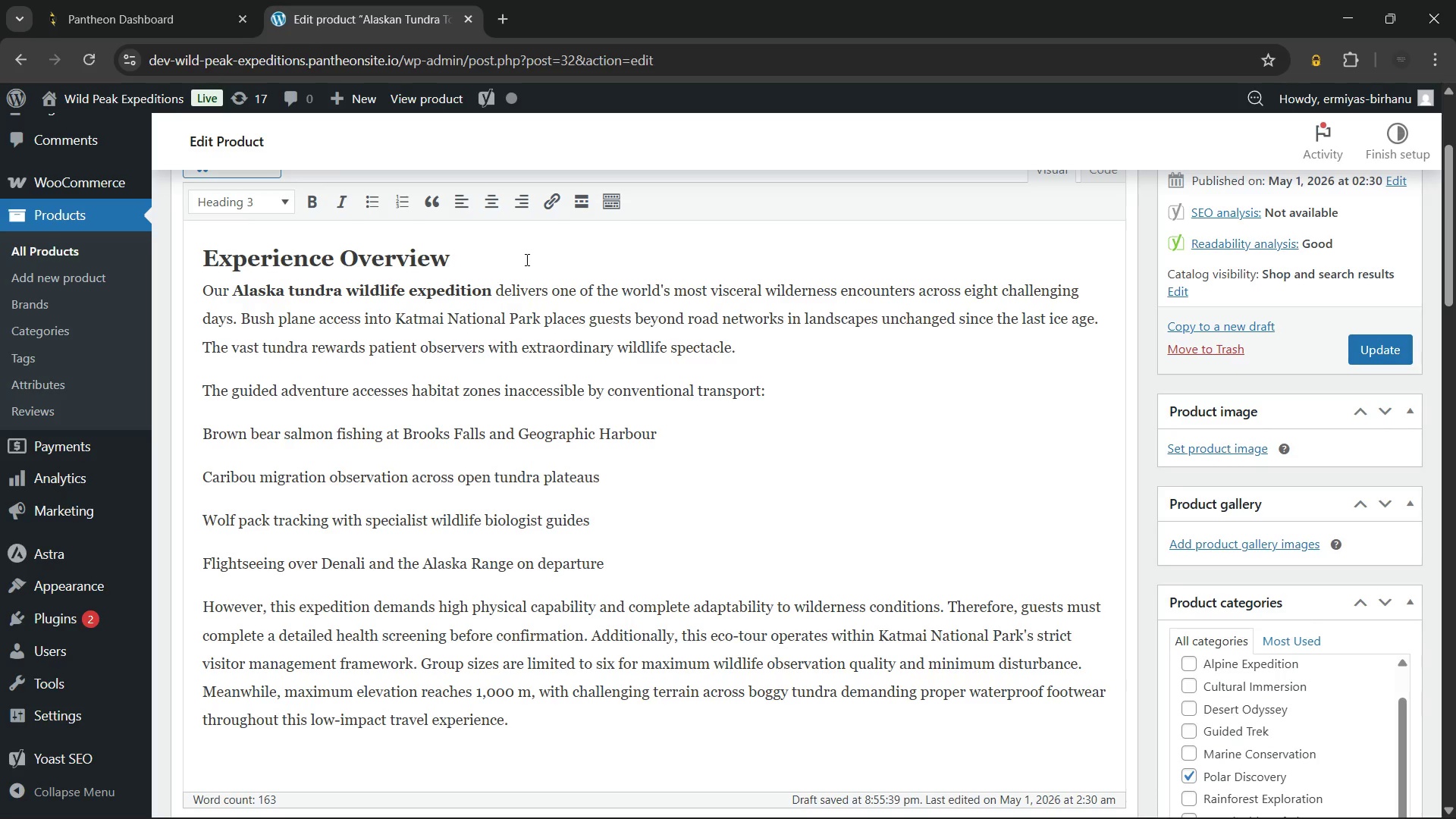 
key(Space)
 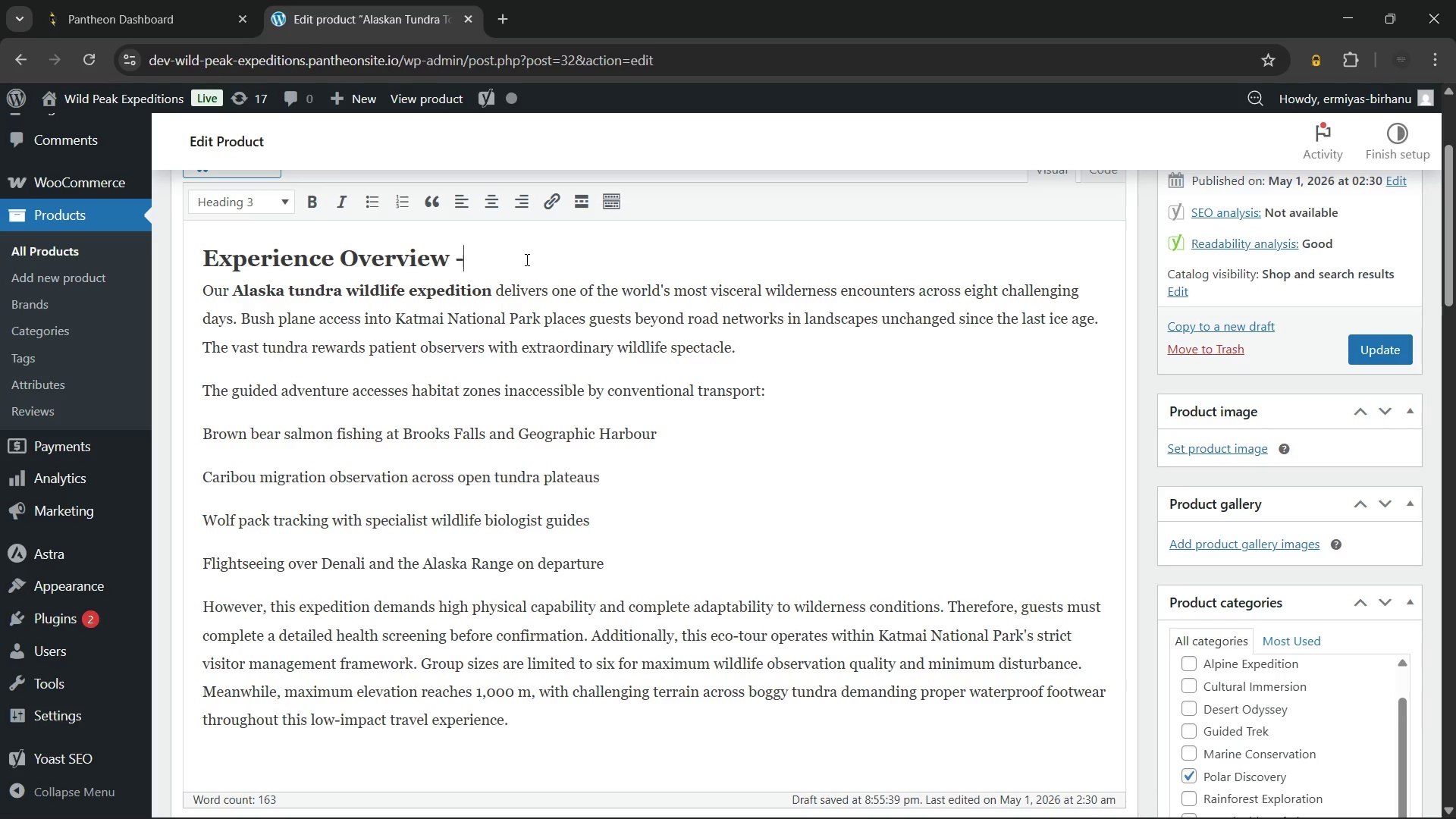 
key(Minus)
 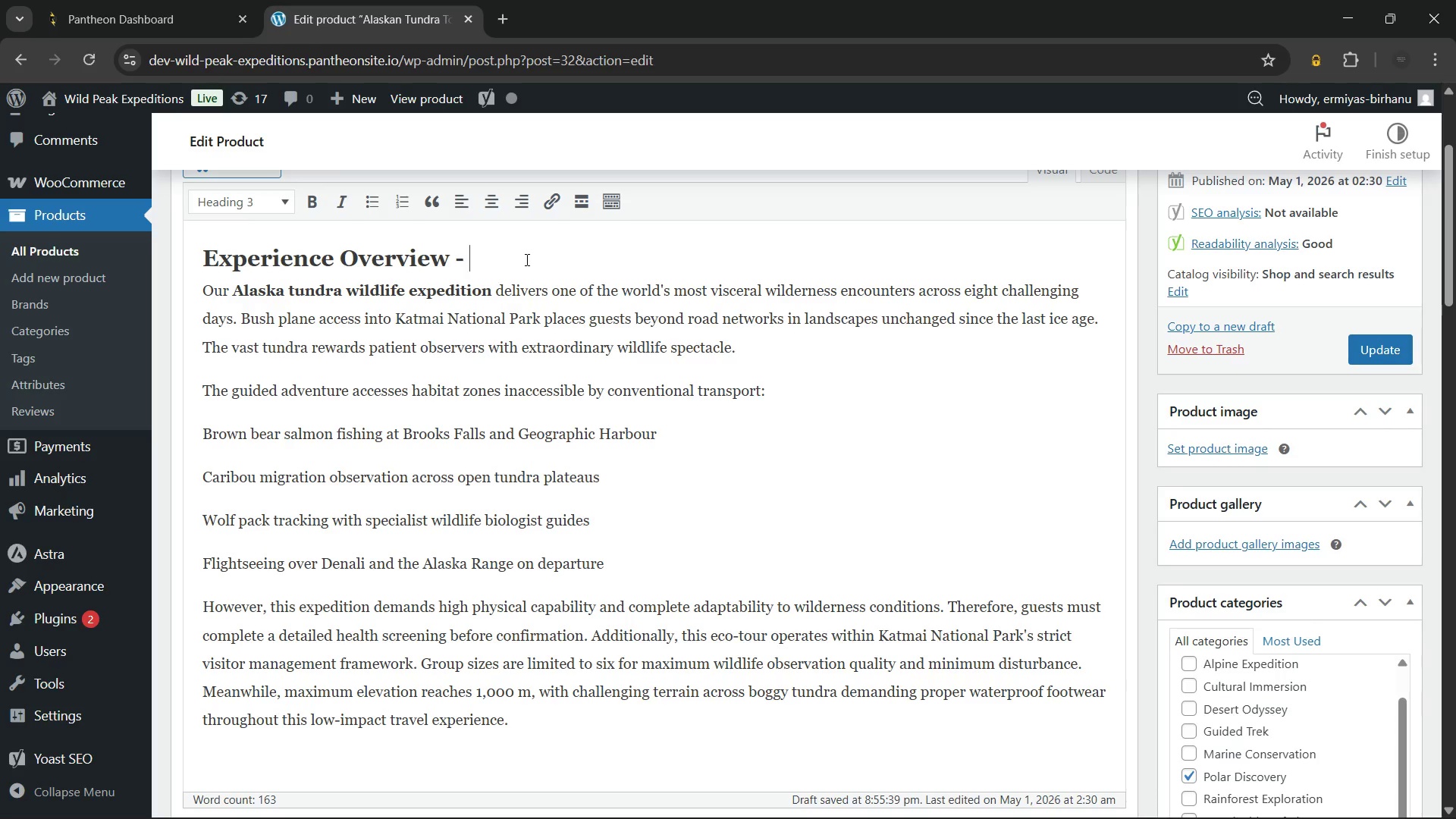 
key(Space)
 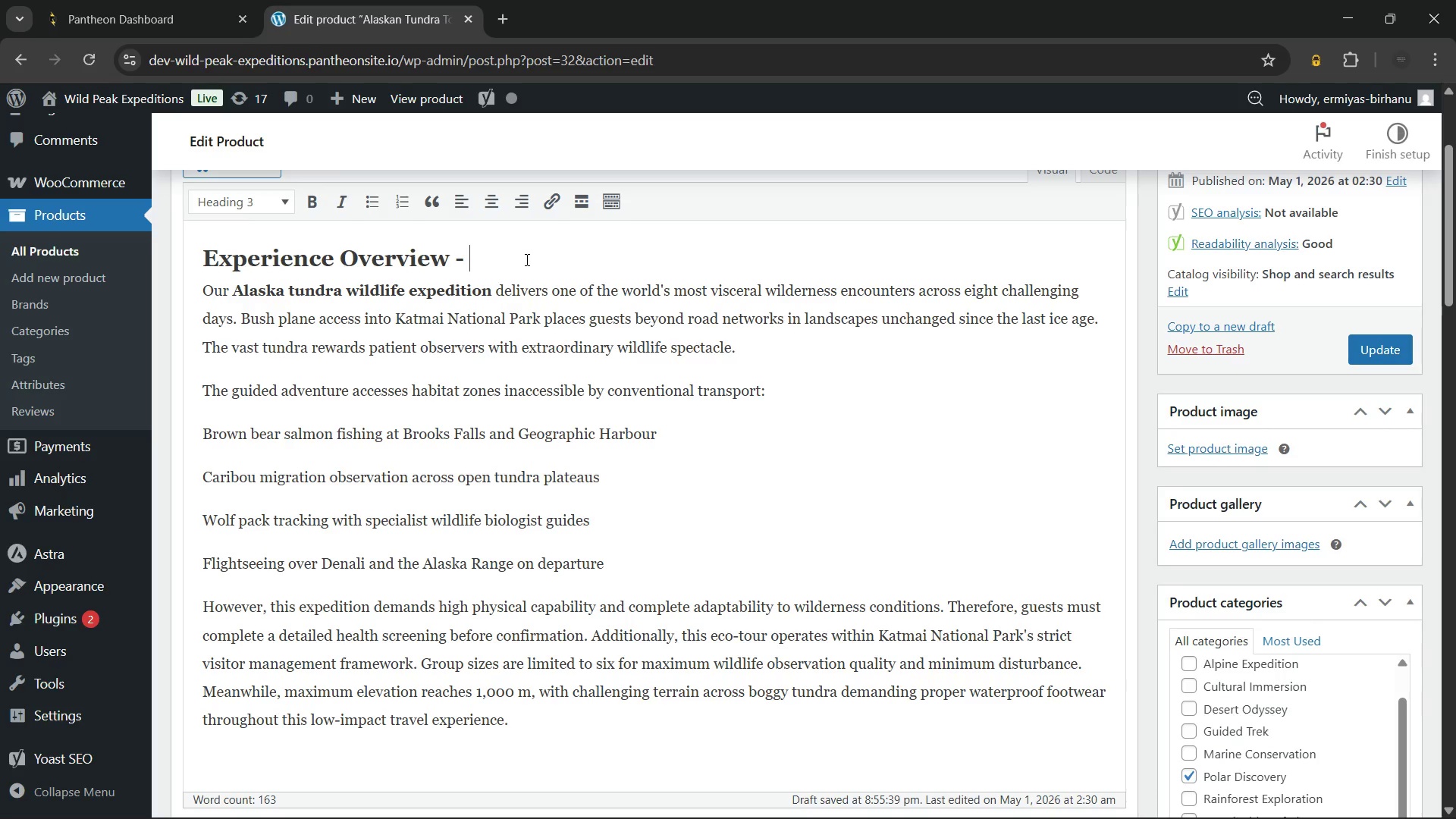 
key(Control+V)
 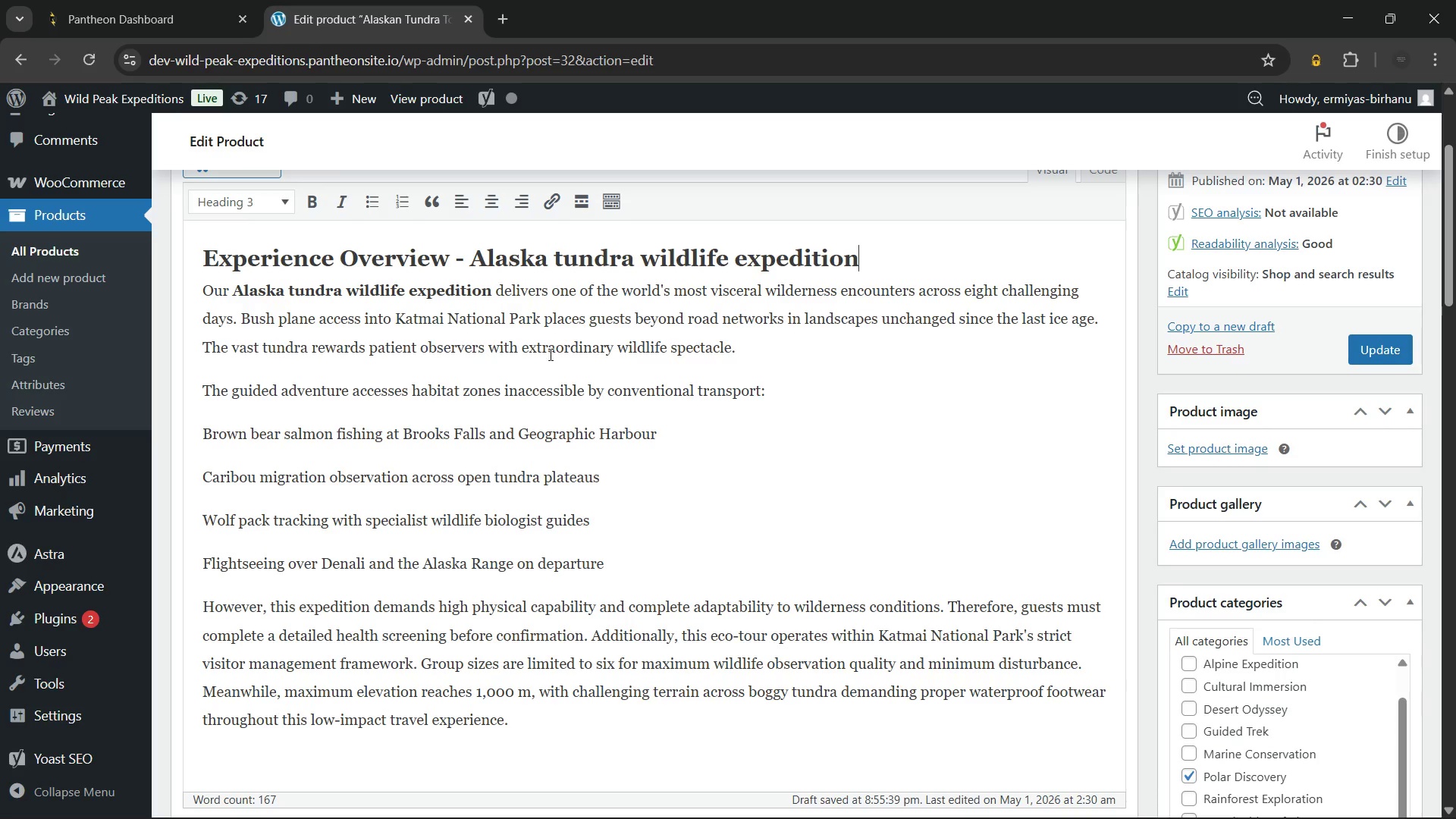 
left_click([769, 344])
 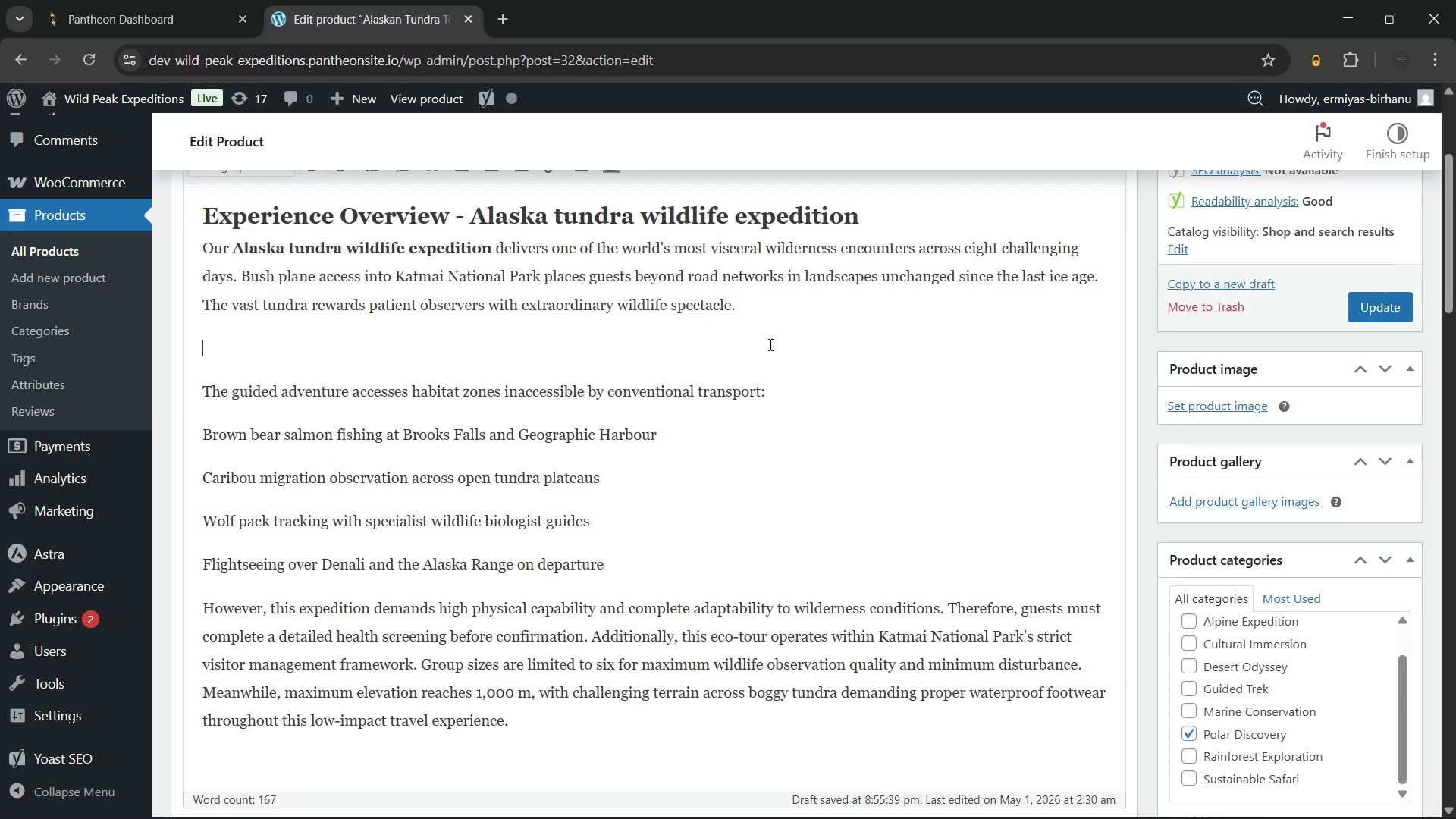 
key(Enter)
 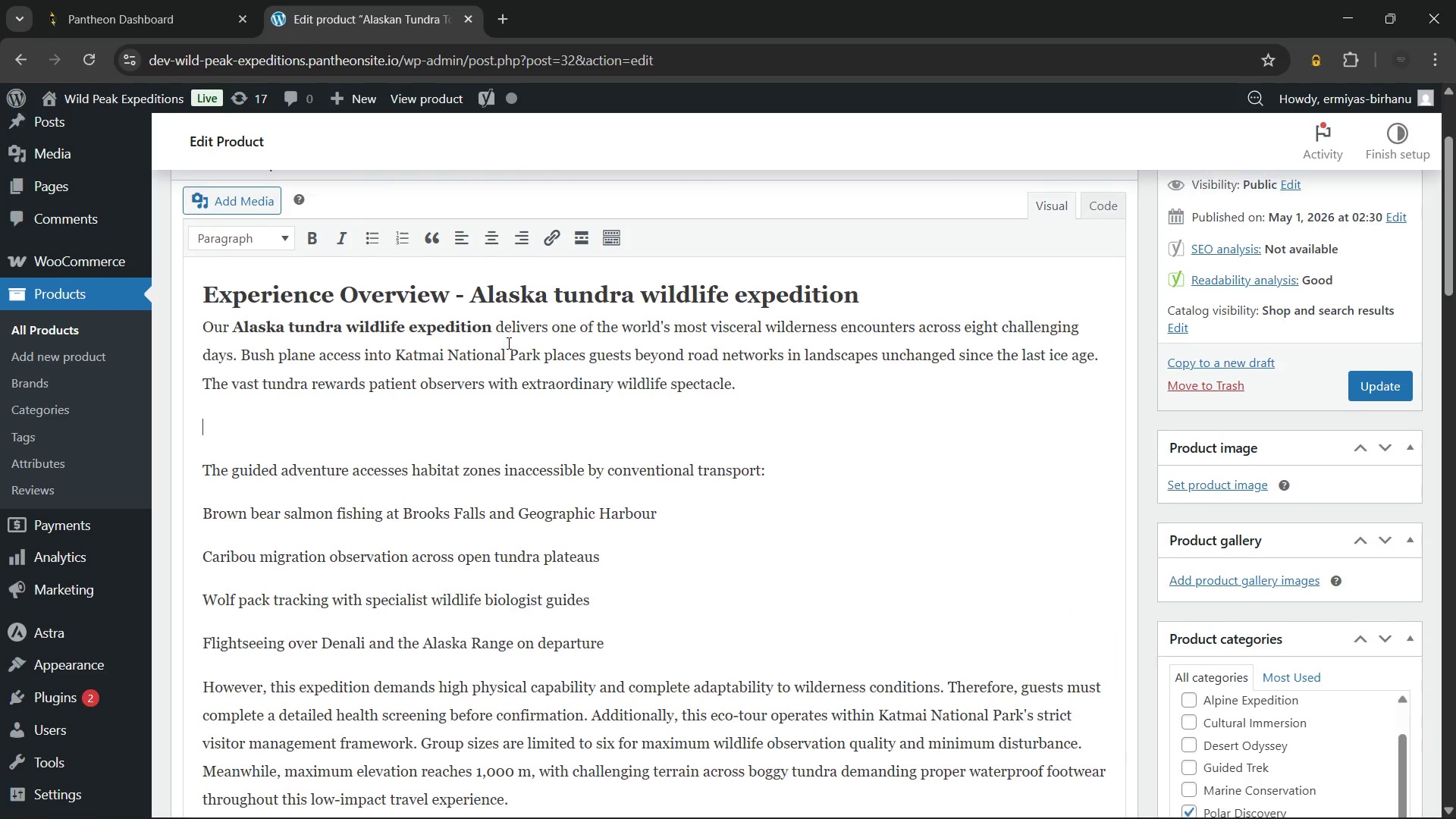 
left_click([248, 257])
 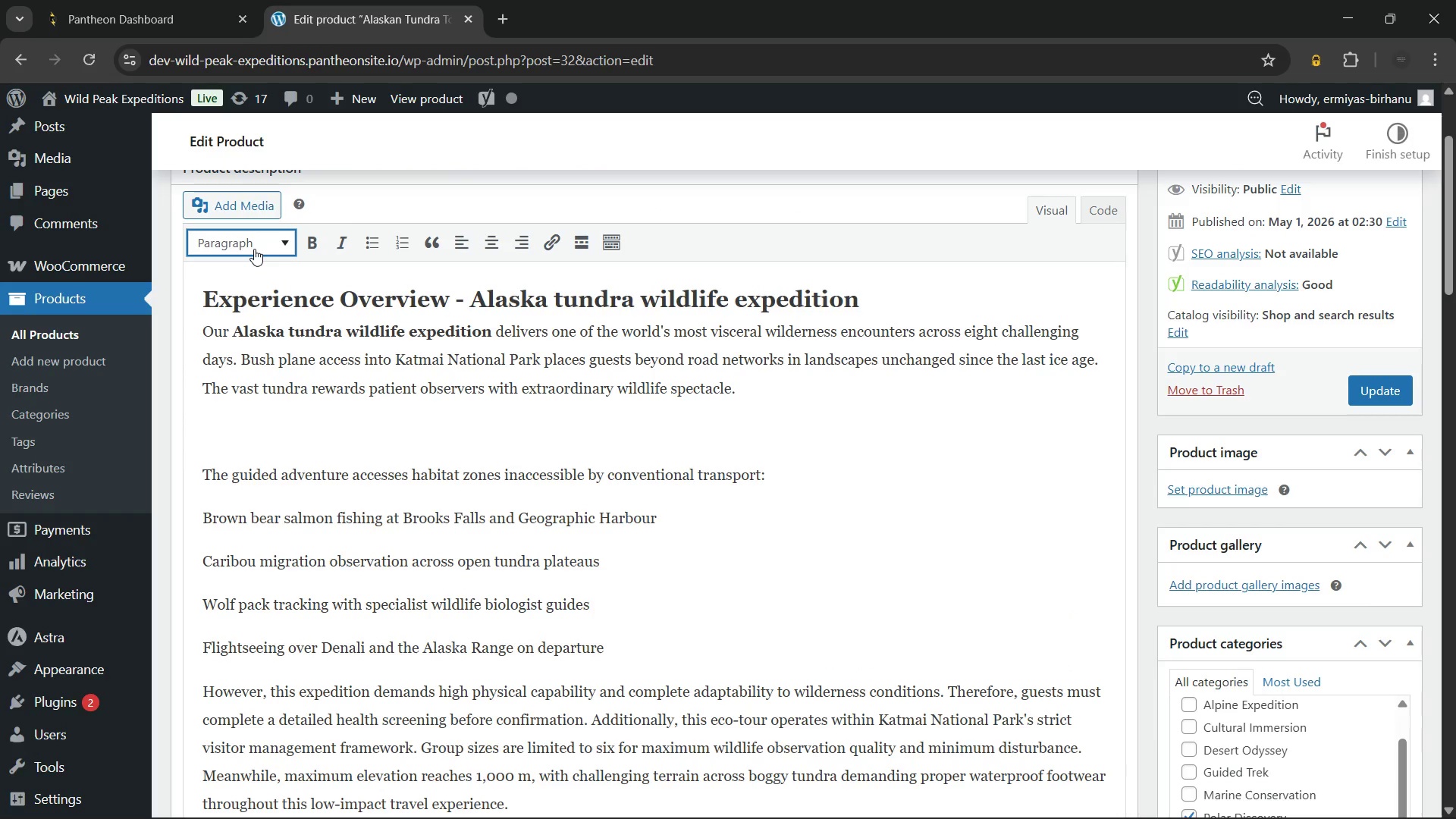 
left_click([254, 249])
 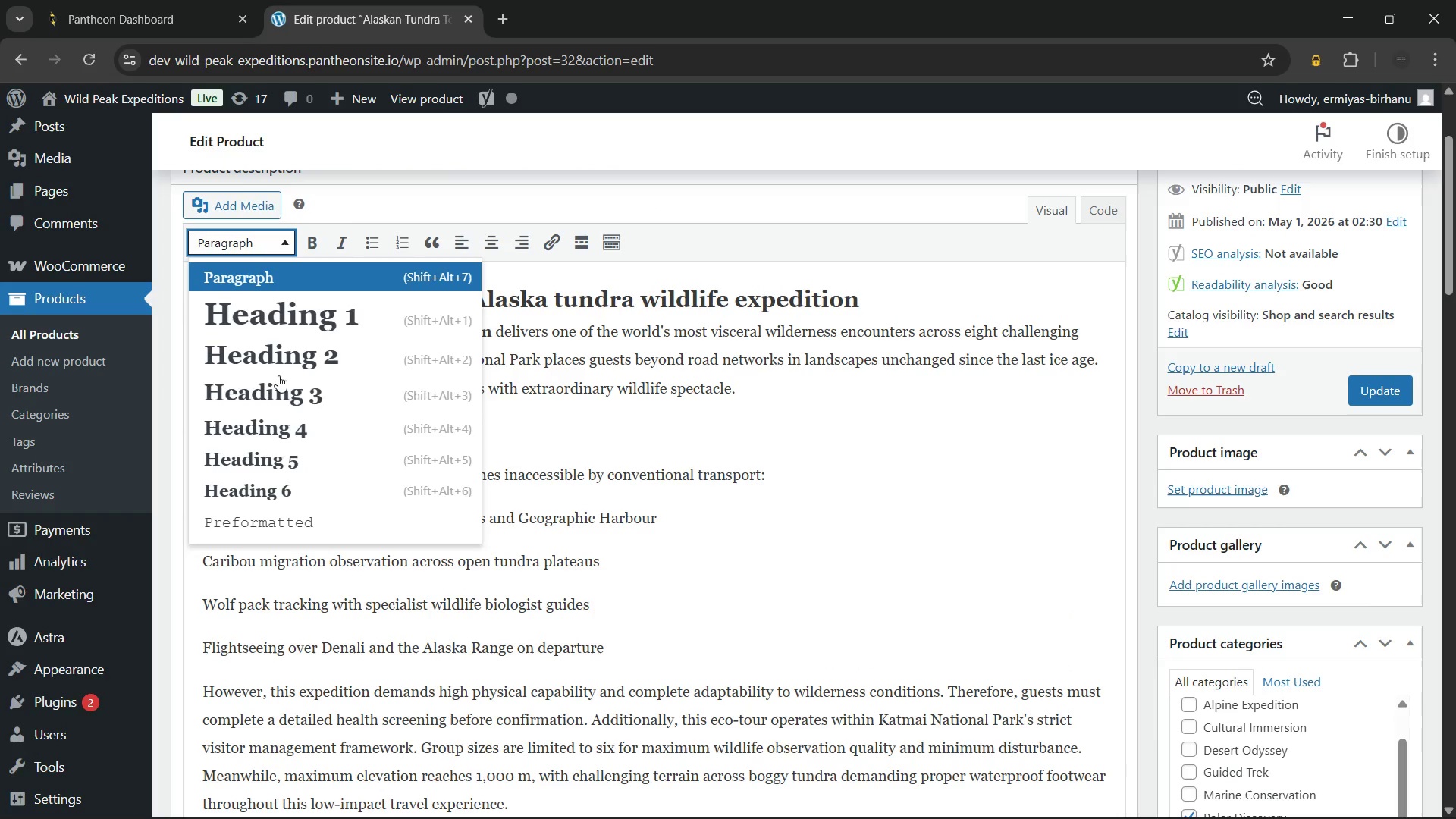 
left_click([278, 377])
 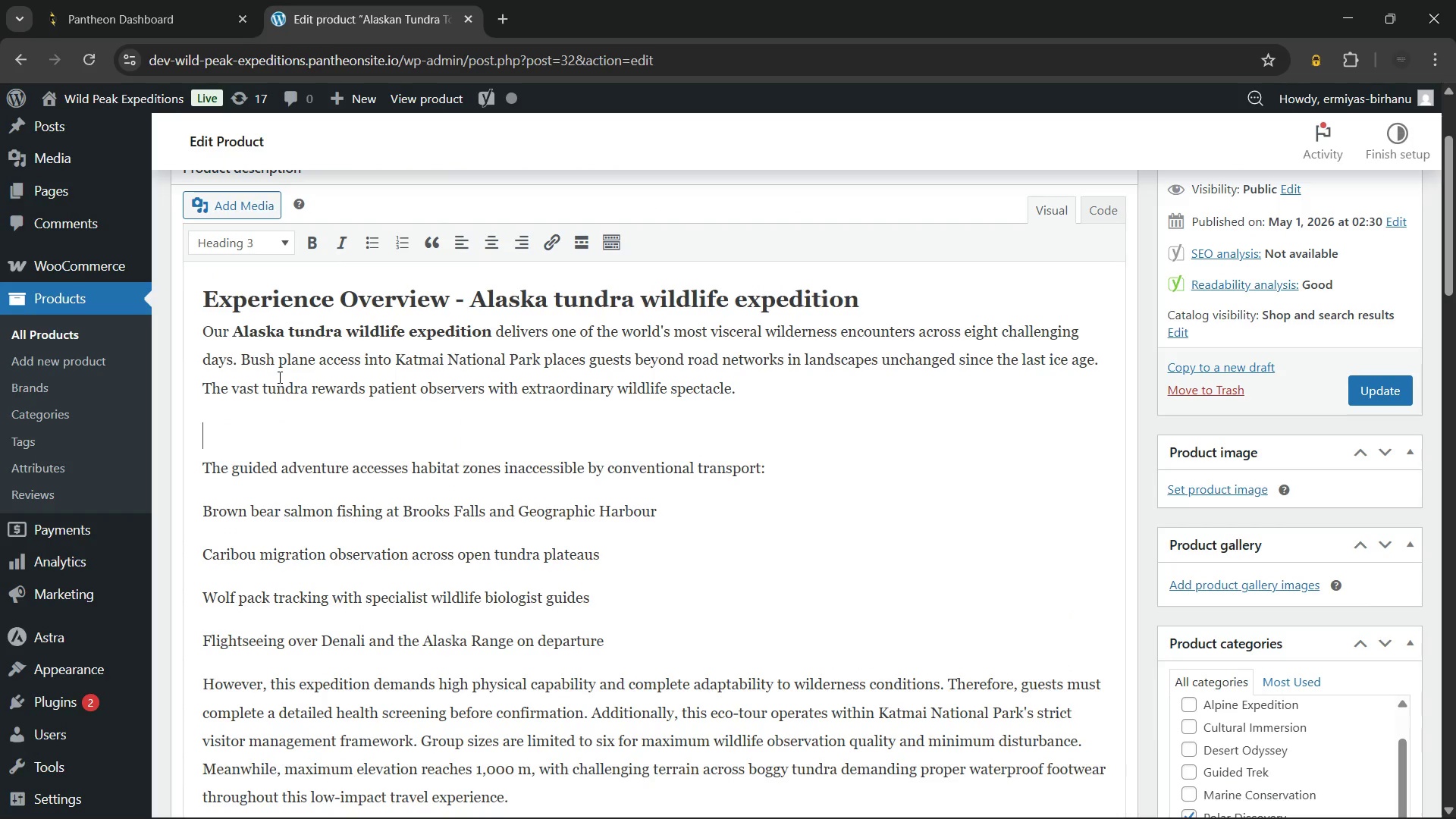 
type(What You'll Experience)
 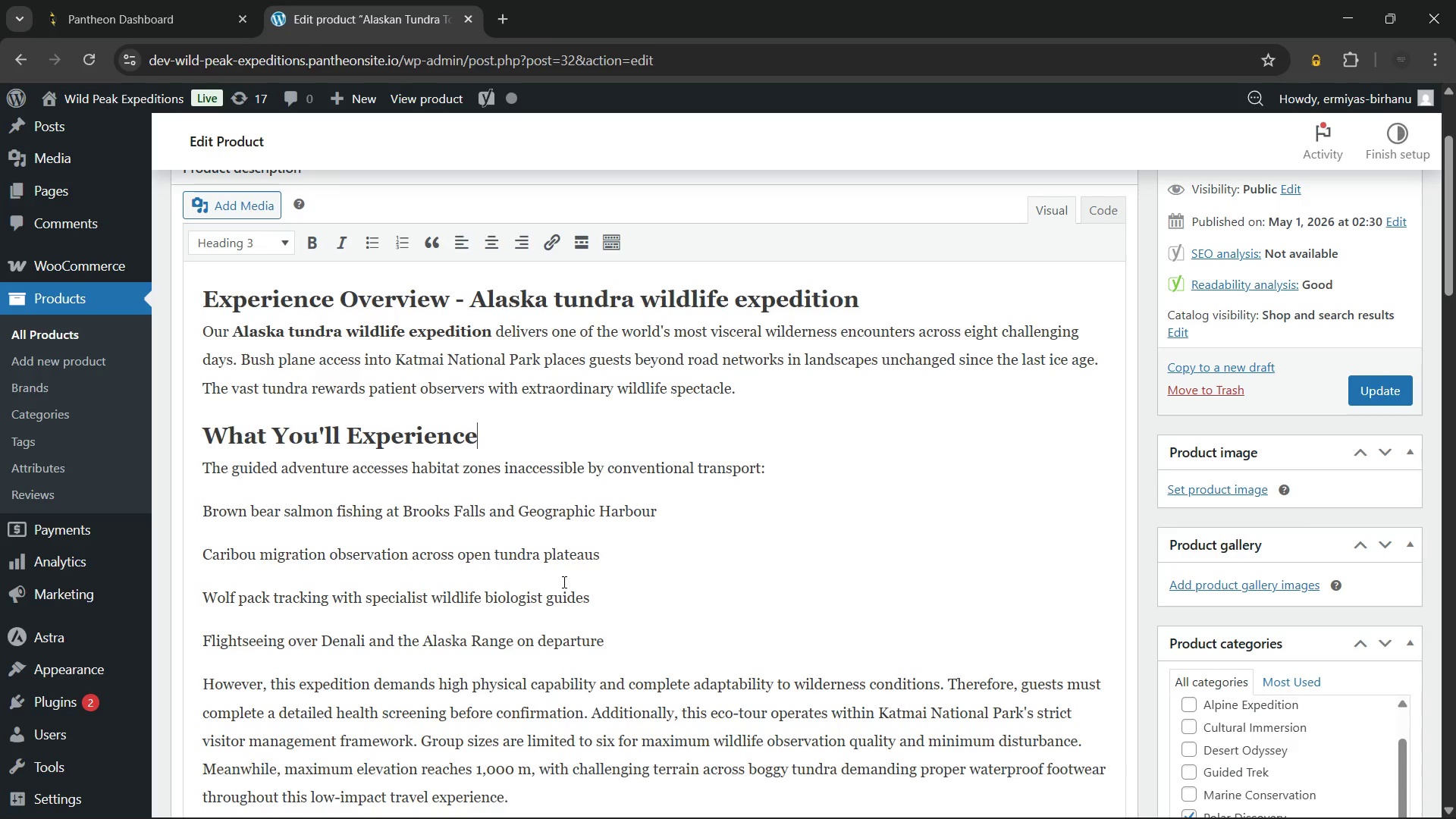 
wait(7.23)
 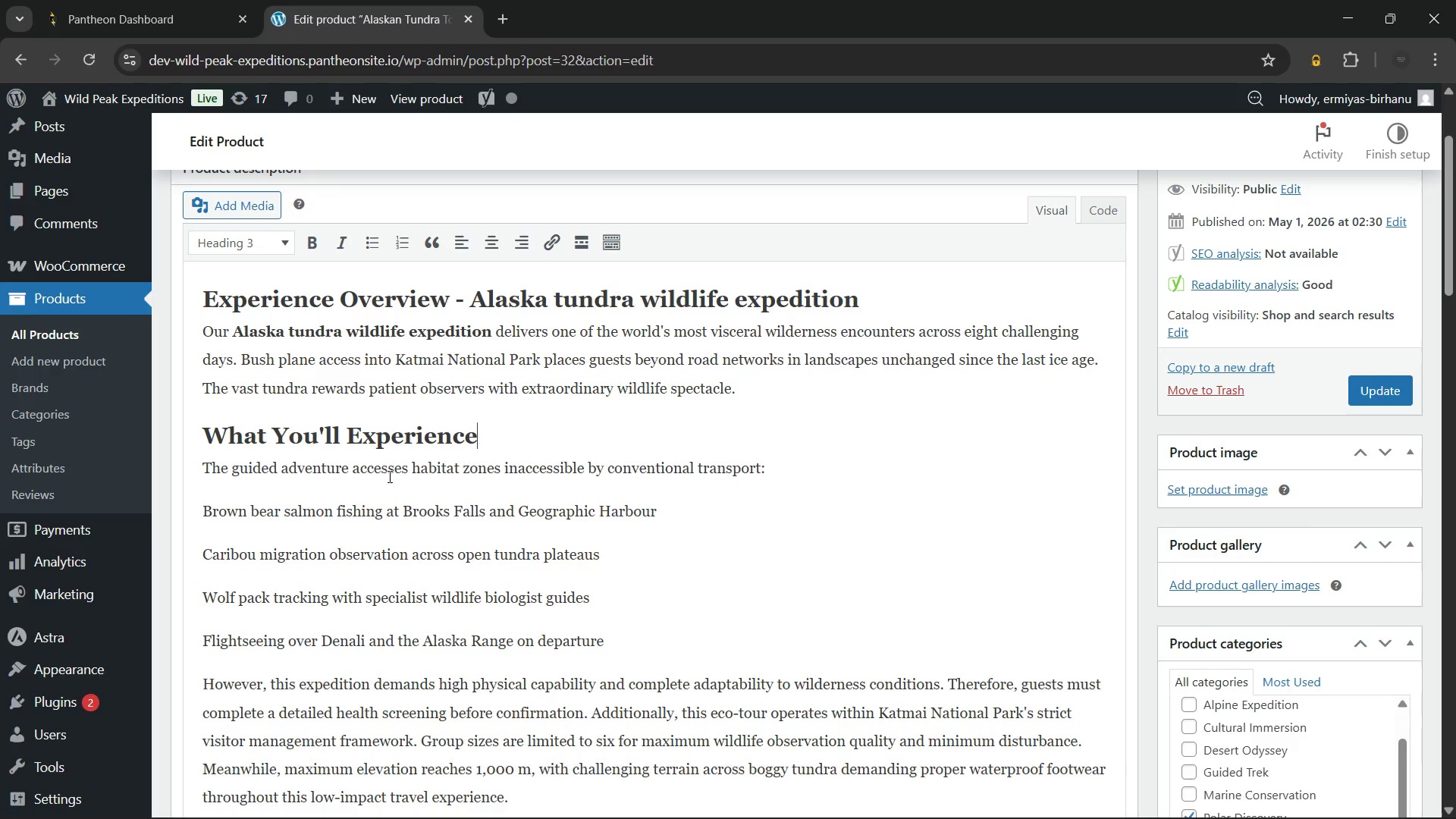 
left_click_drag(start_coordinate=[608, 650], to_coordinate=[206, 504])
 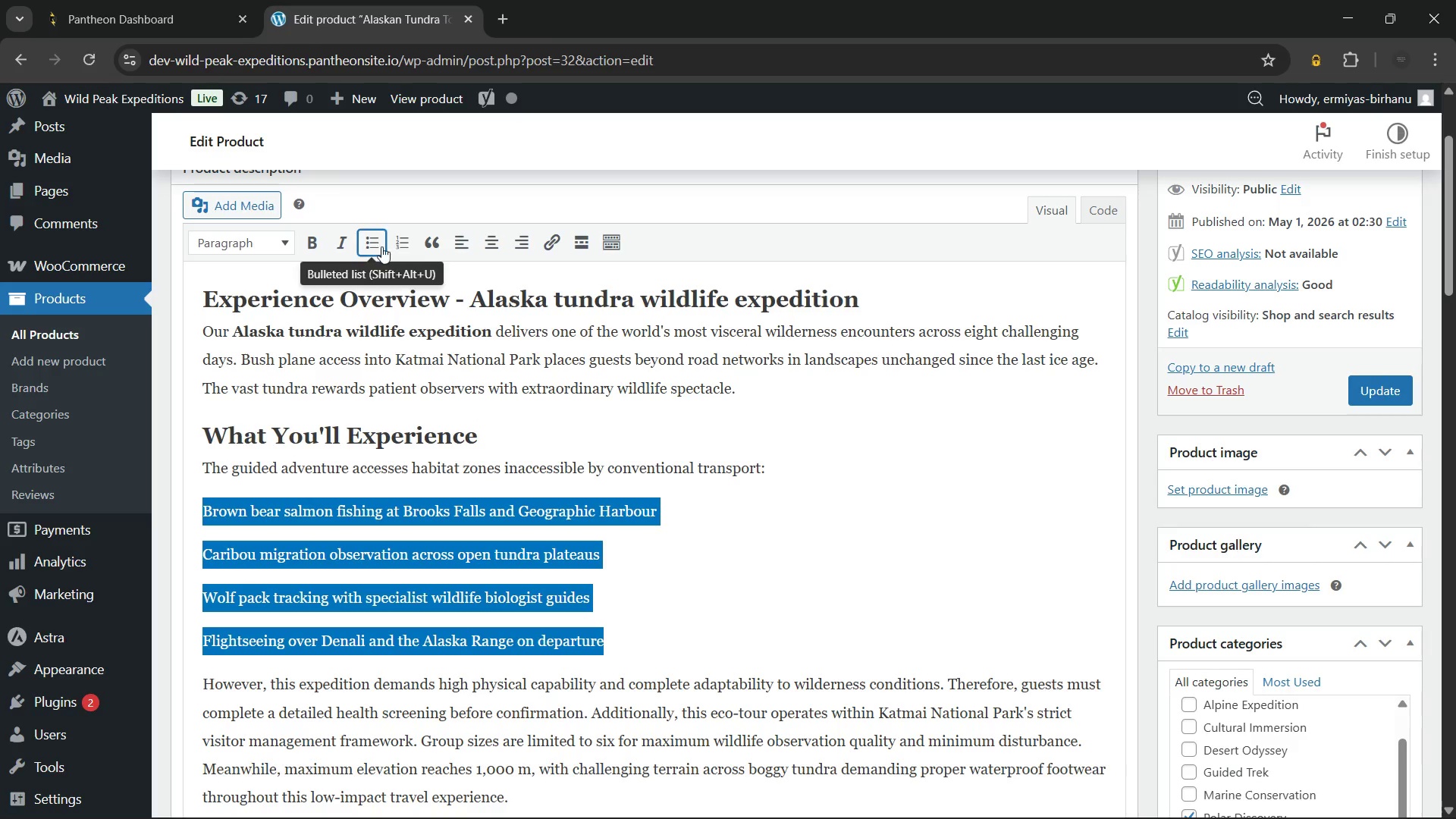 
left_click([362, 247])
 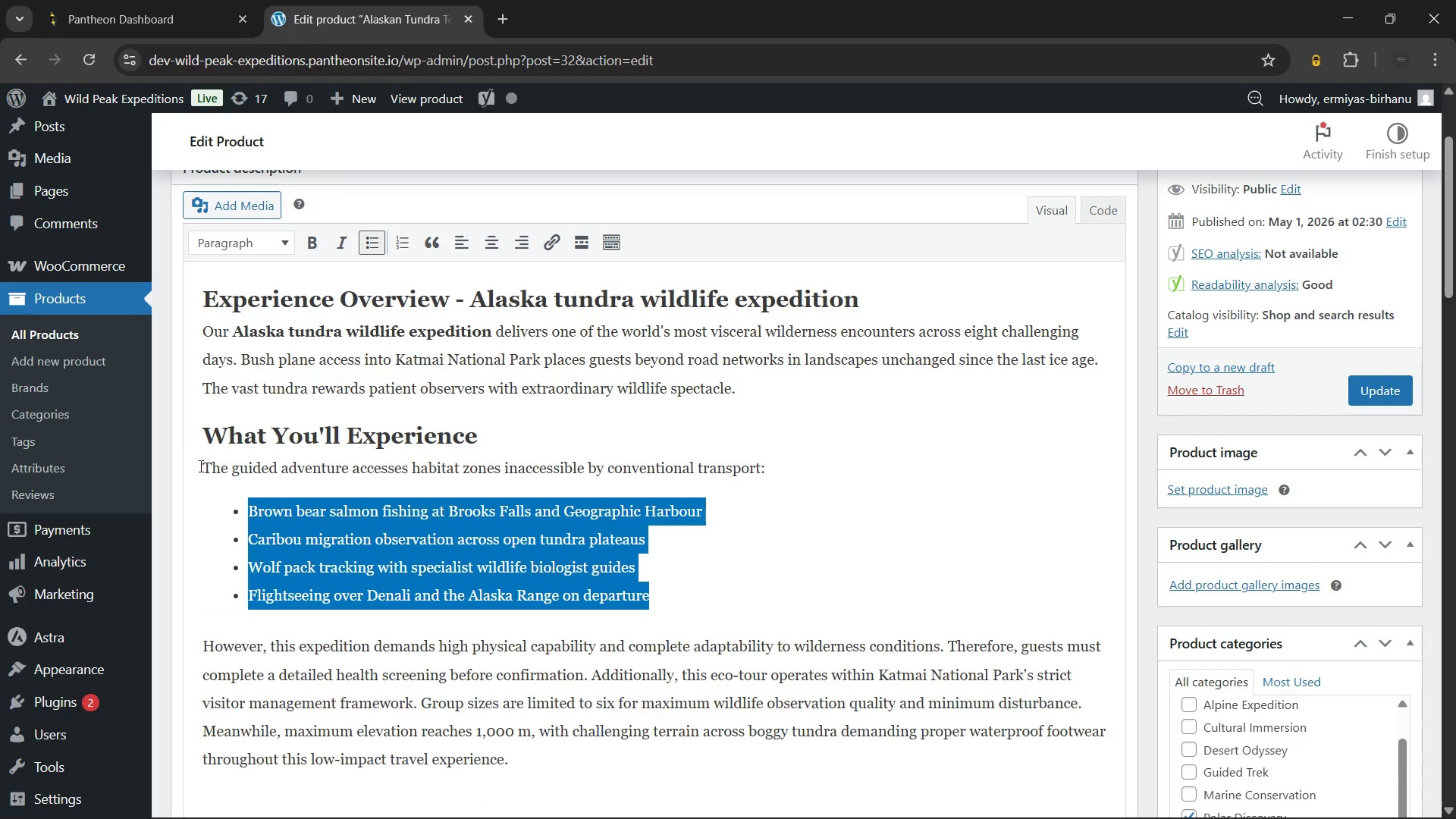 
wait(7.5)
 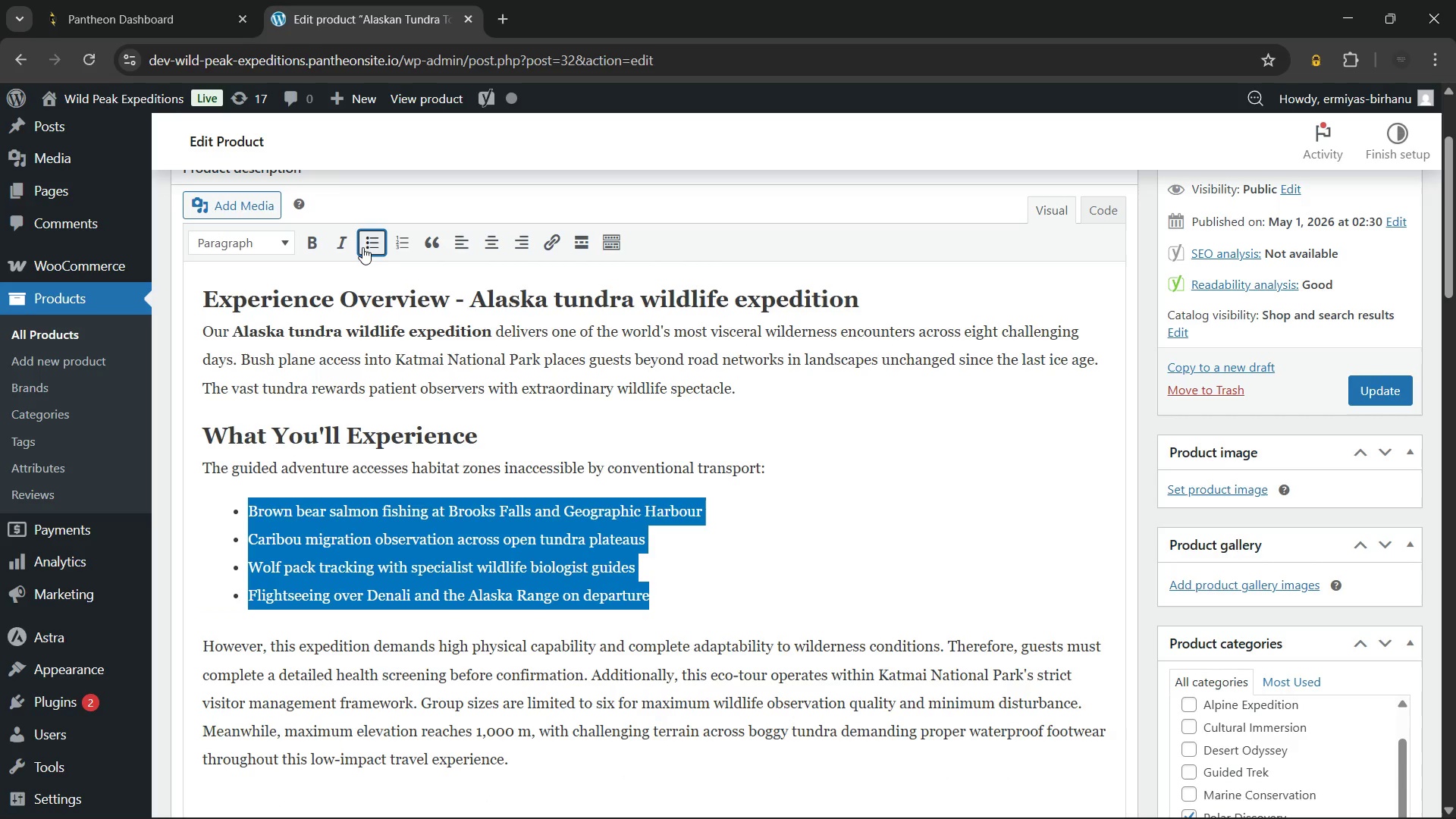 
left_click([204, 466])
 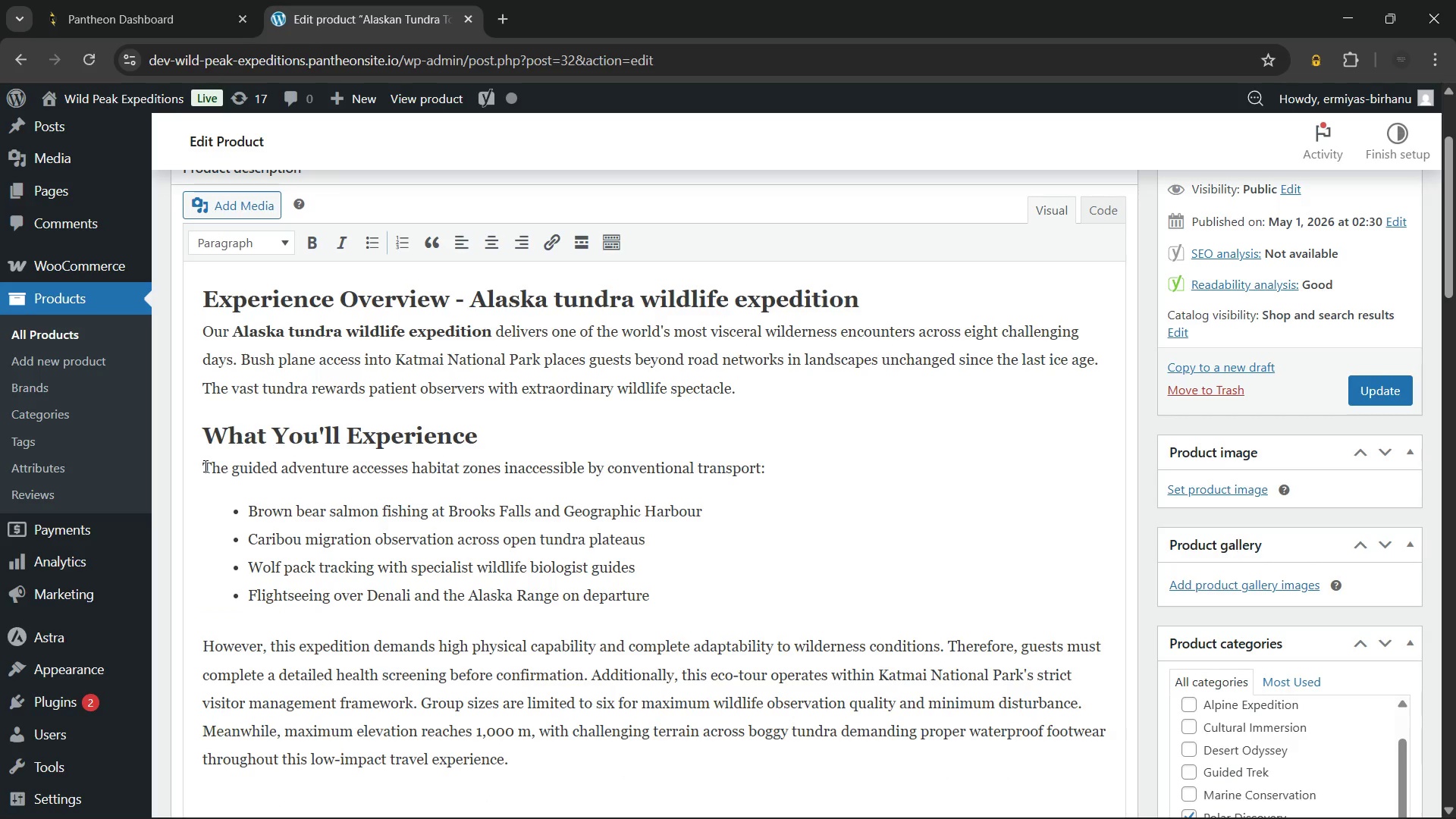 
key(Backspace)
 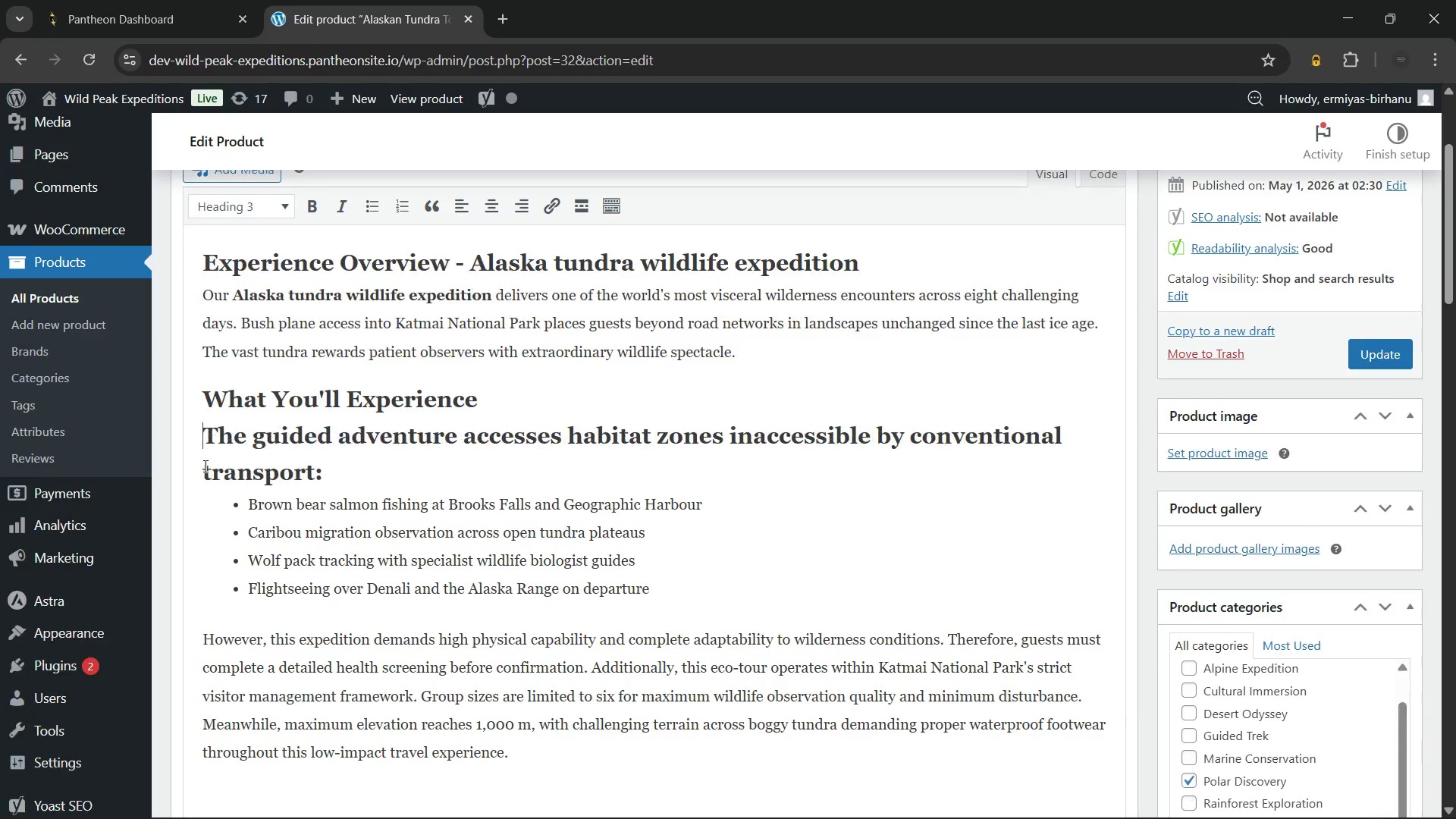 
key(Enter)
 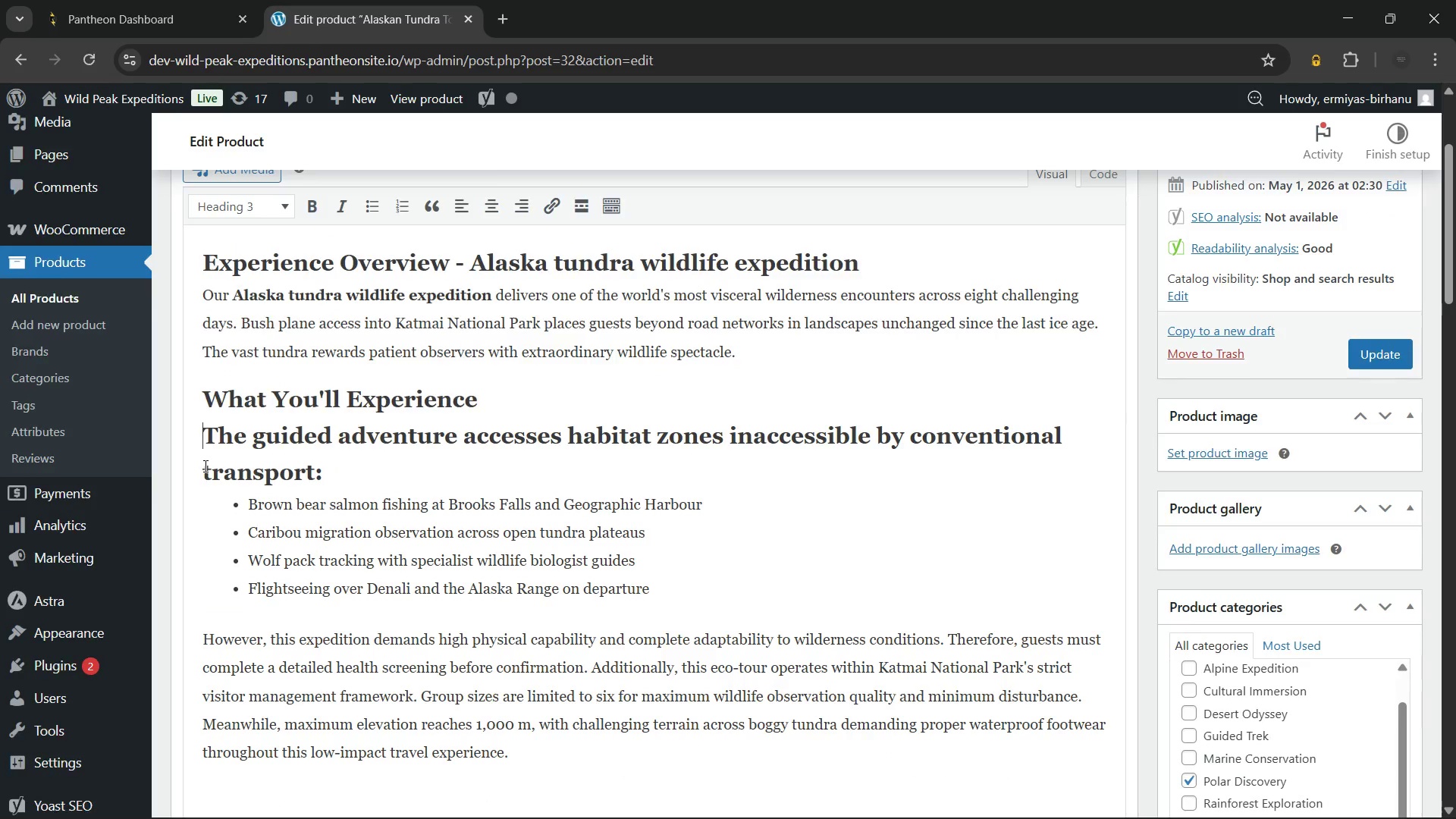 
key(Enter)
 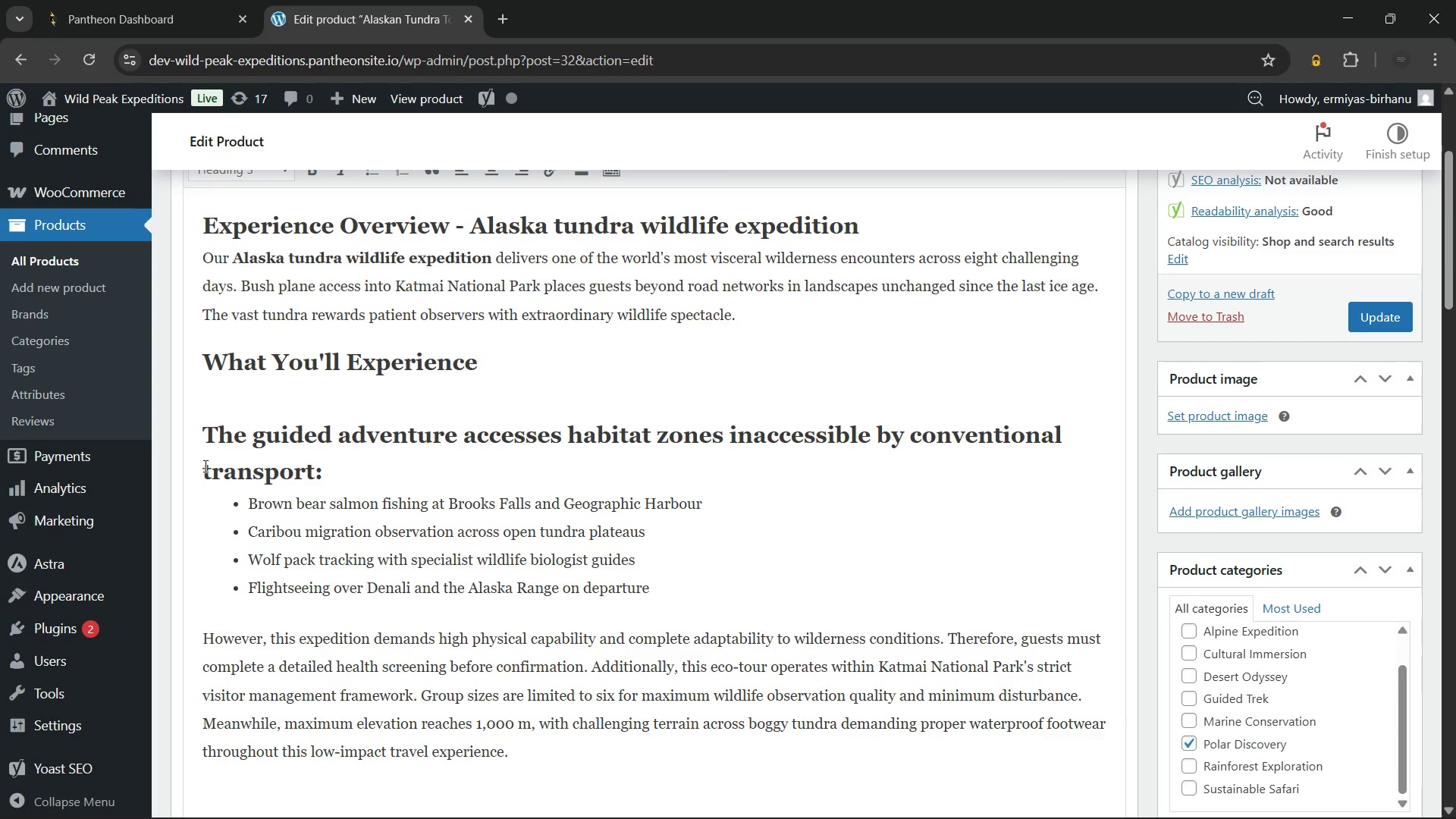 
key(Control+Z)
 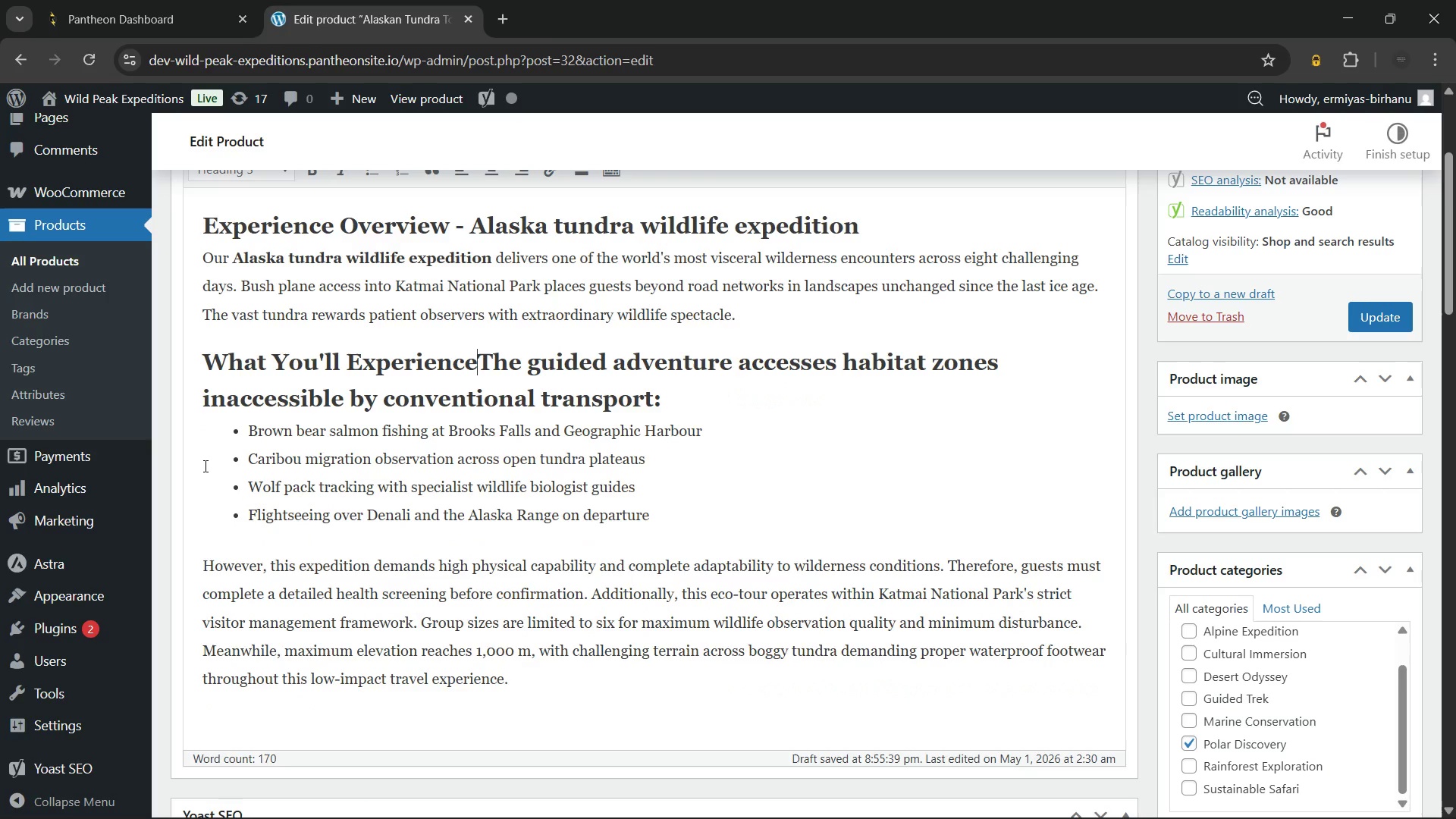 
key(Control+Z)
 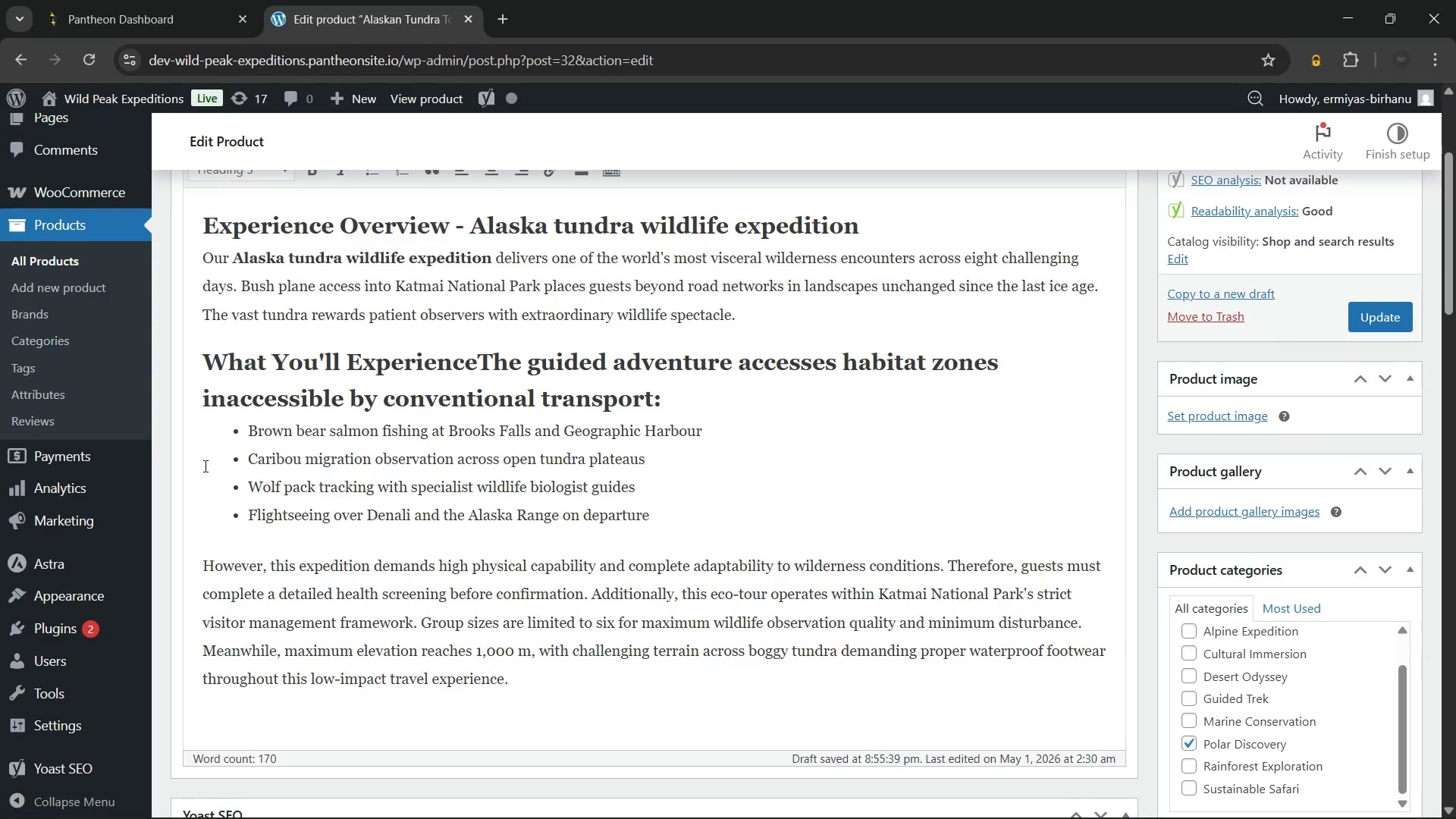 
key(Control+Z)
 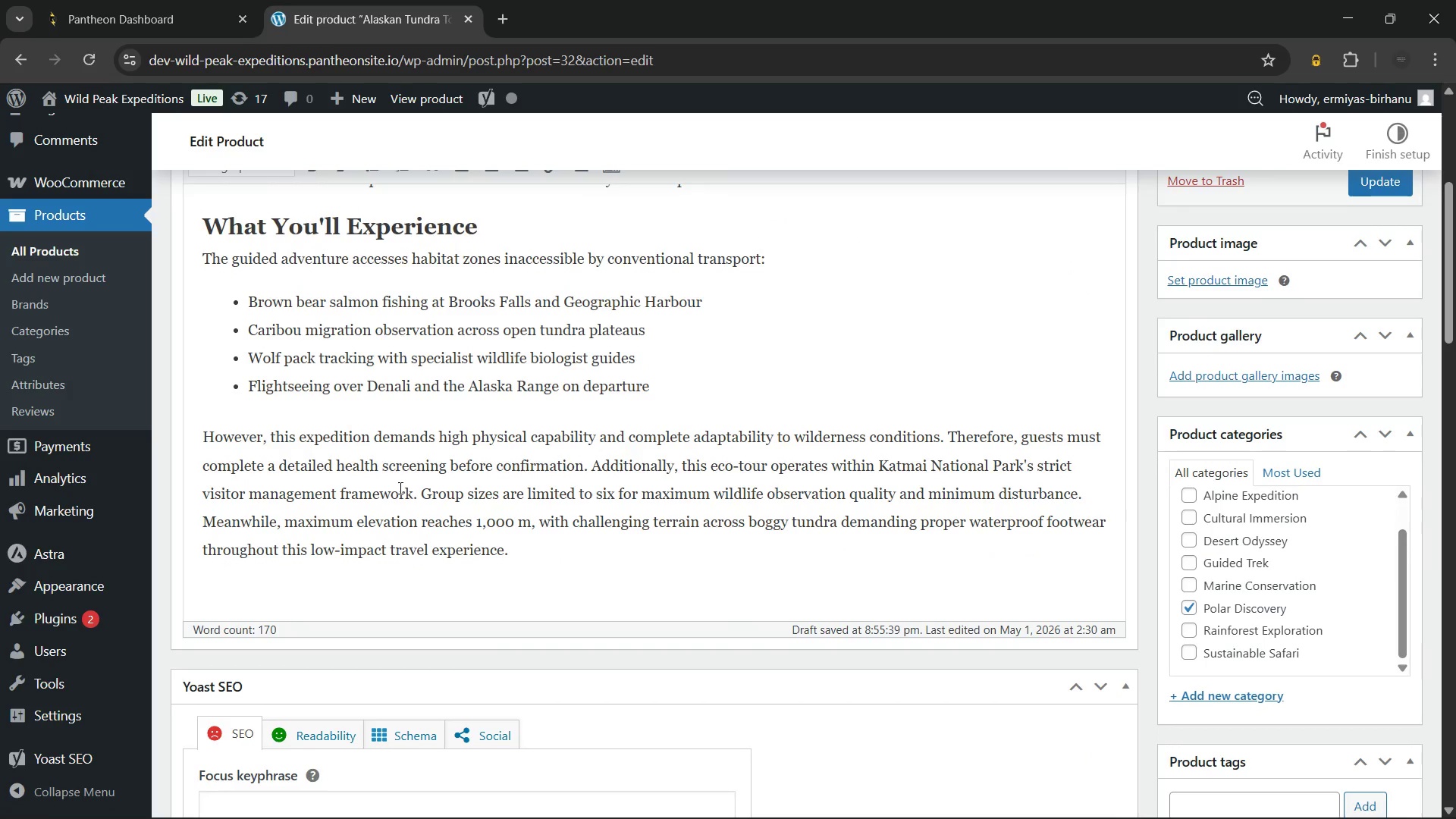 
left_click([687, 394])
 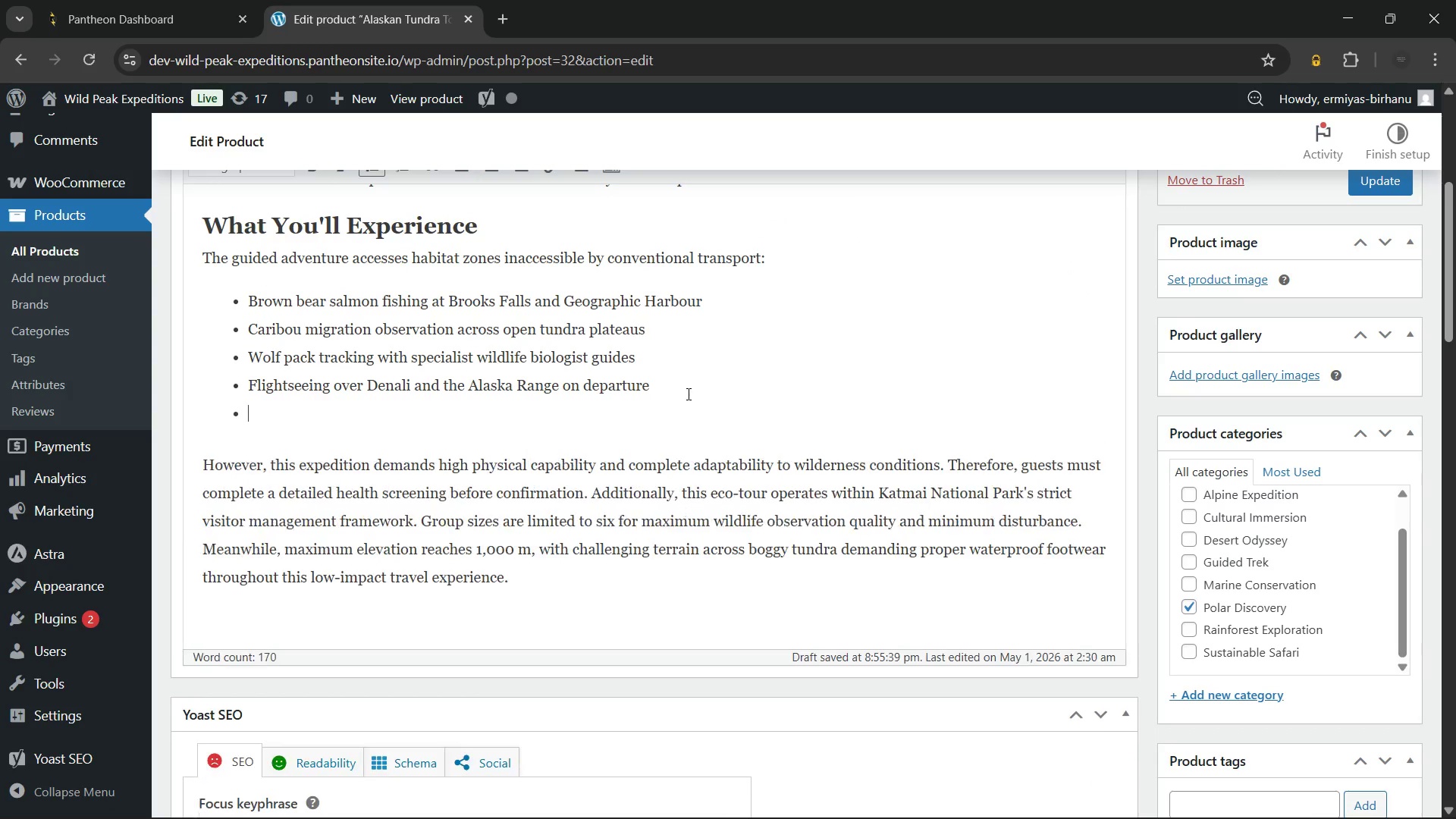 
key(Enter)
 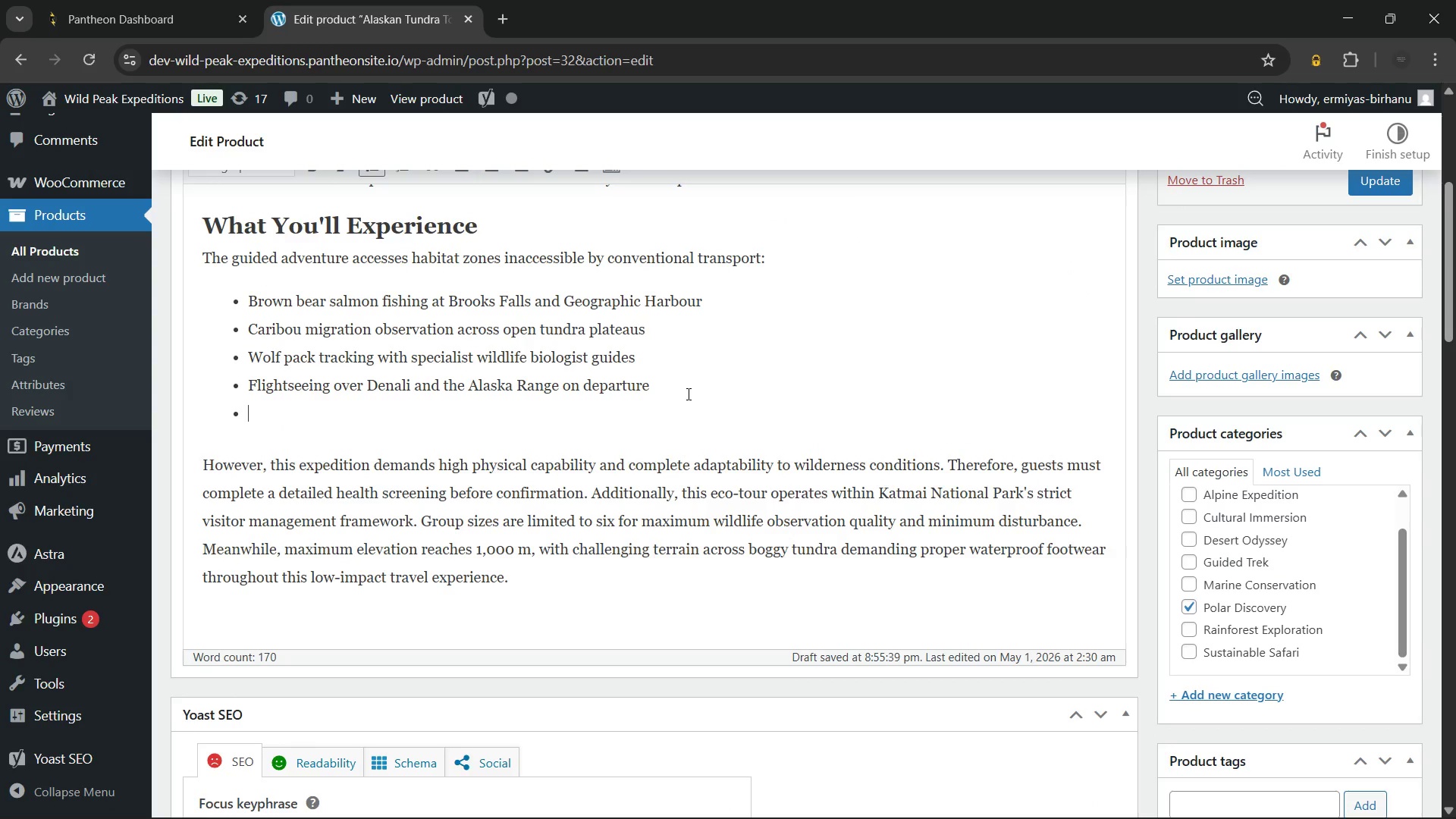 
key(Enter)
 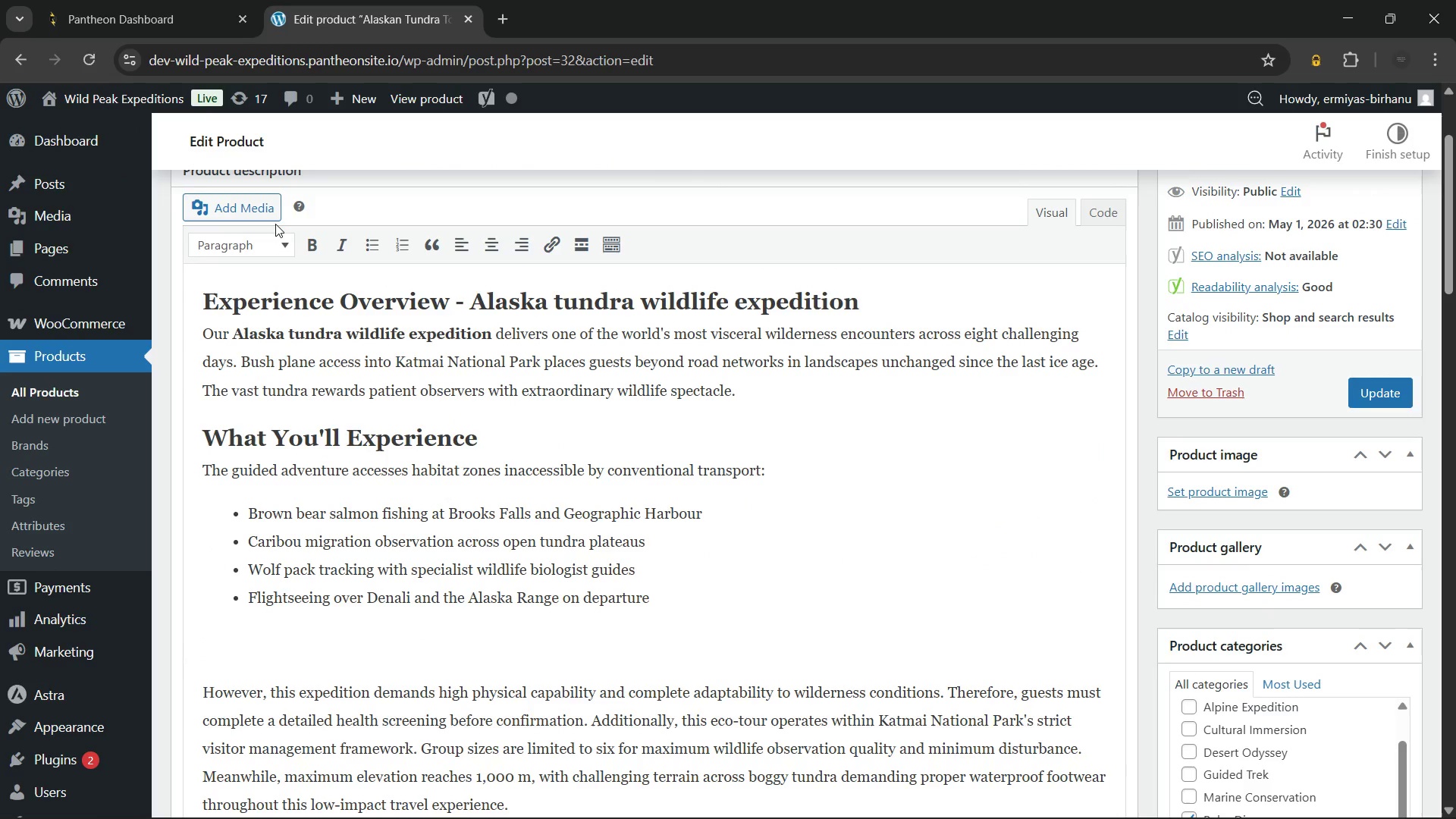 
left_click([256, 256])
 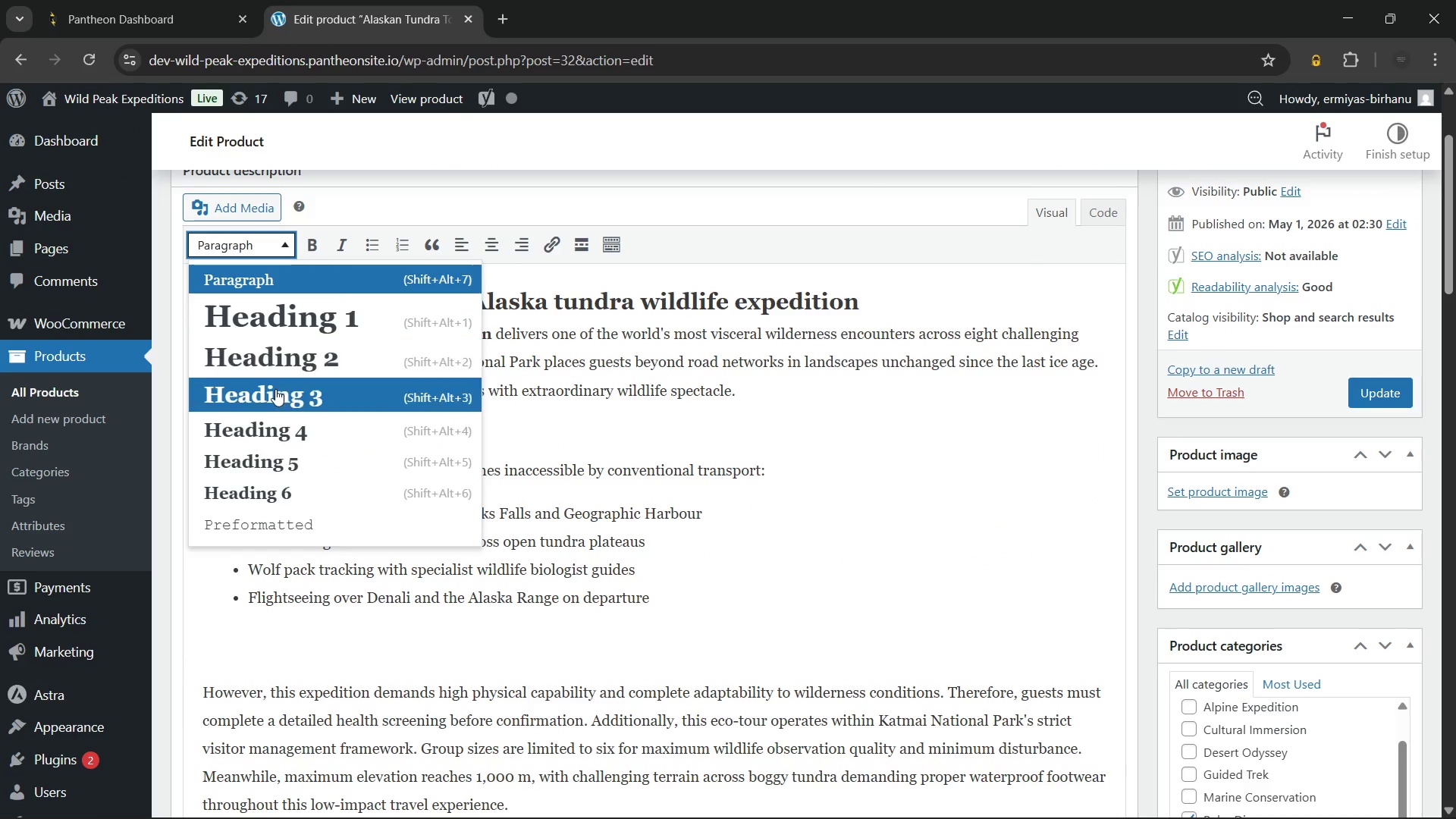 
left_click([278, 403])
 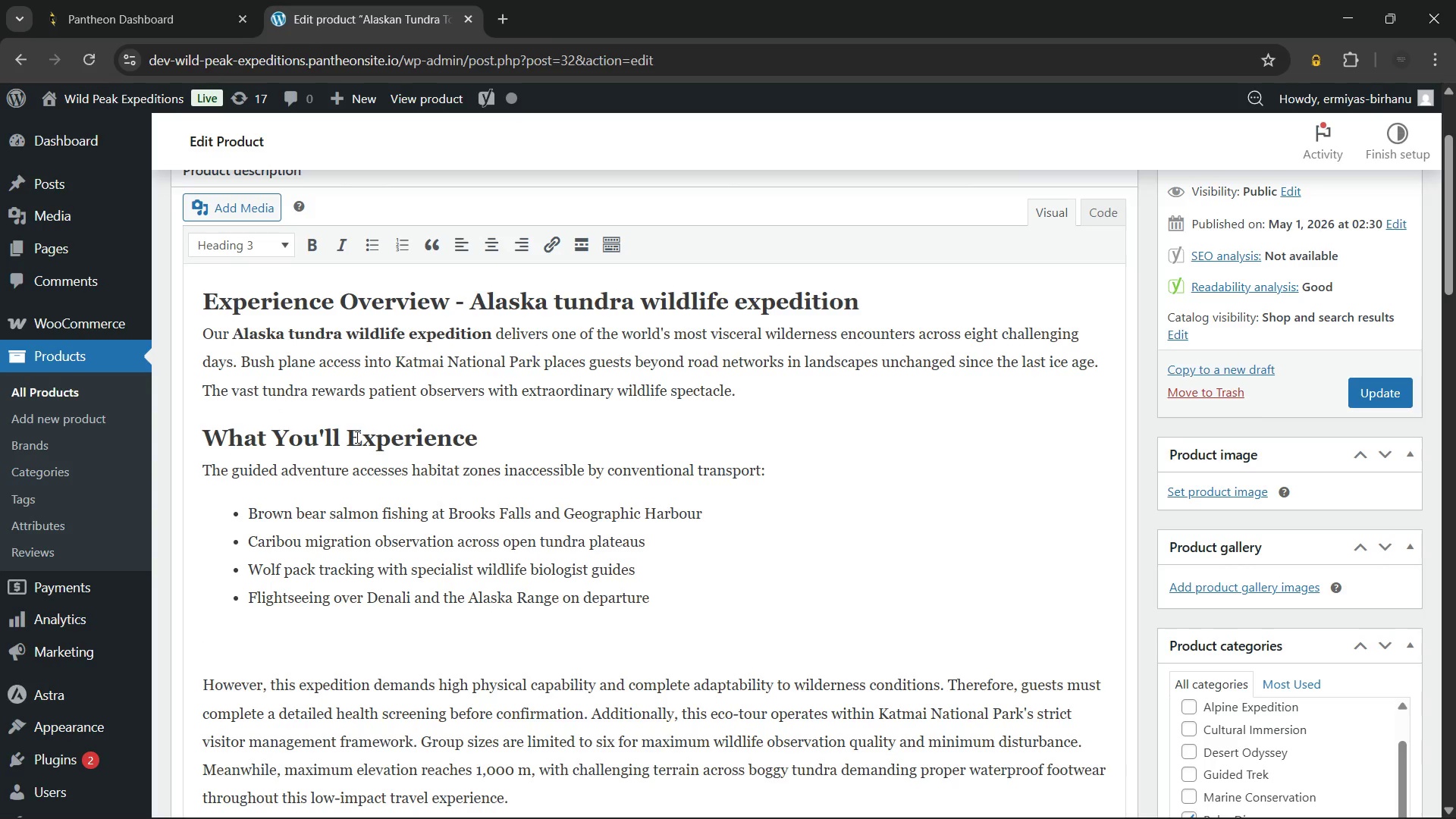 
type(Requirements, Safety, )
key(Backspace)
key(Backspace)
type( & Sustainability)
 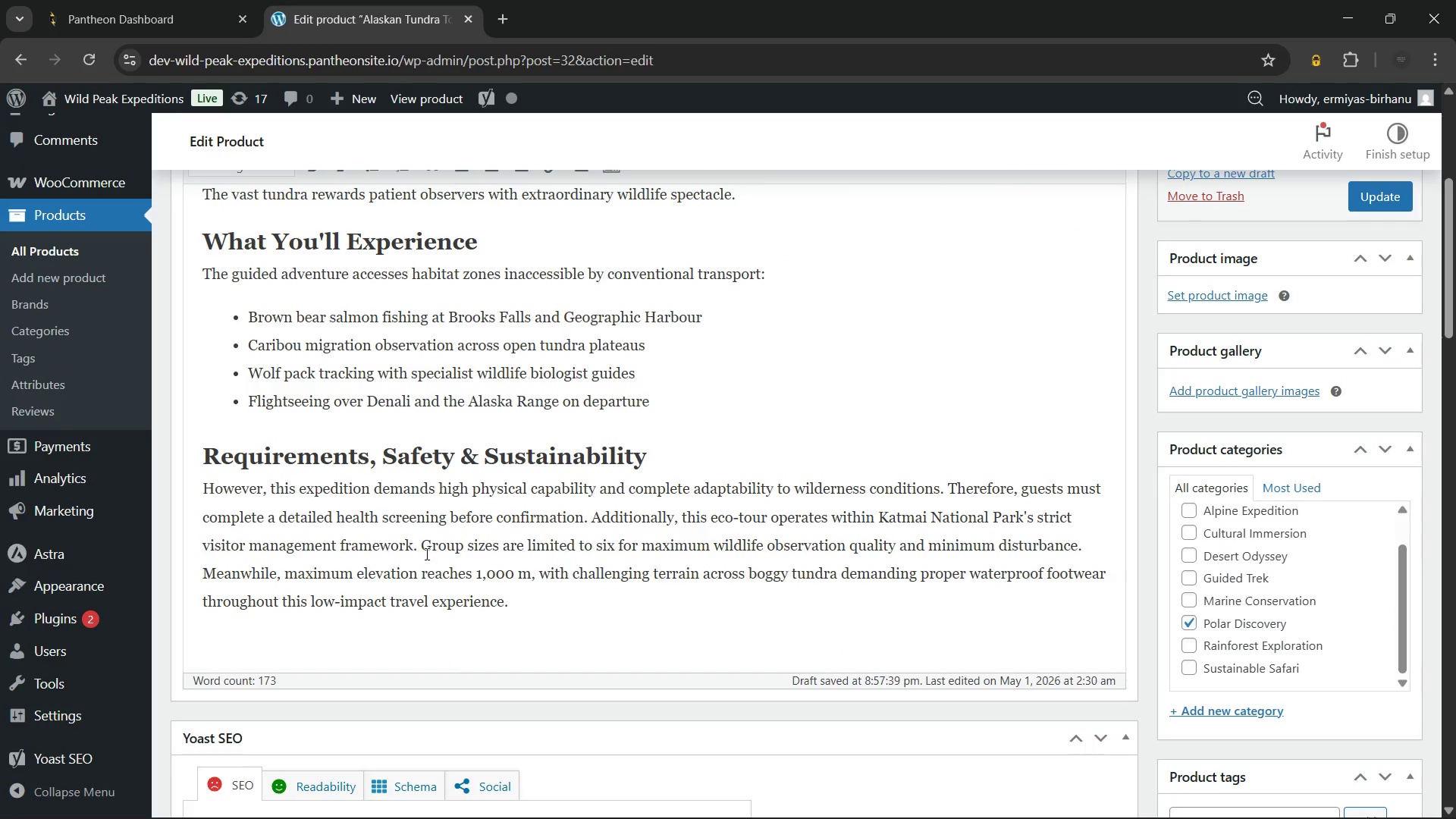 
wait(5.2)
 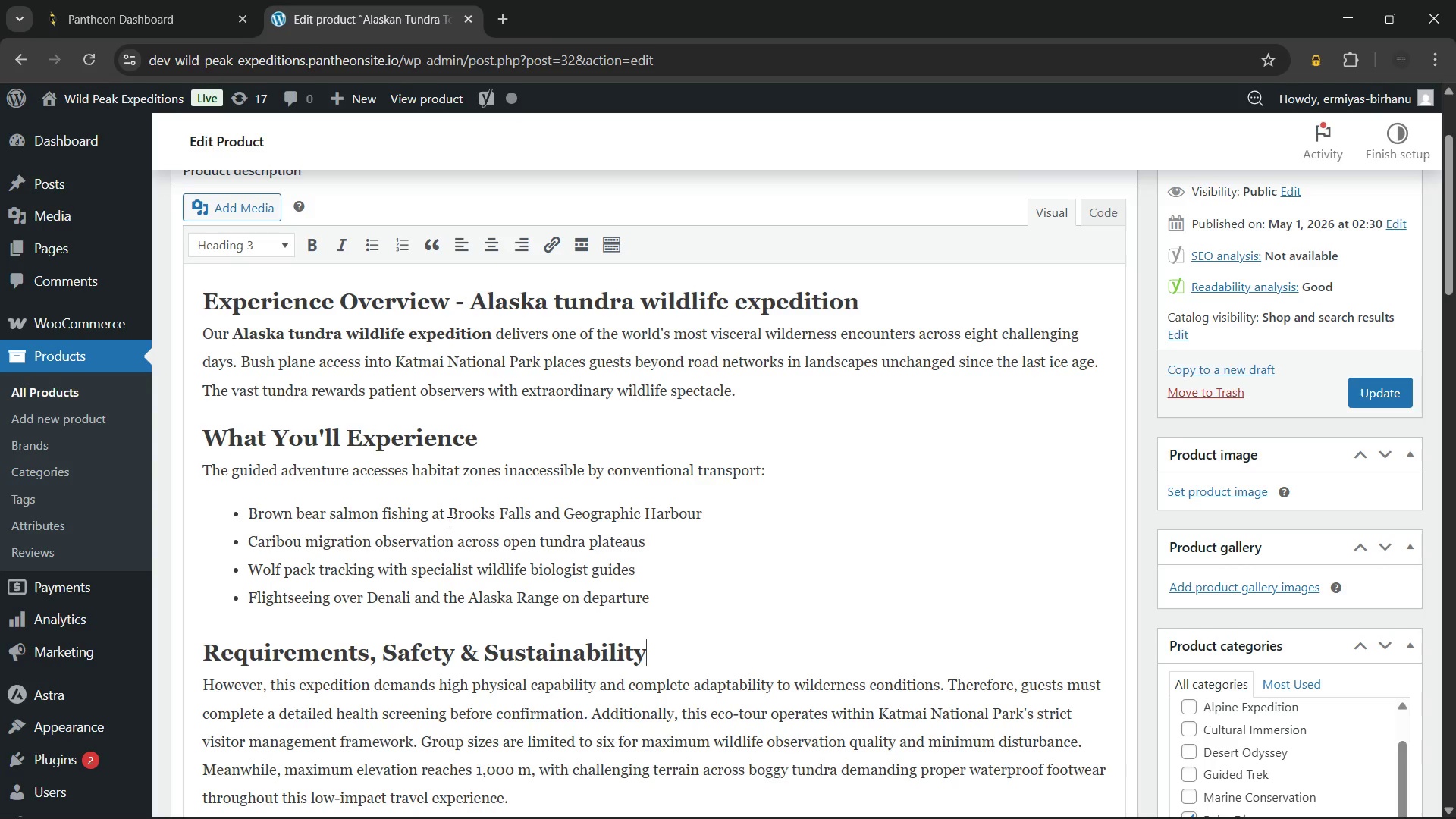 
left_click([419, 545])
 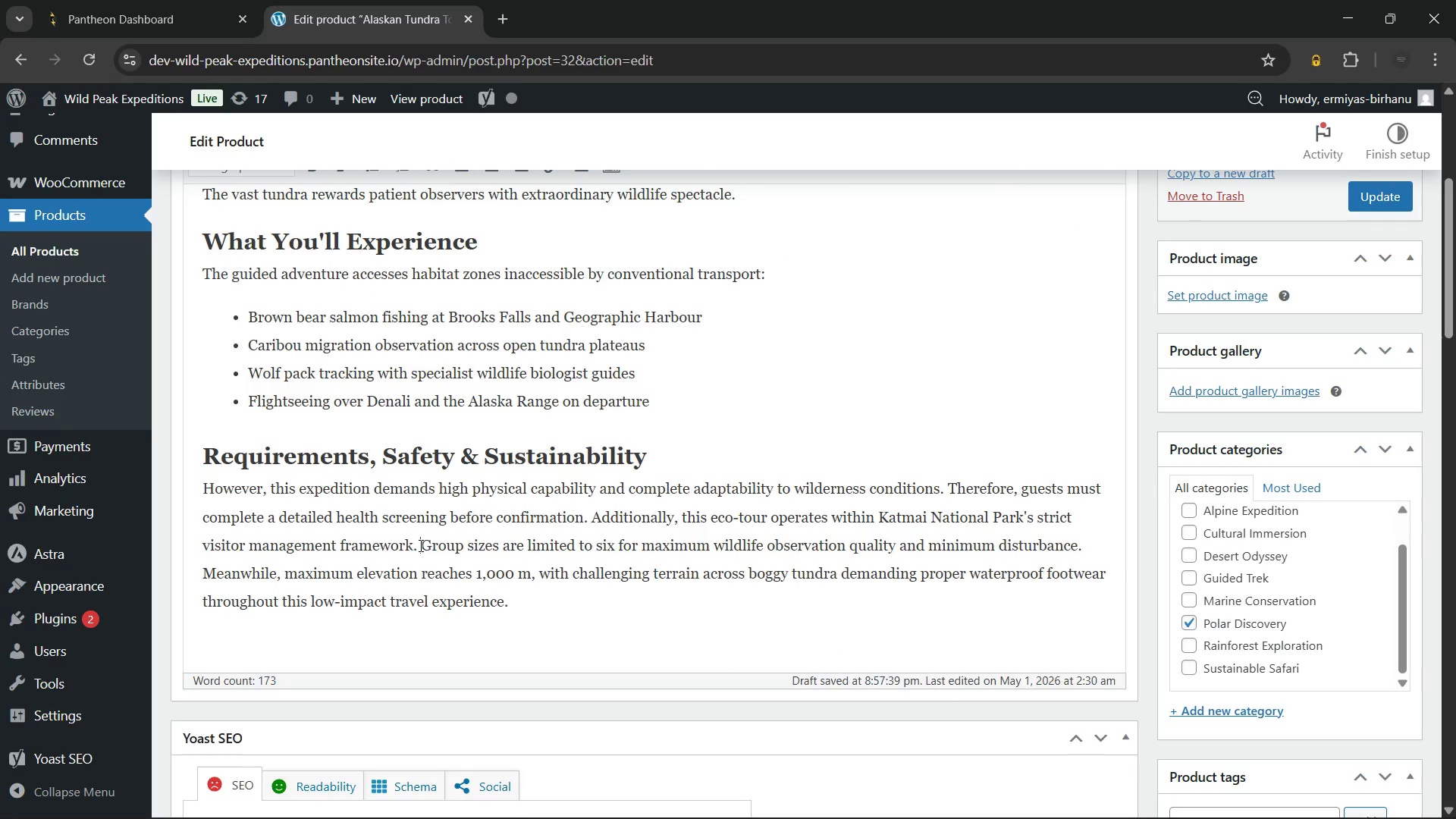 
key(Enter)
 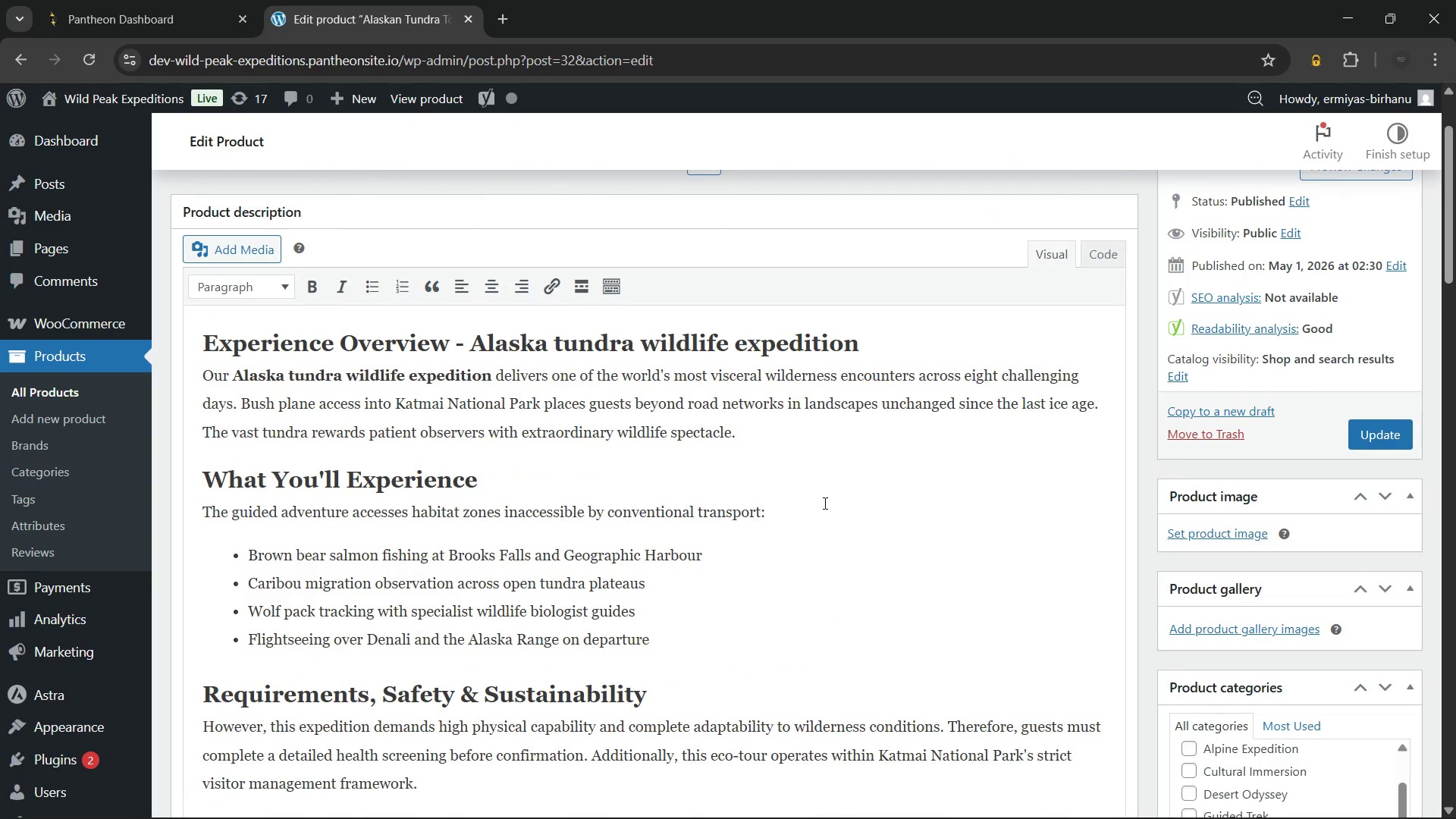 
wait(32.38)
 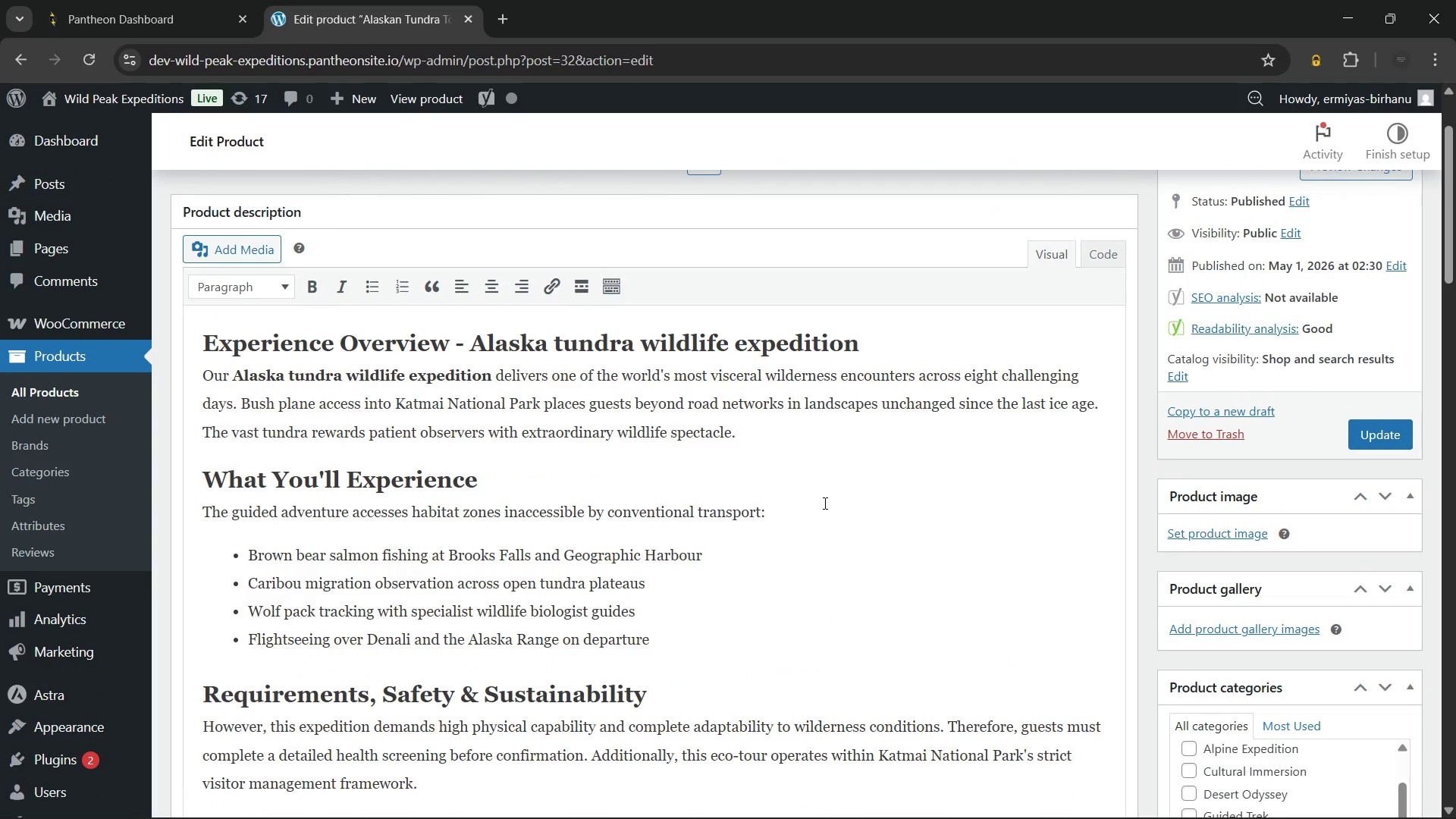 
left_click([1180, 529])
 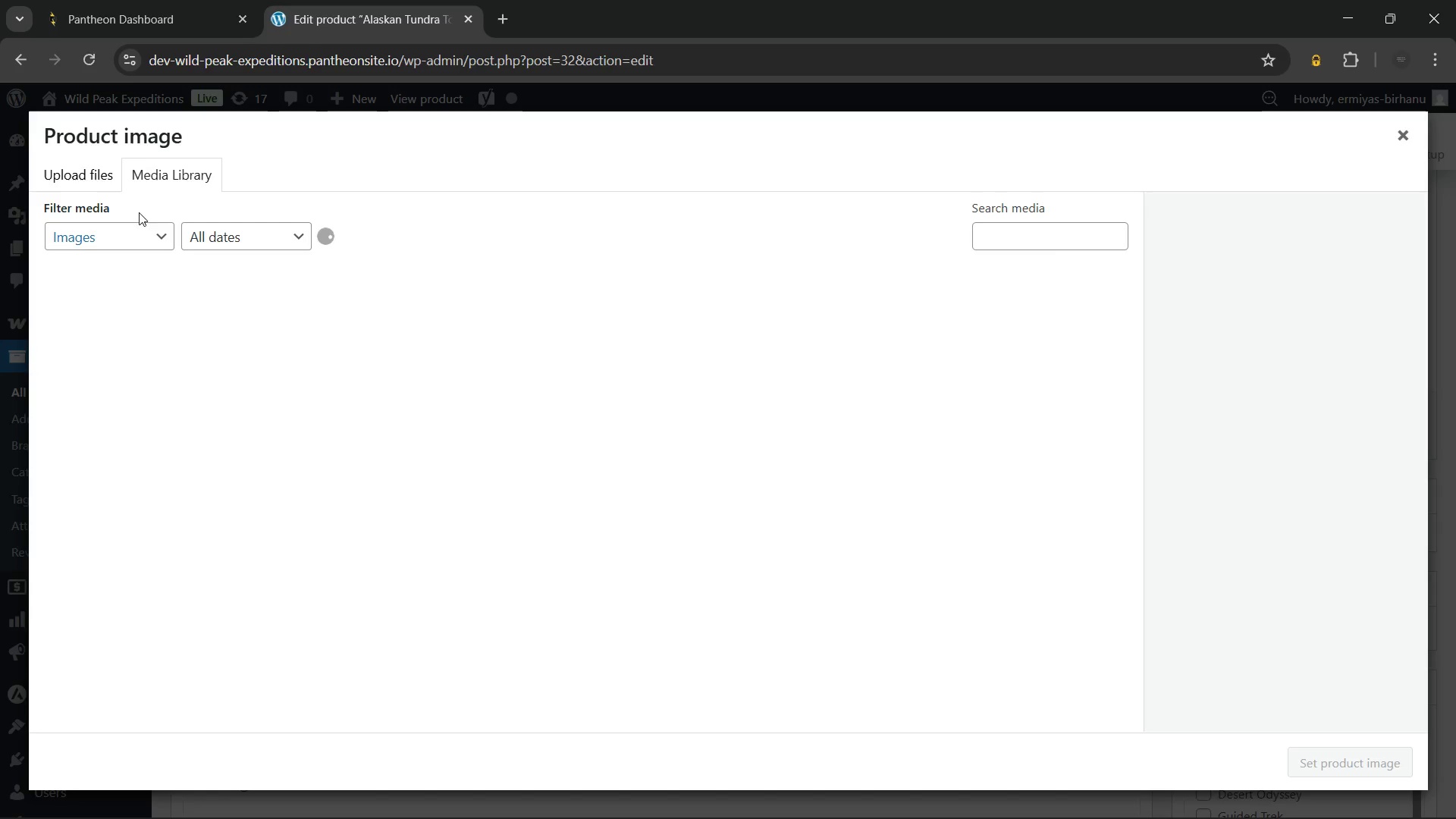 
left_click([91, 174])
 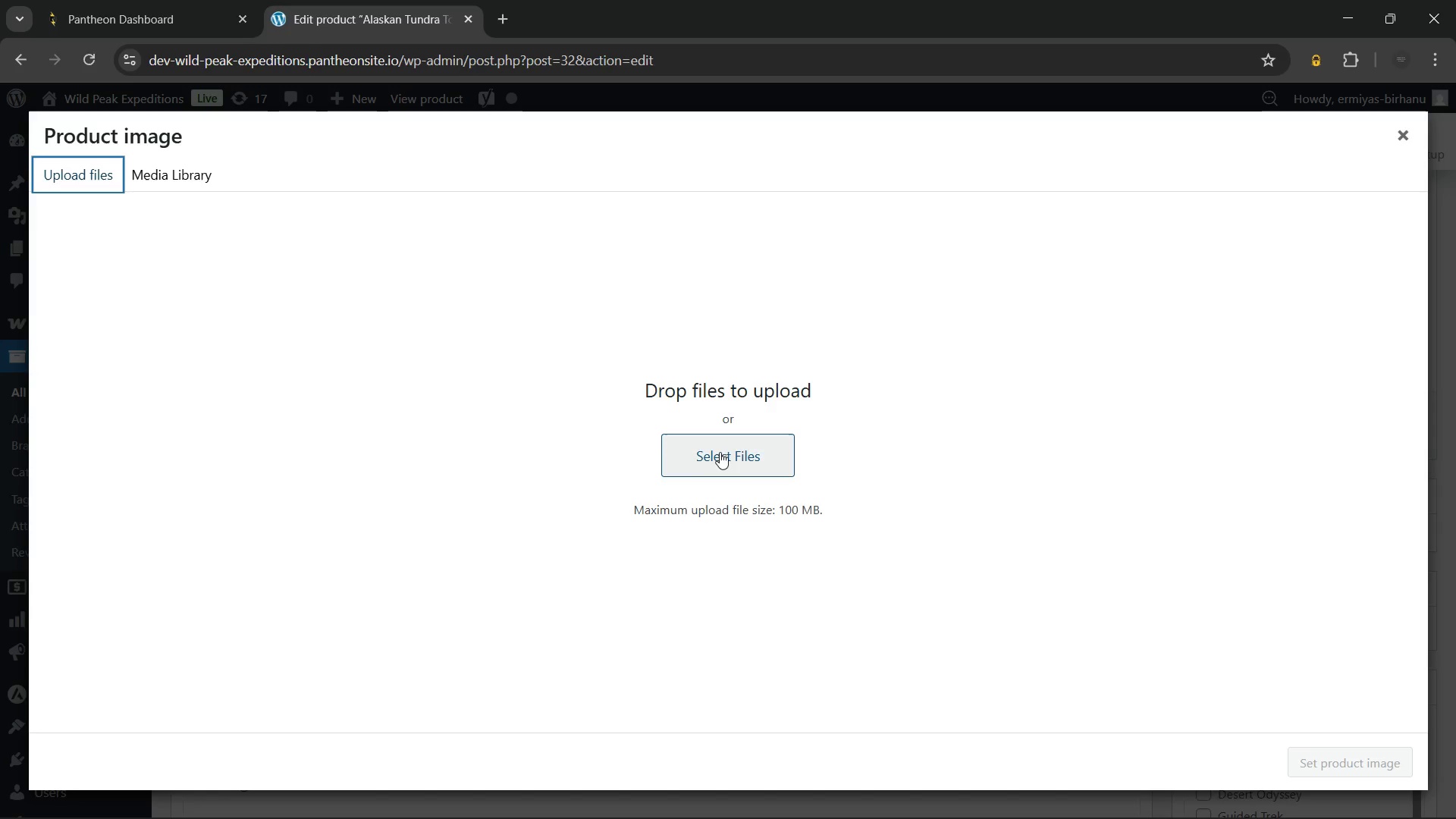 
left_click([724, 447])
 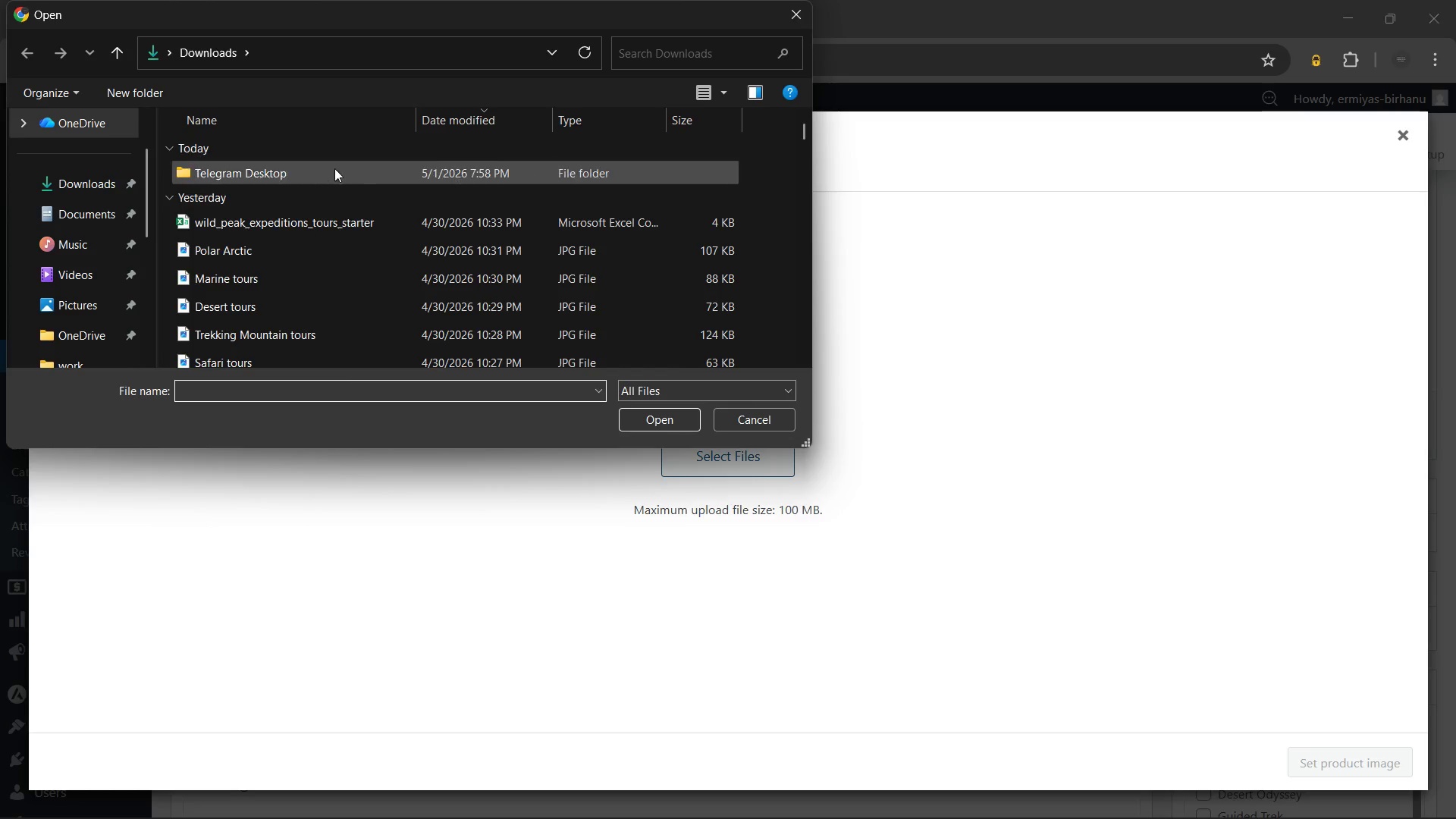 
left_click([317, 248])
 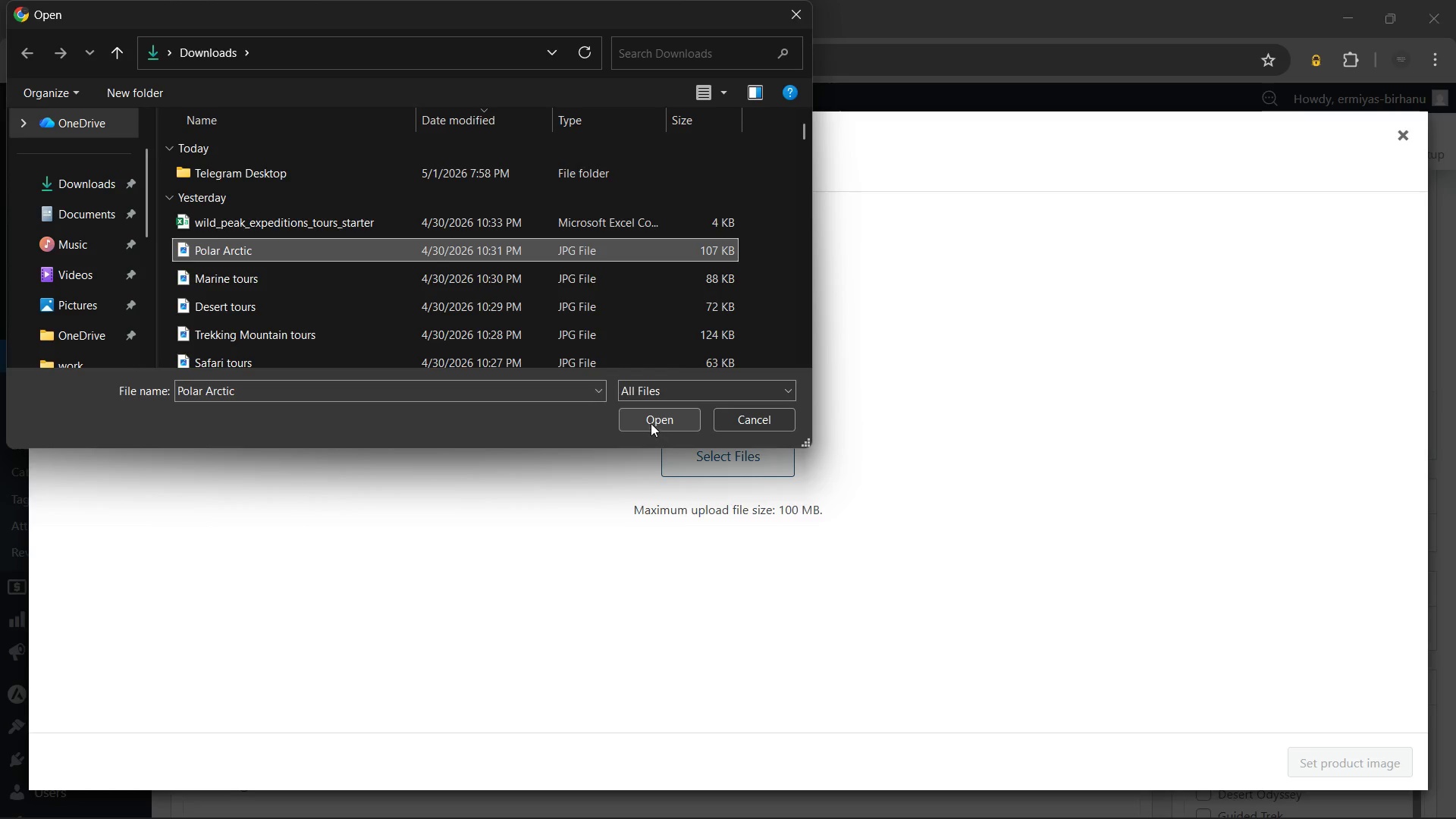 
left_click([648, 421])
 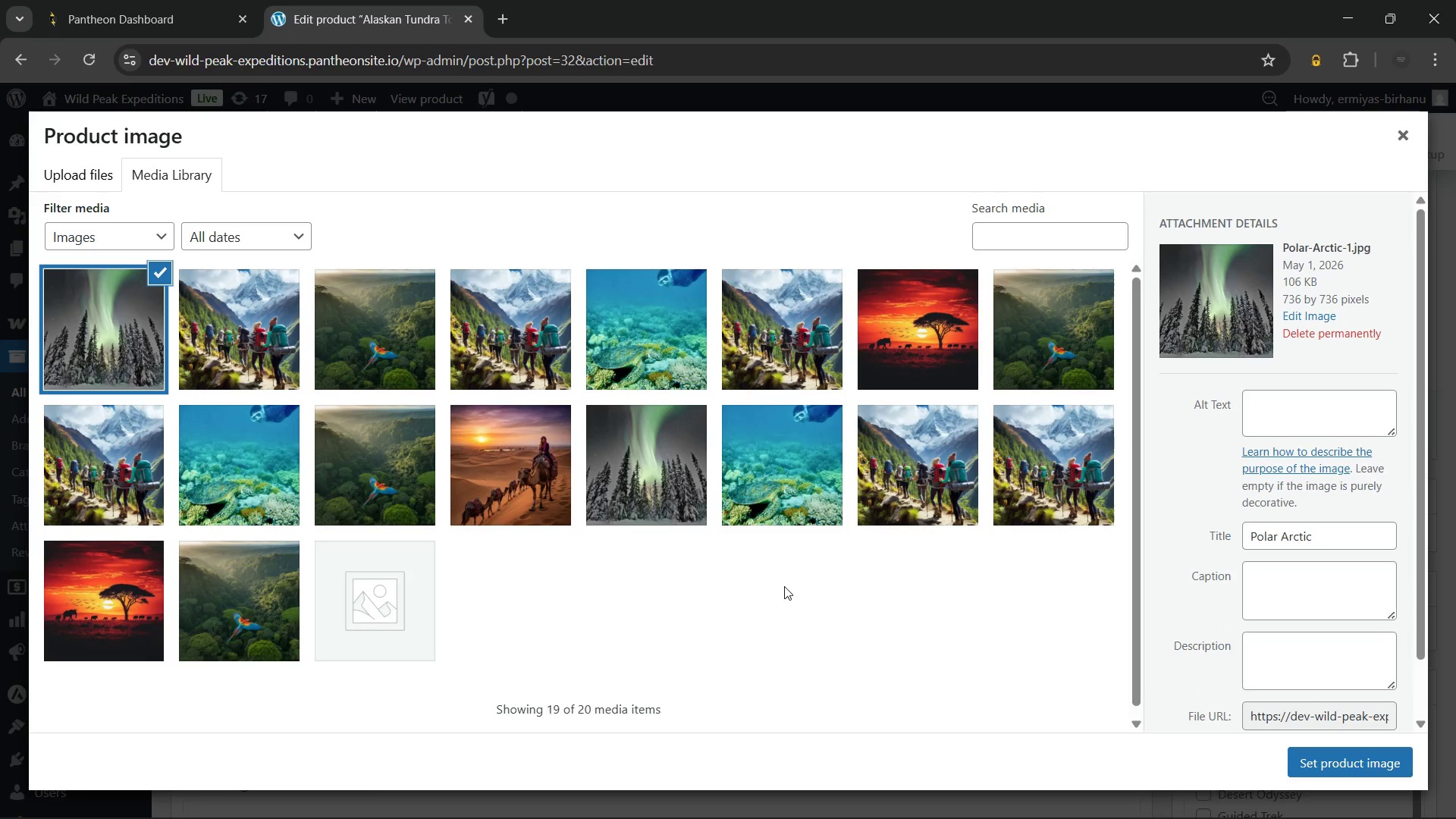 
wait(16.61)
 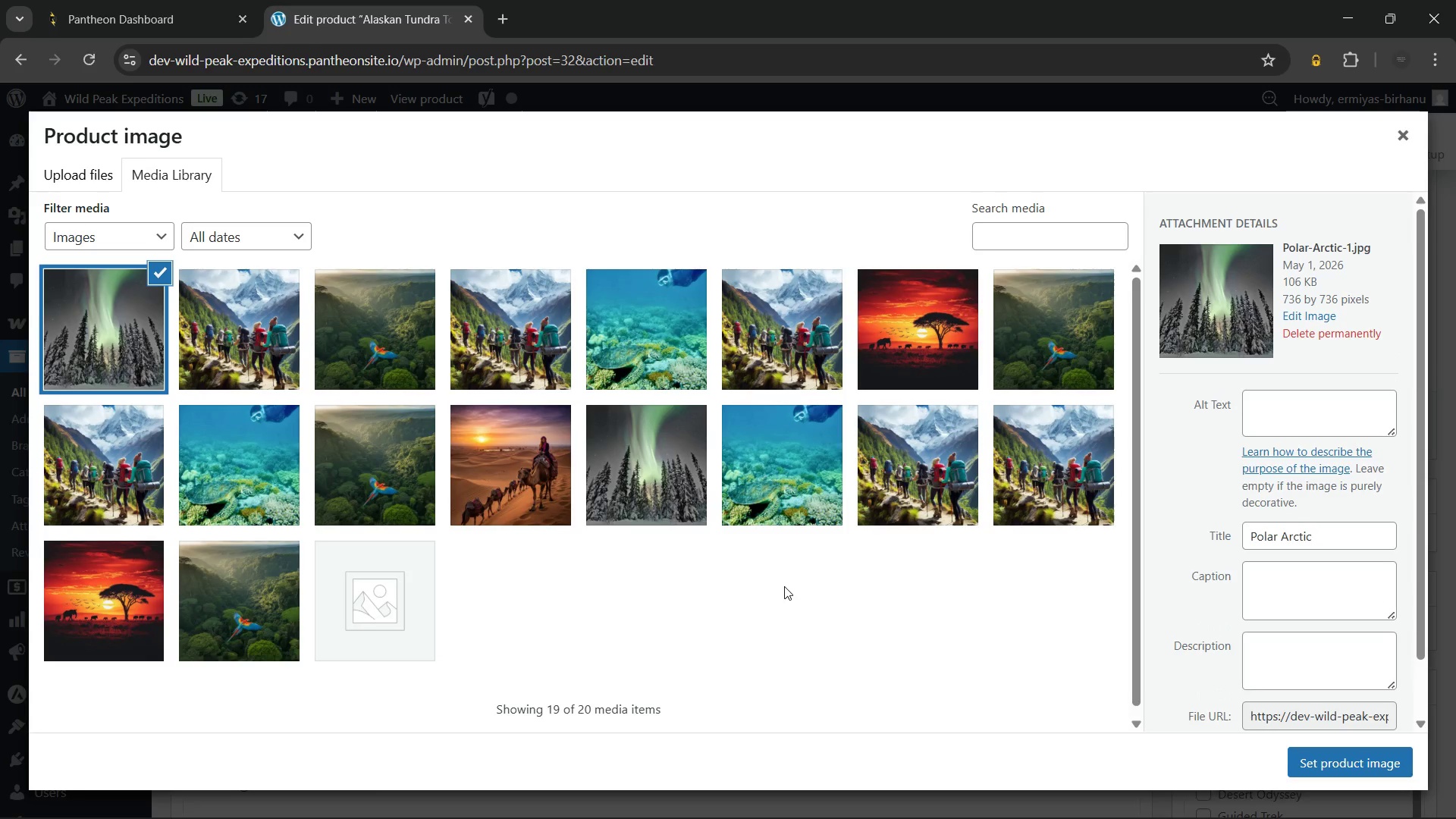 
key(Shift+ShiftLeft)
 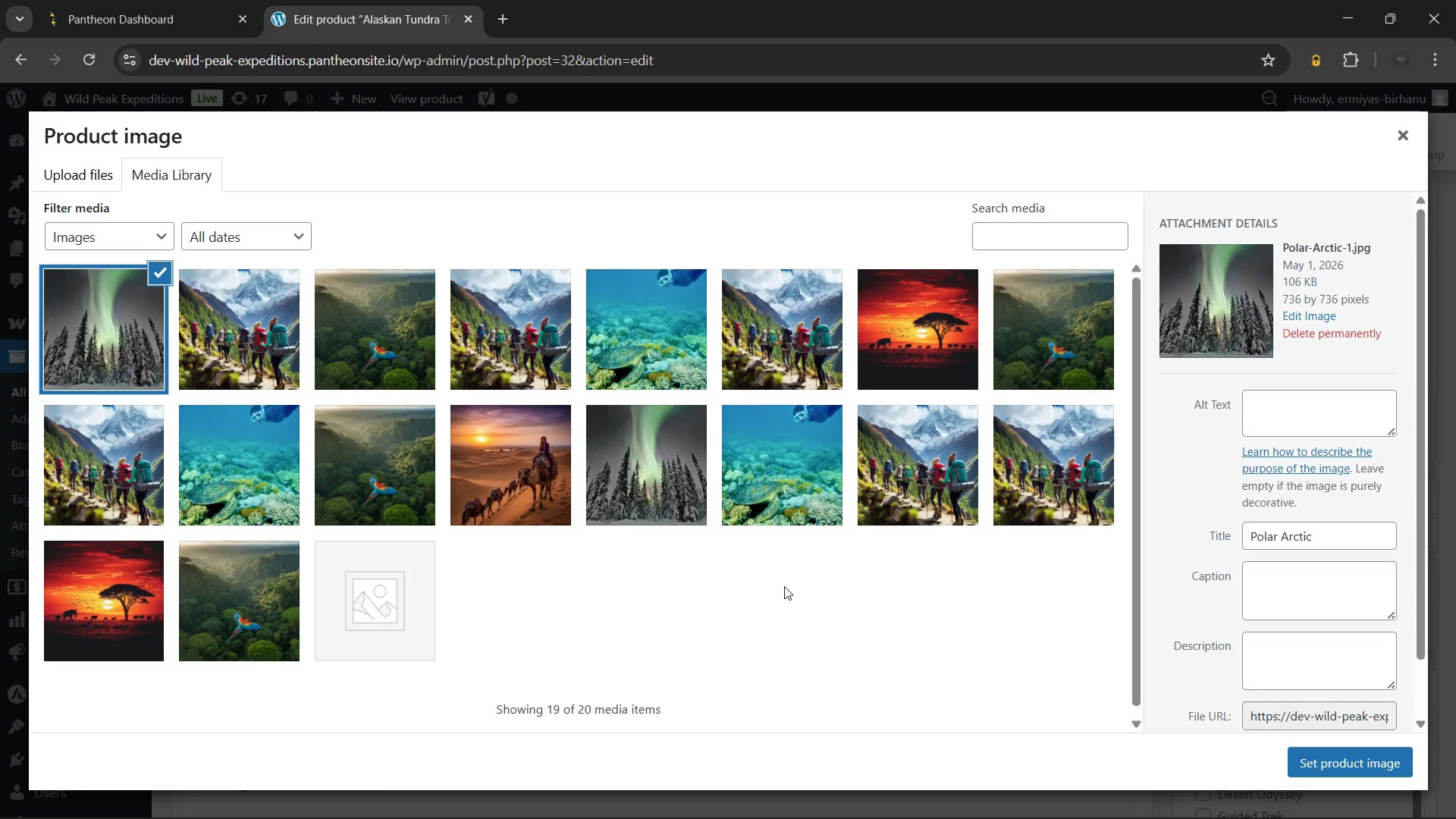 
key(Shift+B)
 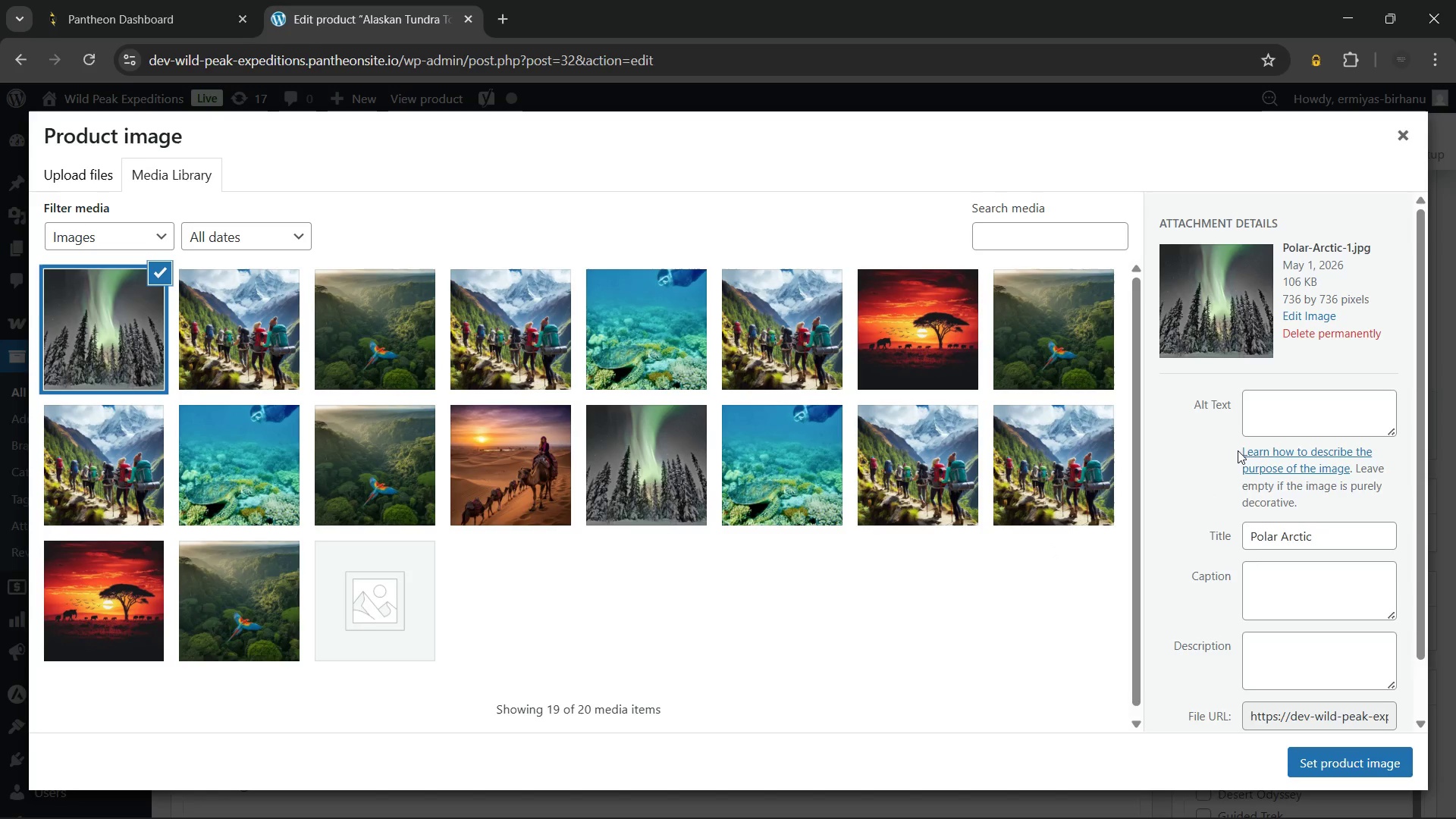 
left_click([1273, 400])
 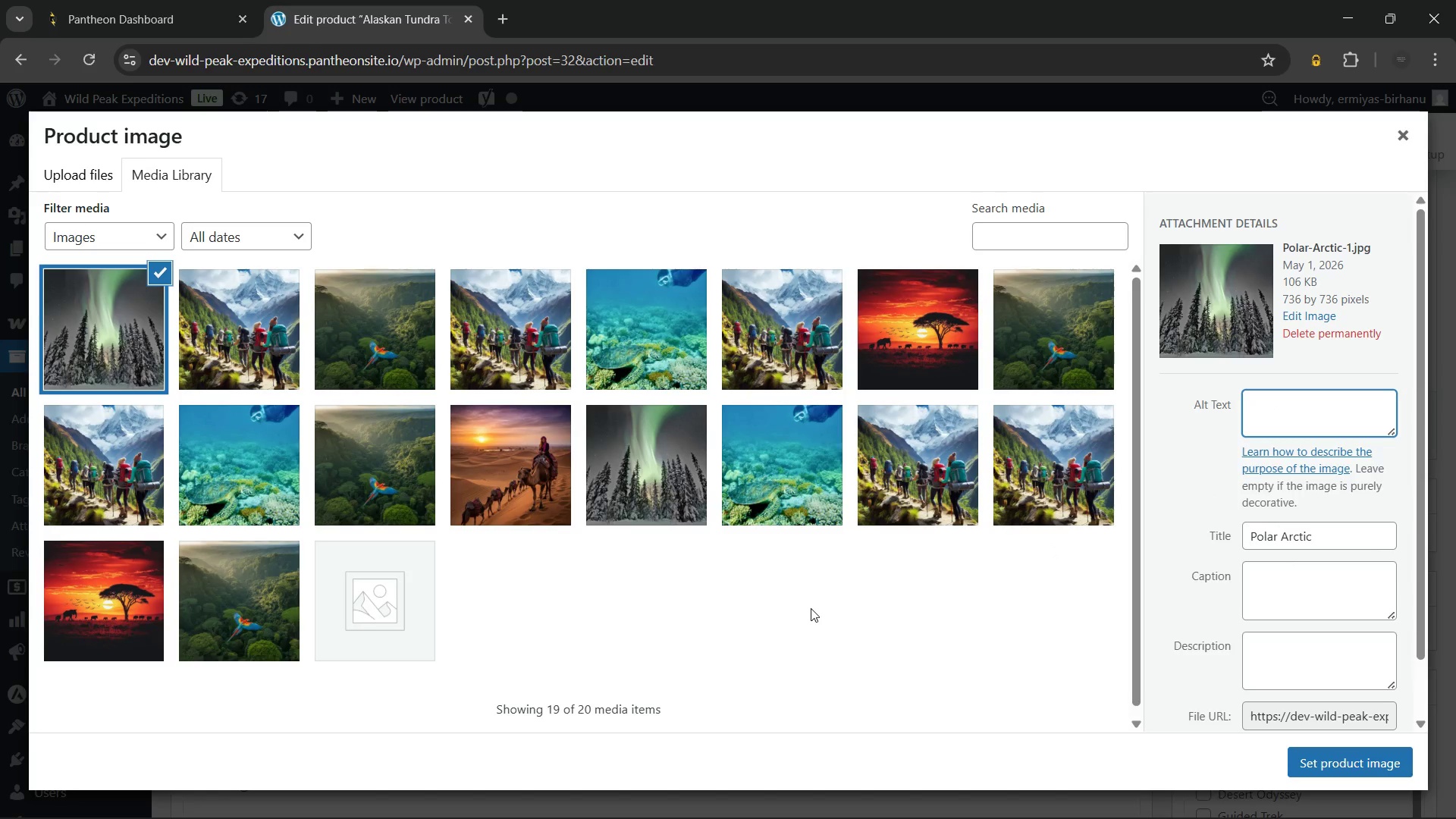 
type(Brown bear fishing for sl)
key(Backspace)
type(almon in a tundra river during an Alaska tundra wildlife expedition in Katmal National Park)
 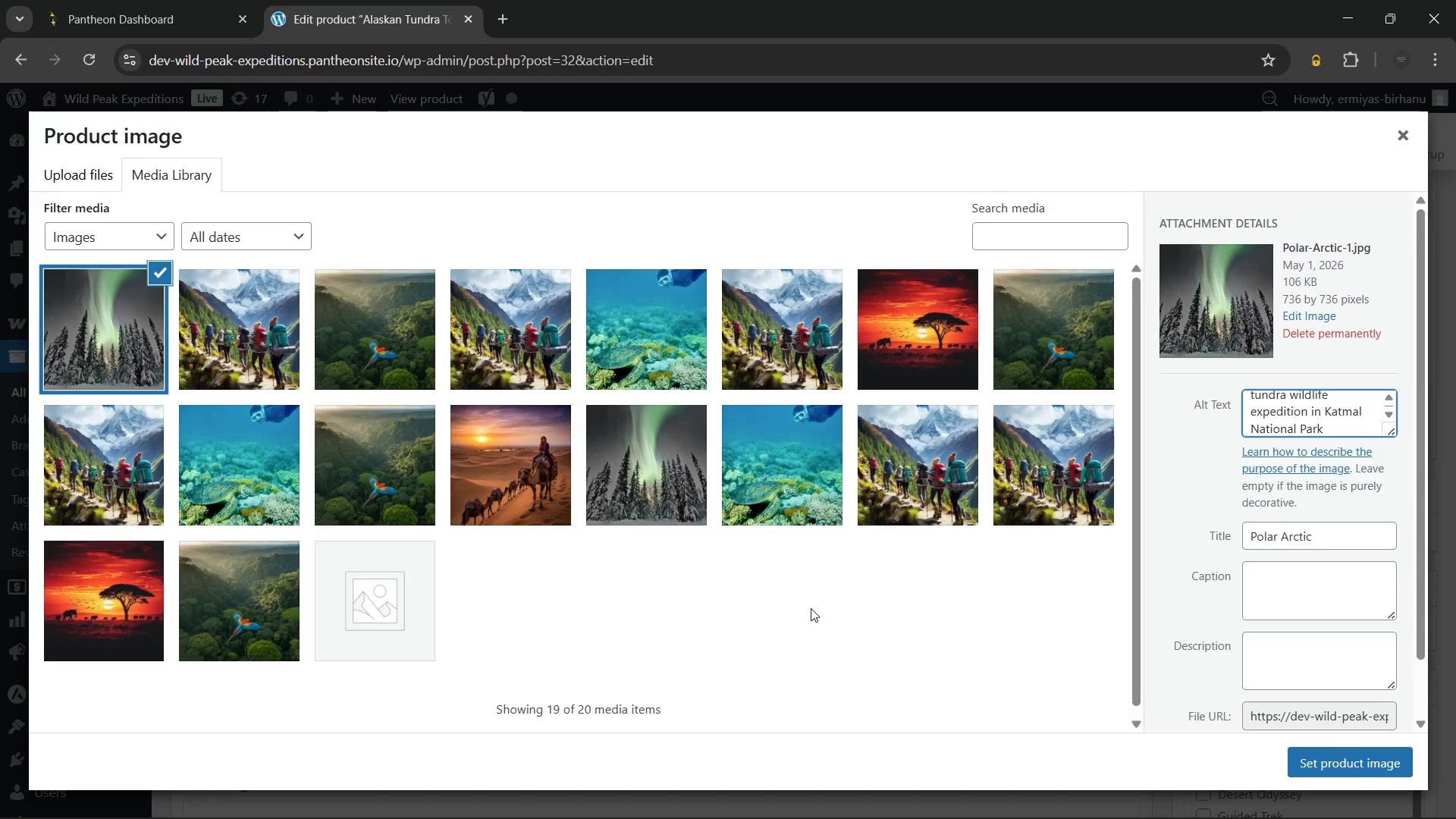 
left_click([1309, 753])
 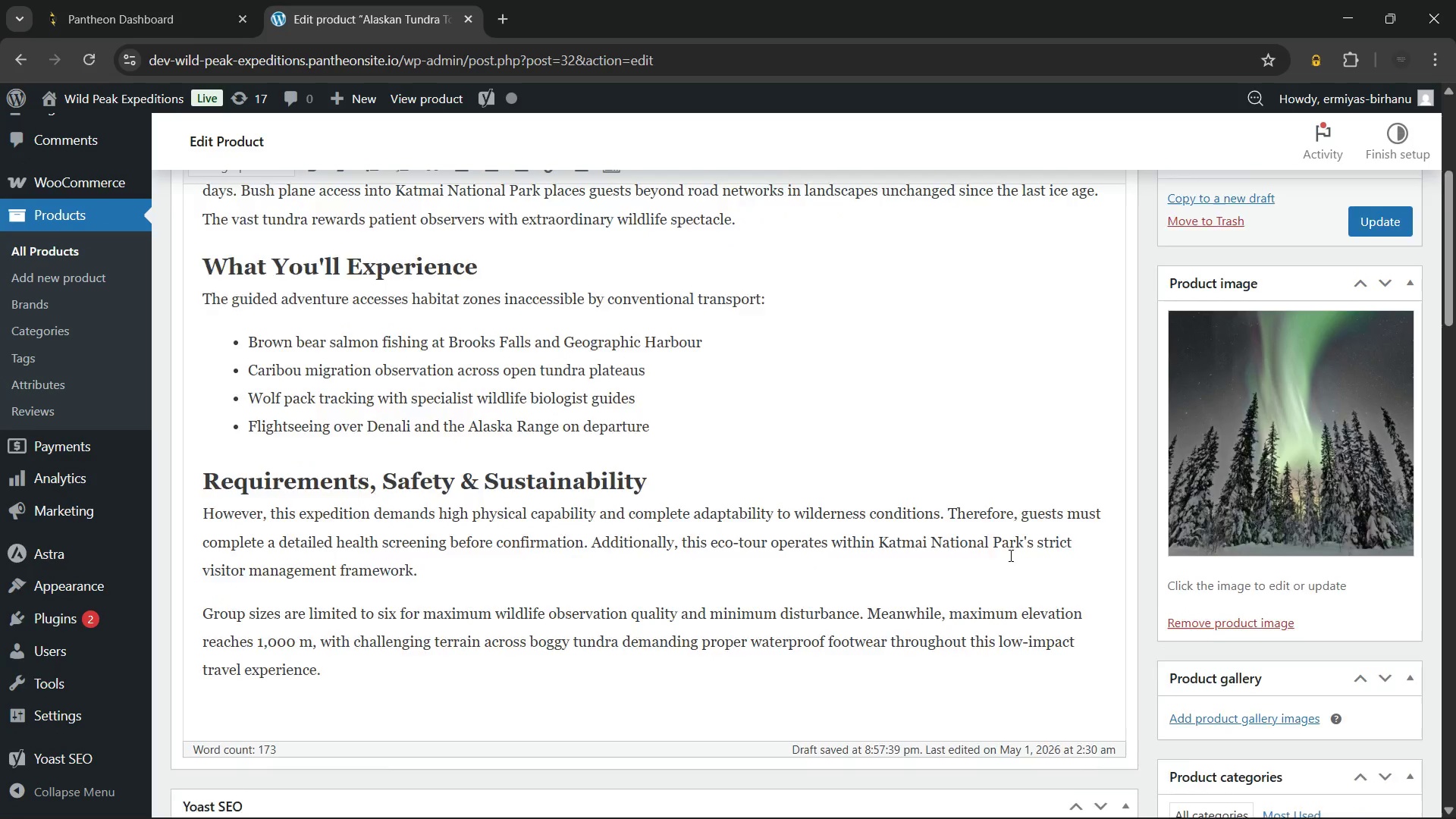 
left_click([726, 536])
 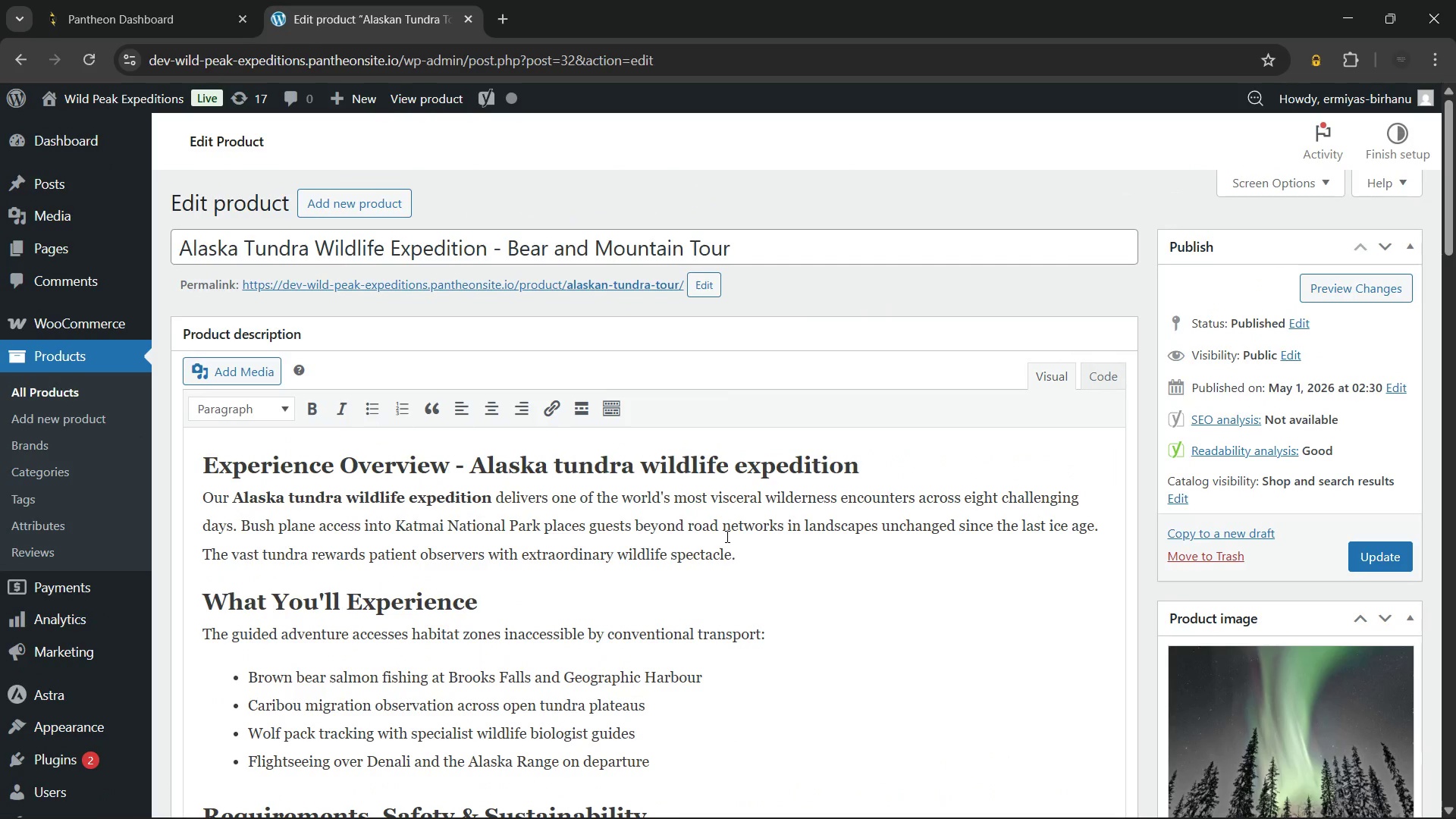 
wait(9.64)
 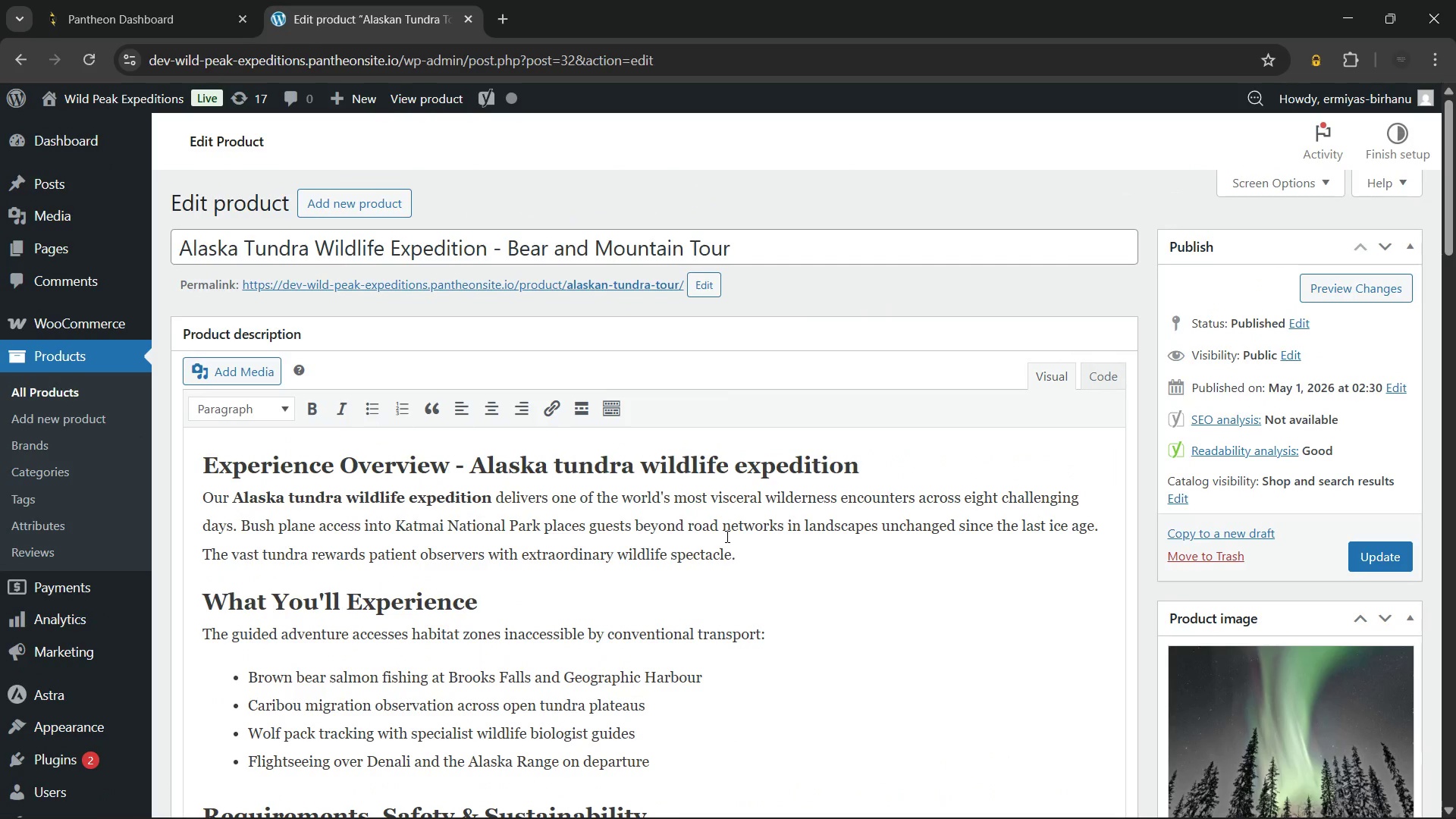 
left_click([510, 308])
 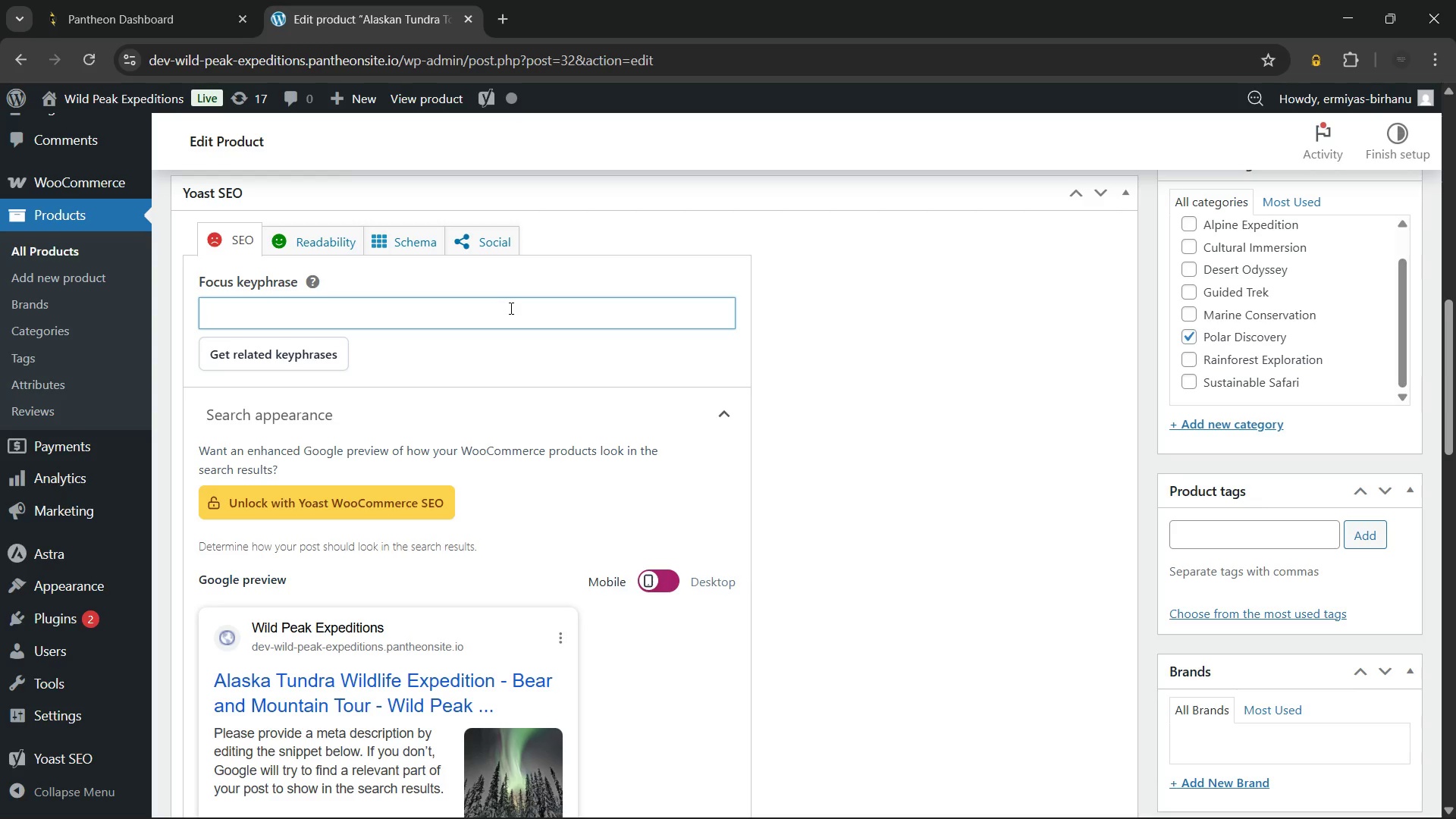 
wait(6.66)
 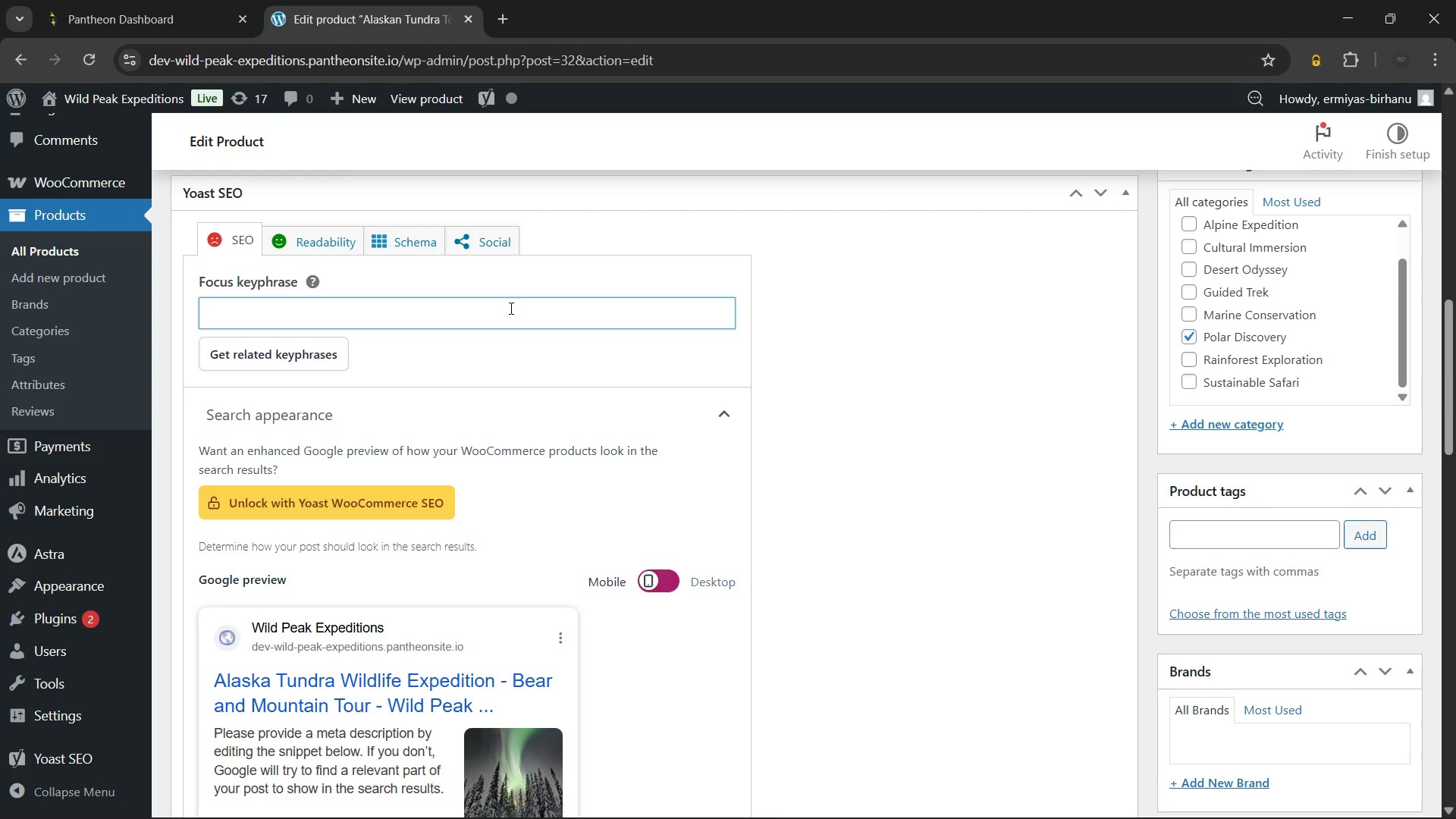 
type(Alaska tundra wildlife expedition)
 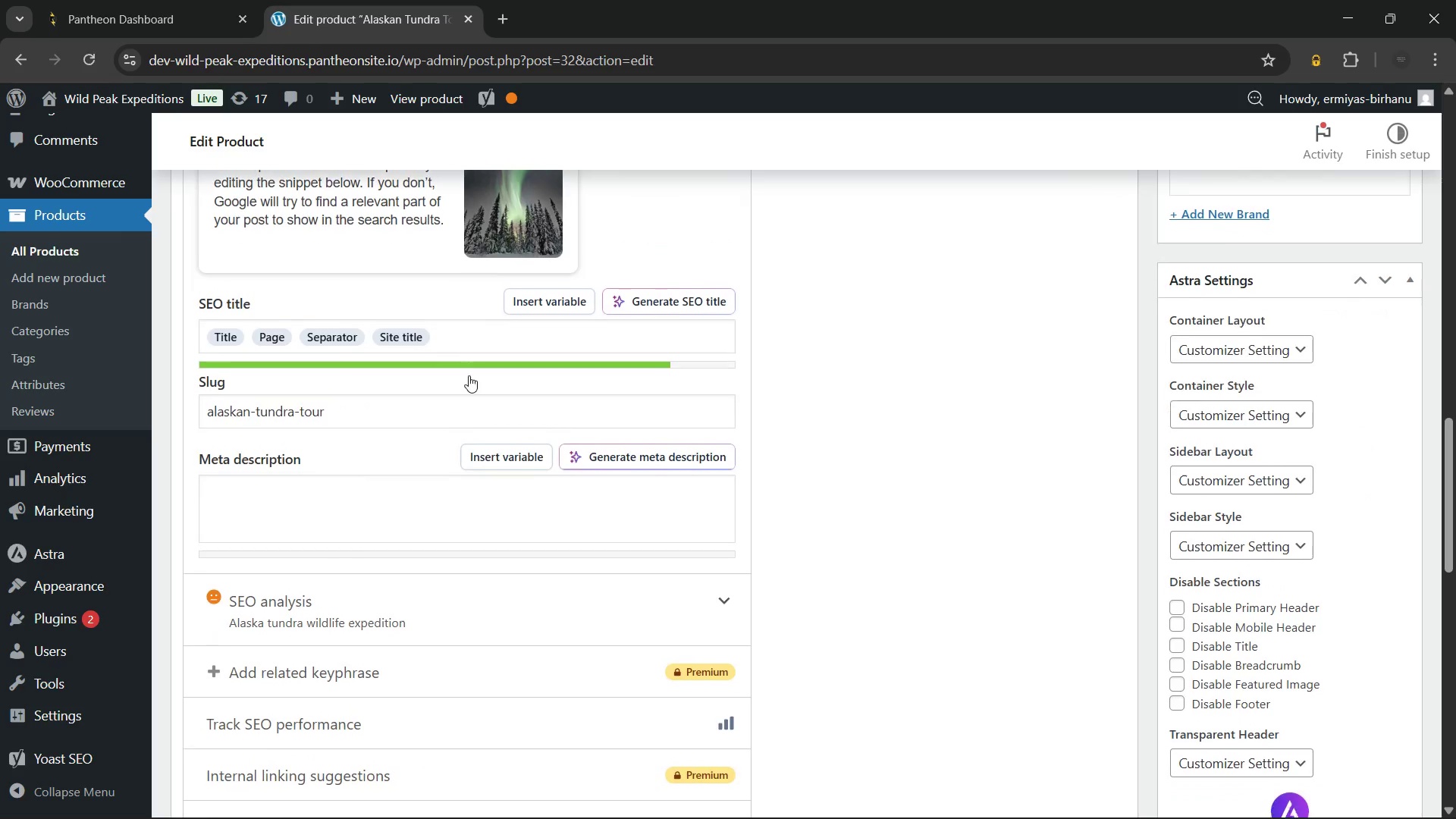 
left_click([524, 324])
 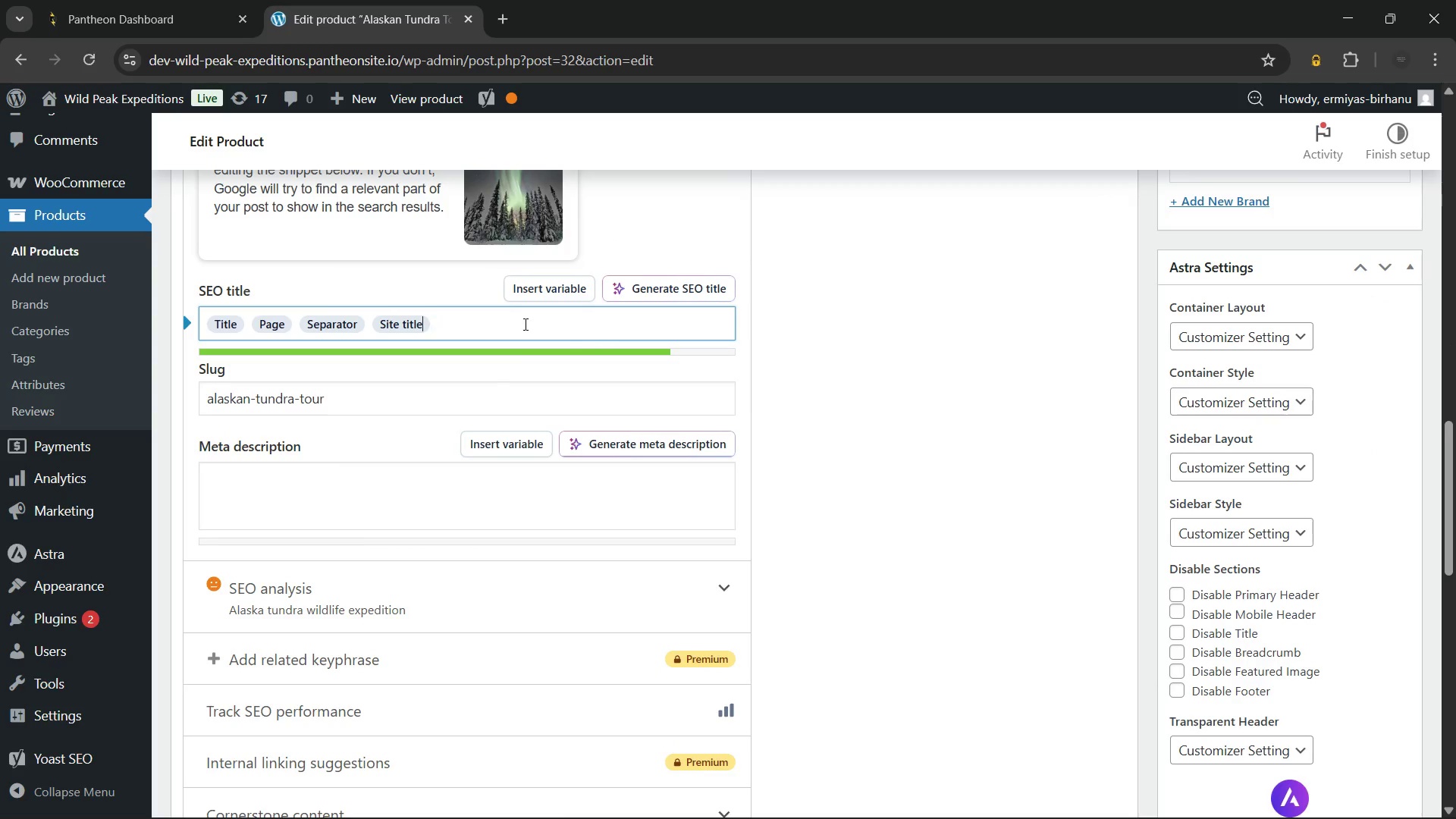 
key(Backspace)
 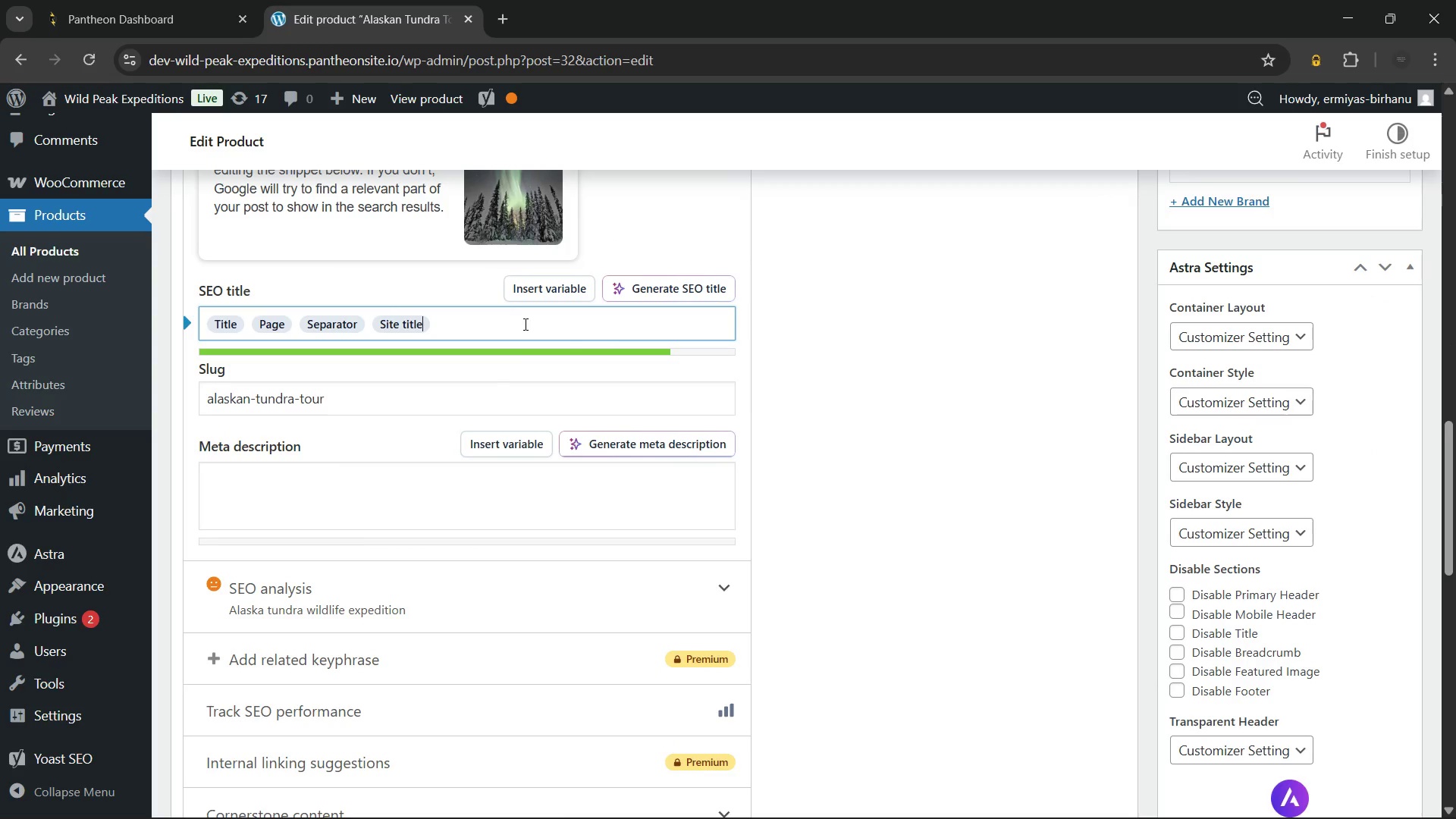 
key(Backspace)
 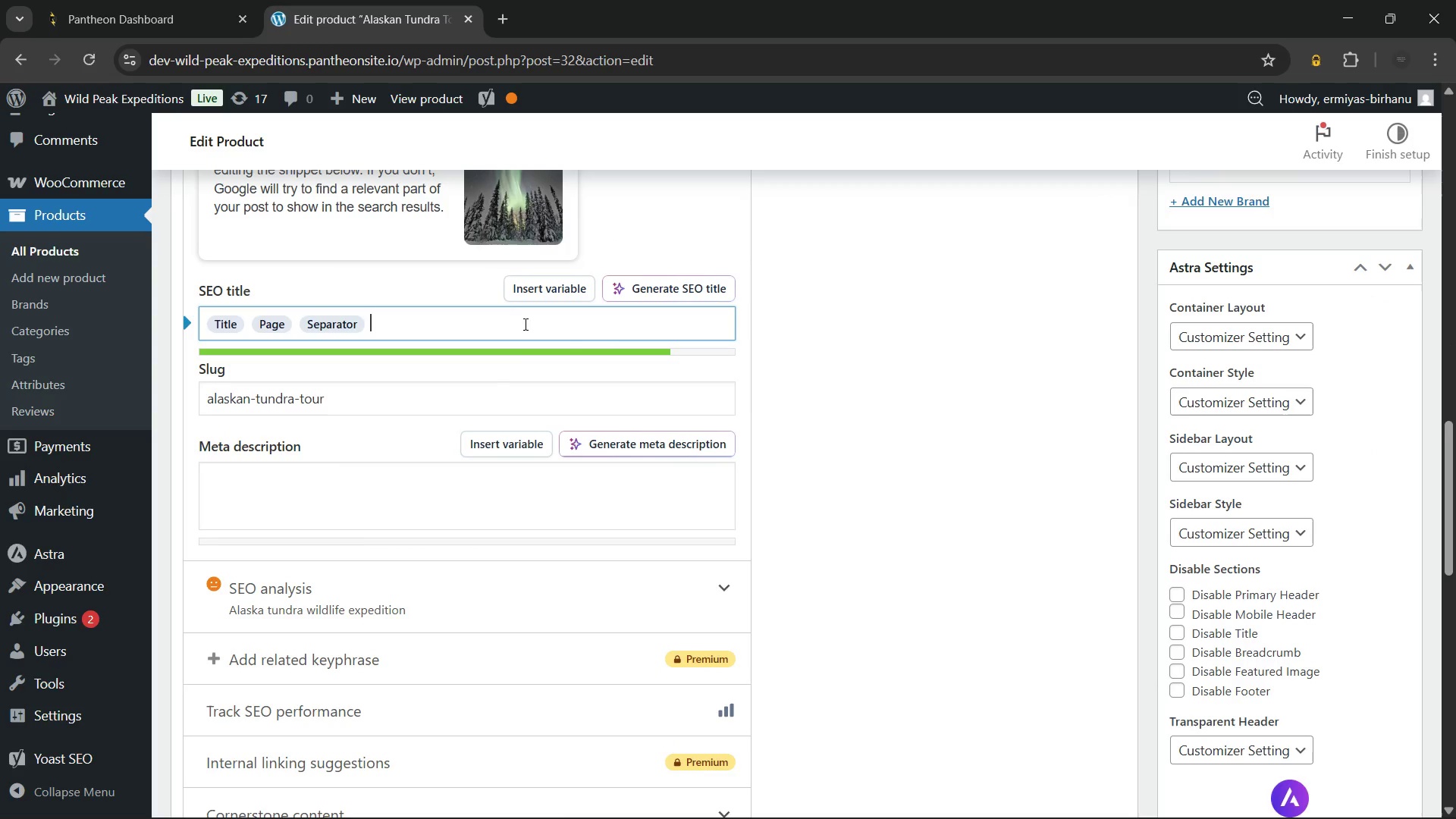 
key(Backspace)
 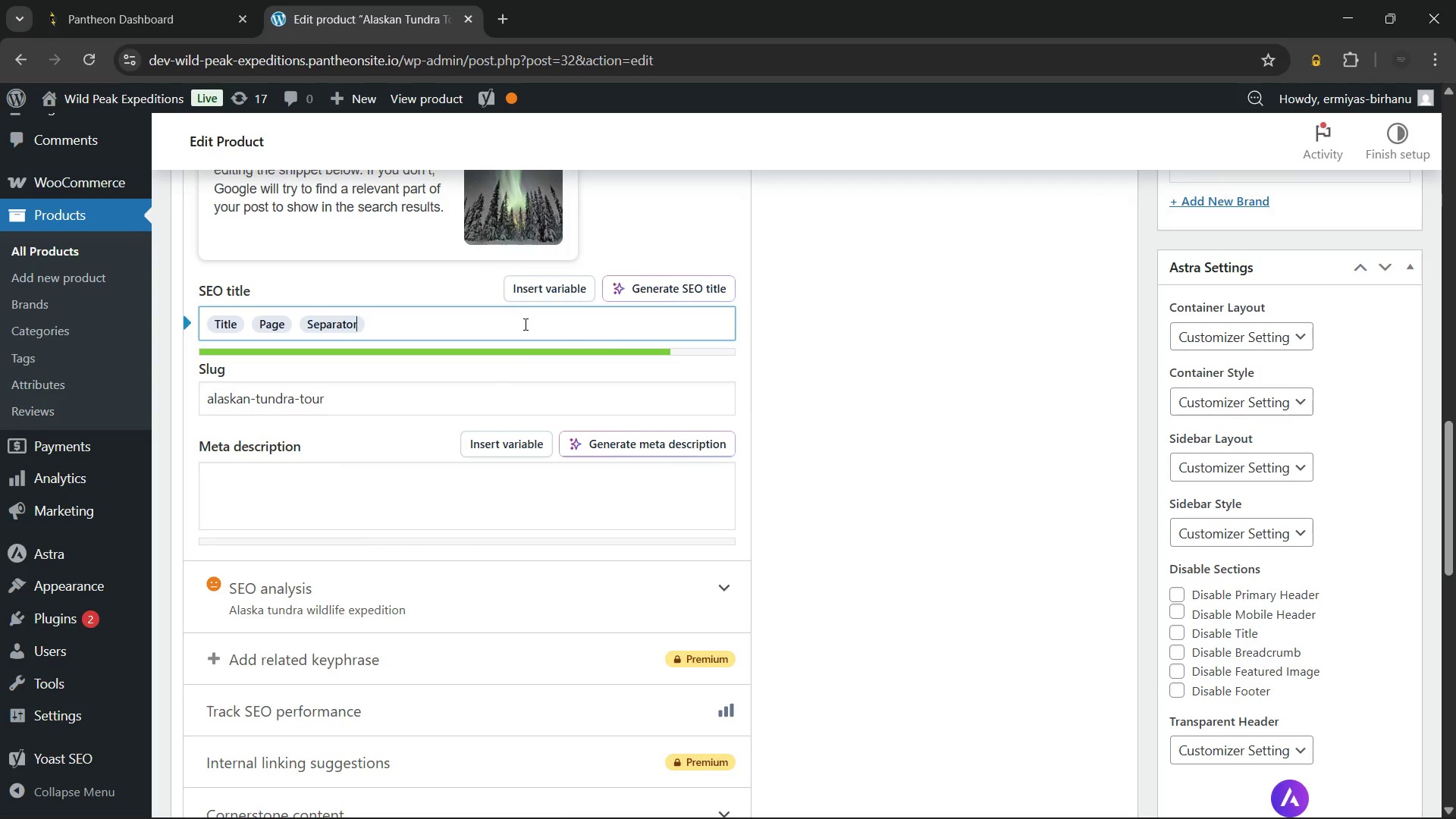 
key(Backspace)
 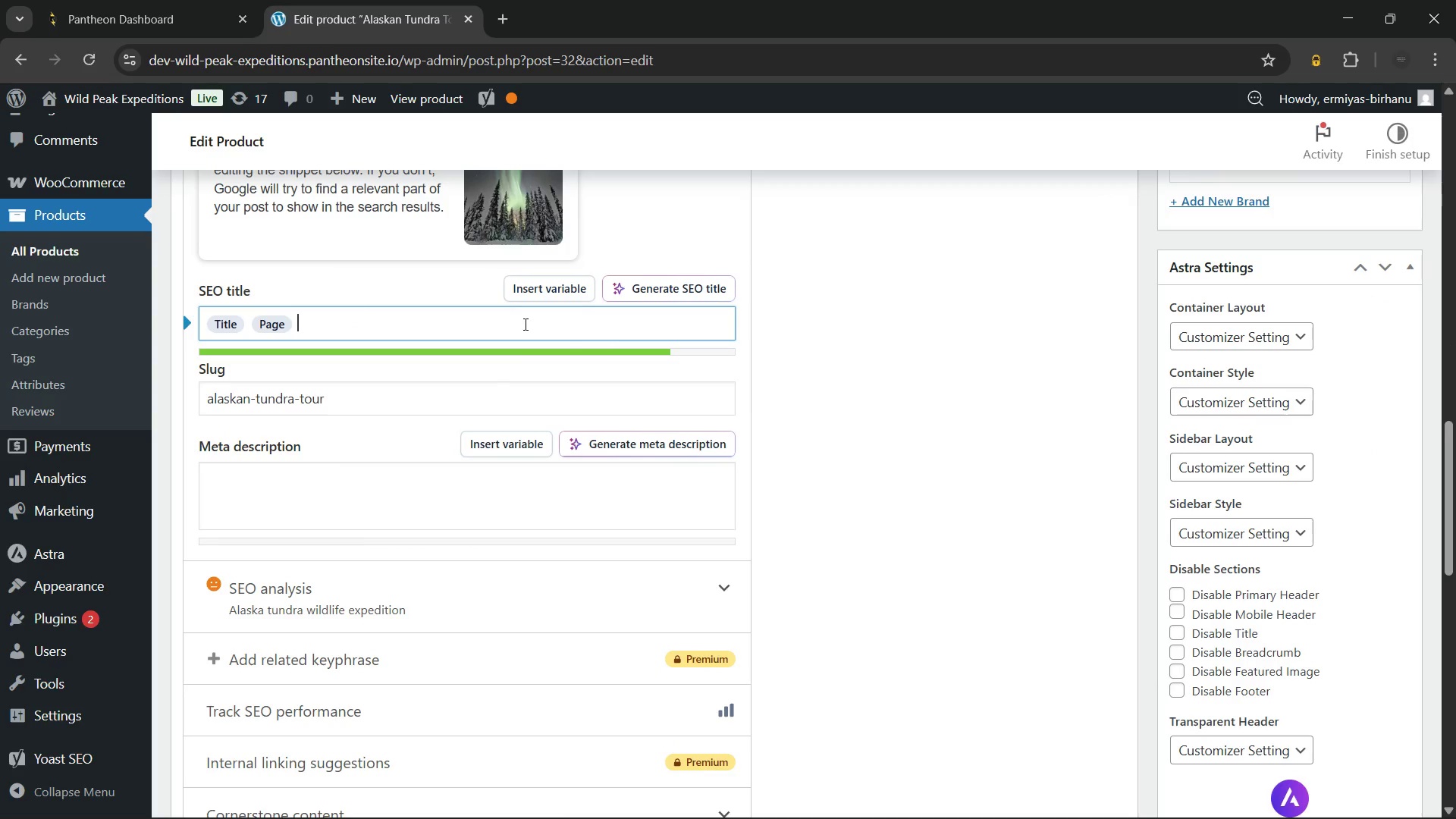 
key(Backspace)
 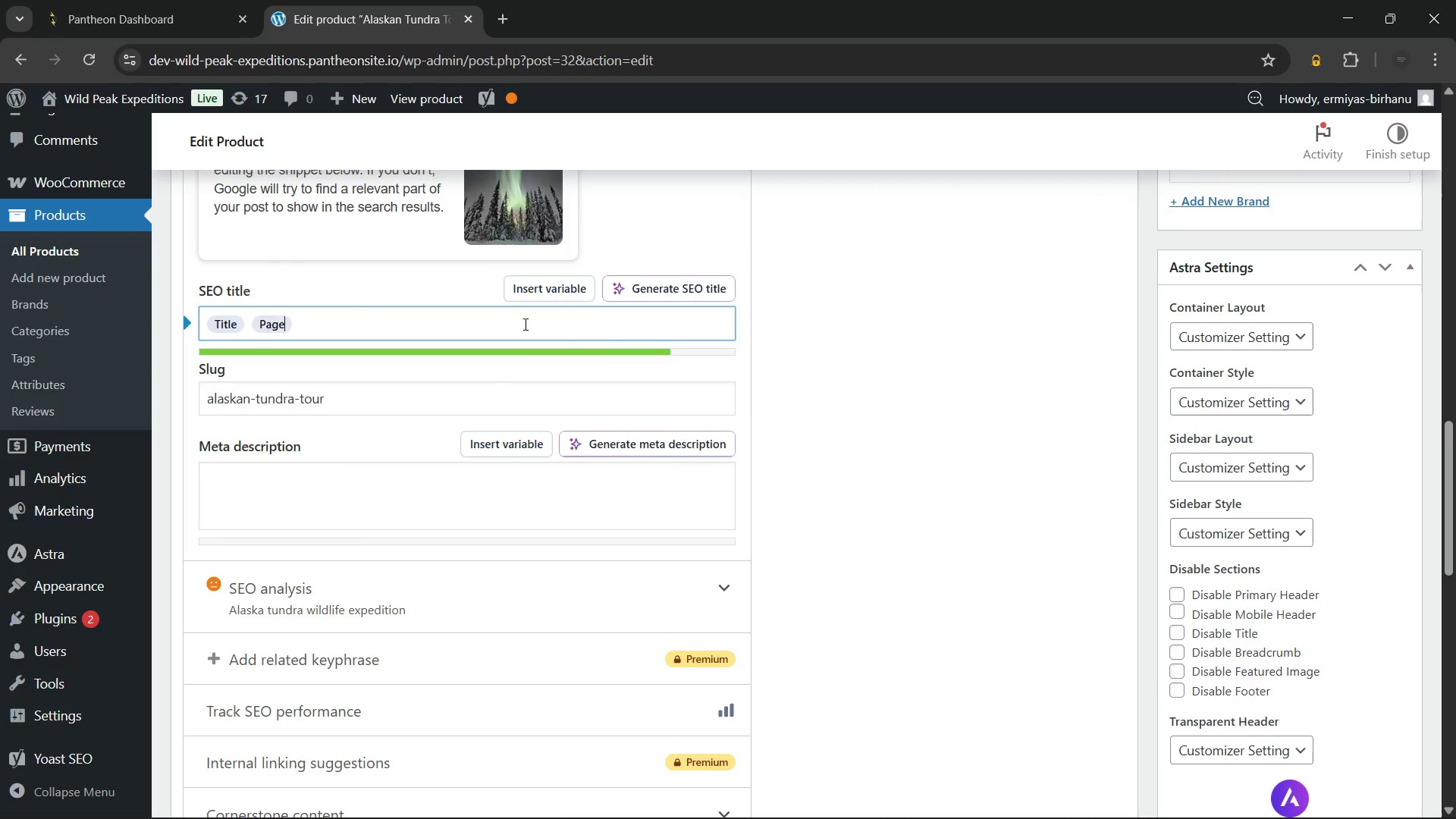 
key(Backspace)
 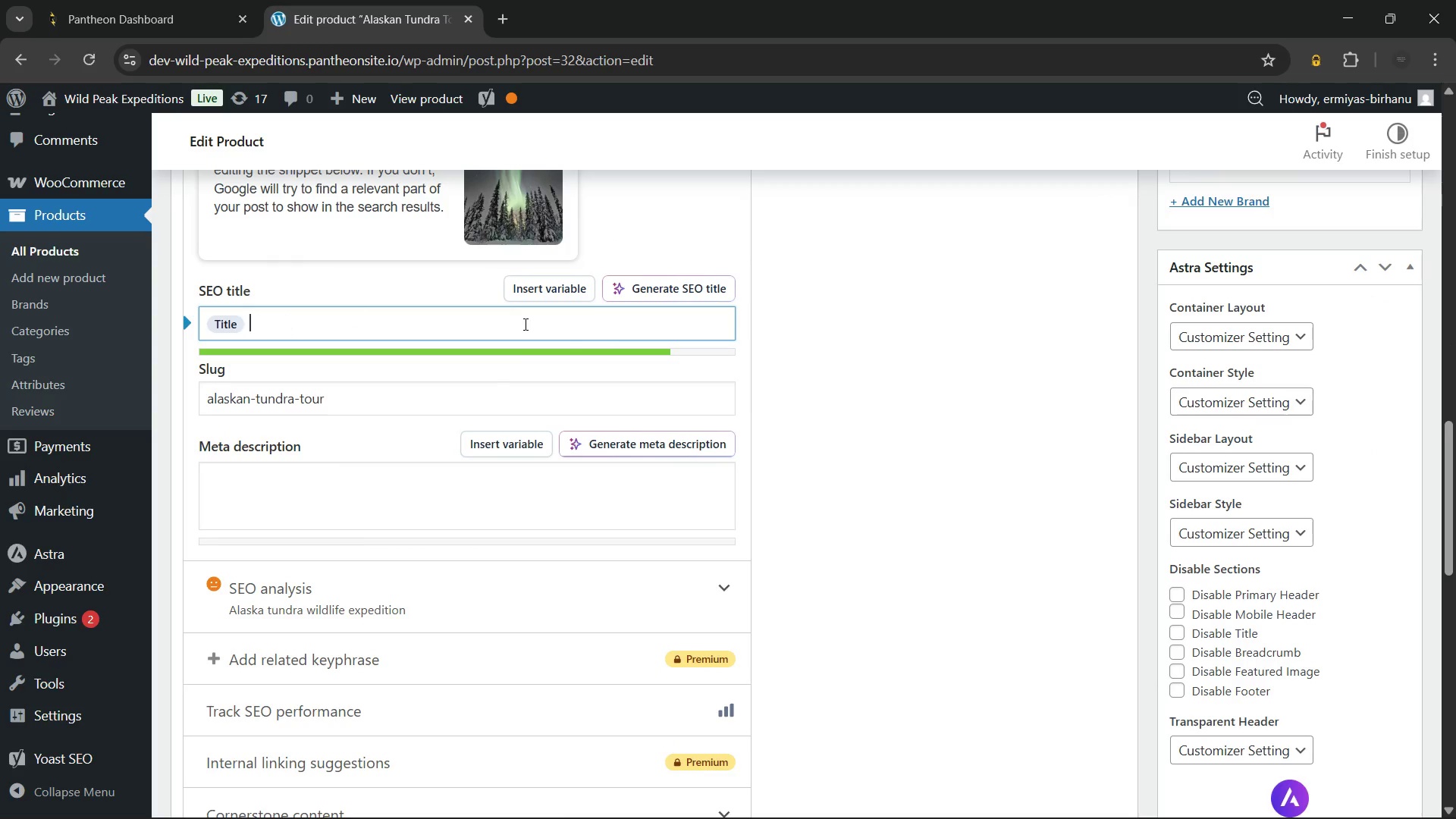 
key(Backspace)
 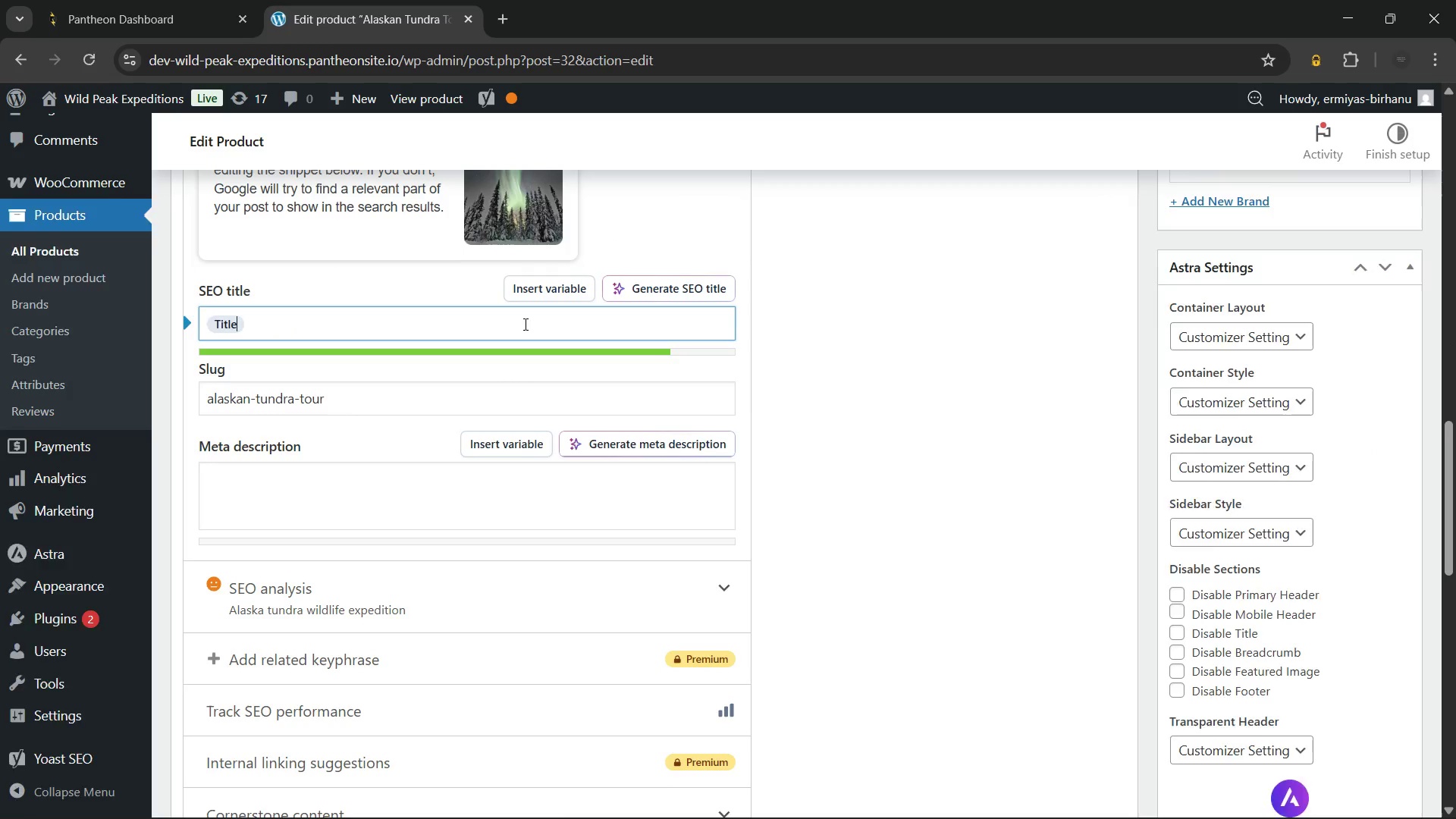 
key(Backspace)
 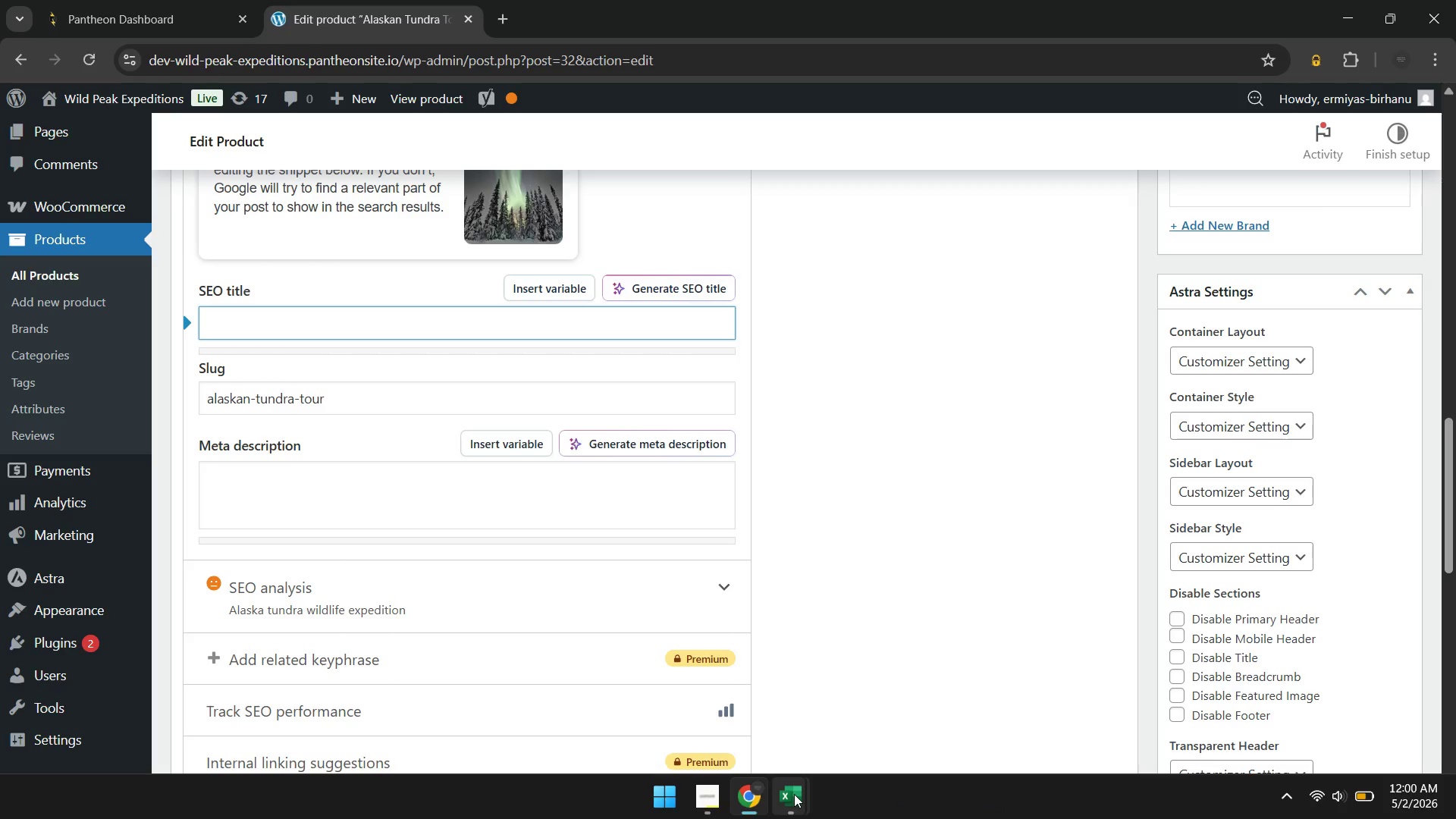 
left_click([735, 701])
 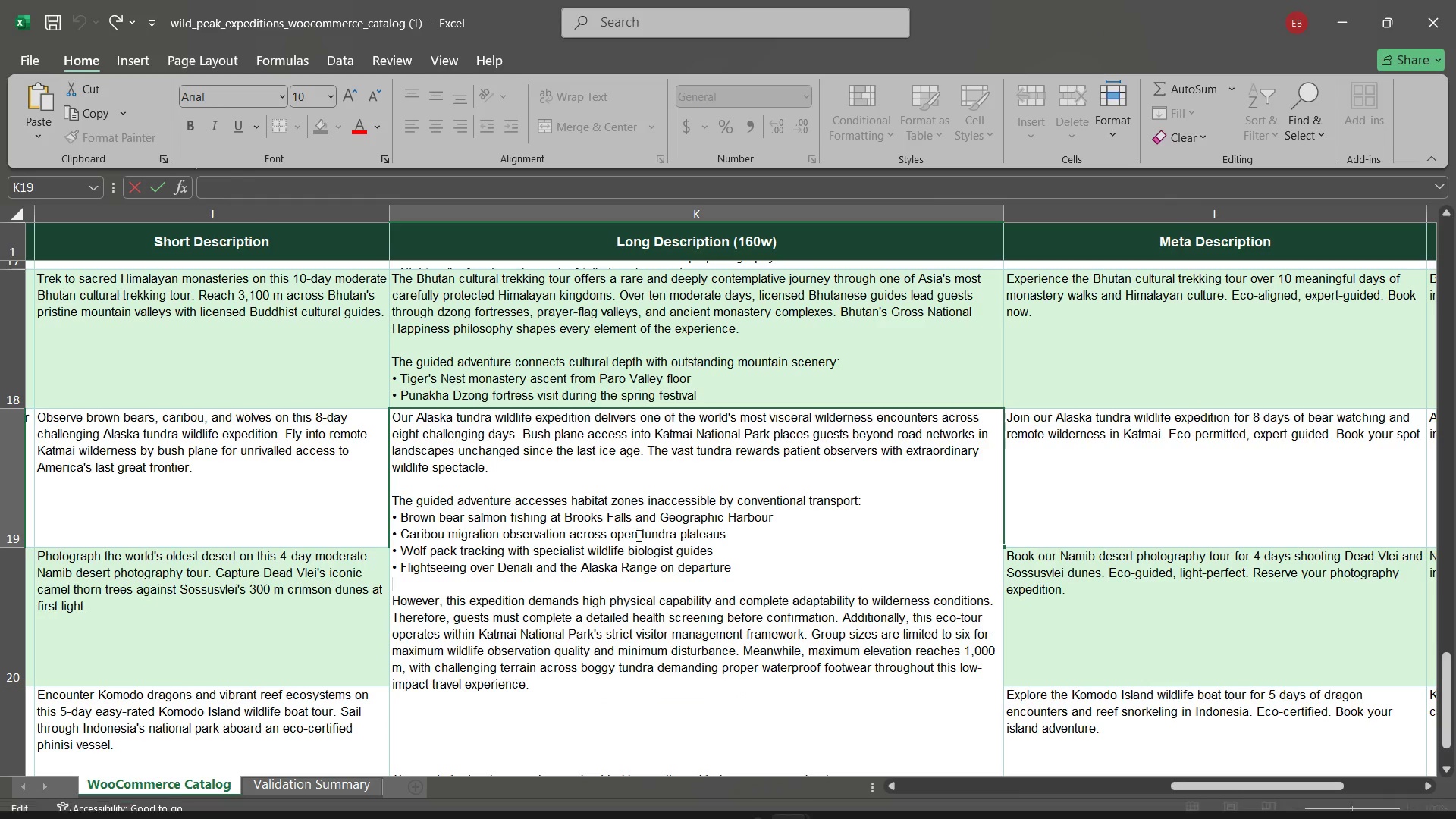 
scroll: coordinate [637, 535], scroll_direction: up, amount: 5.0
 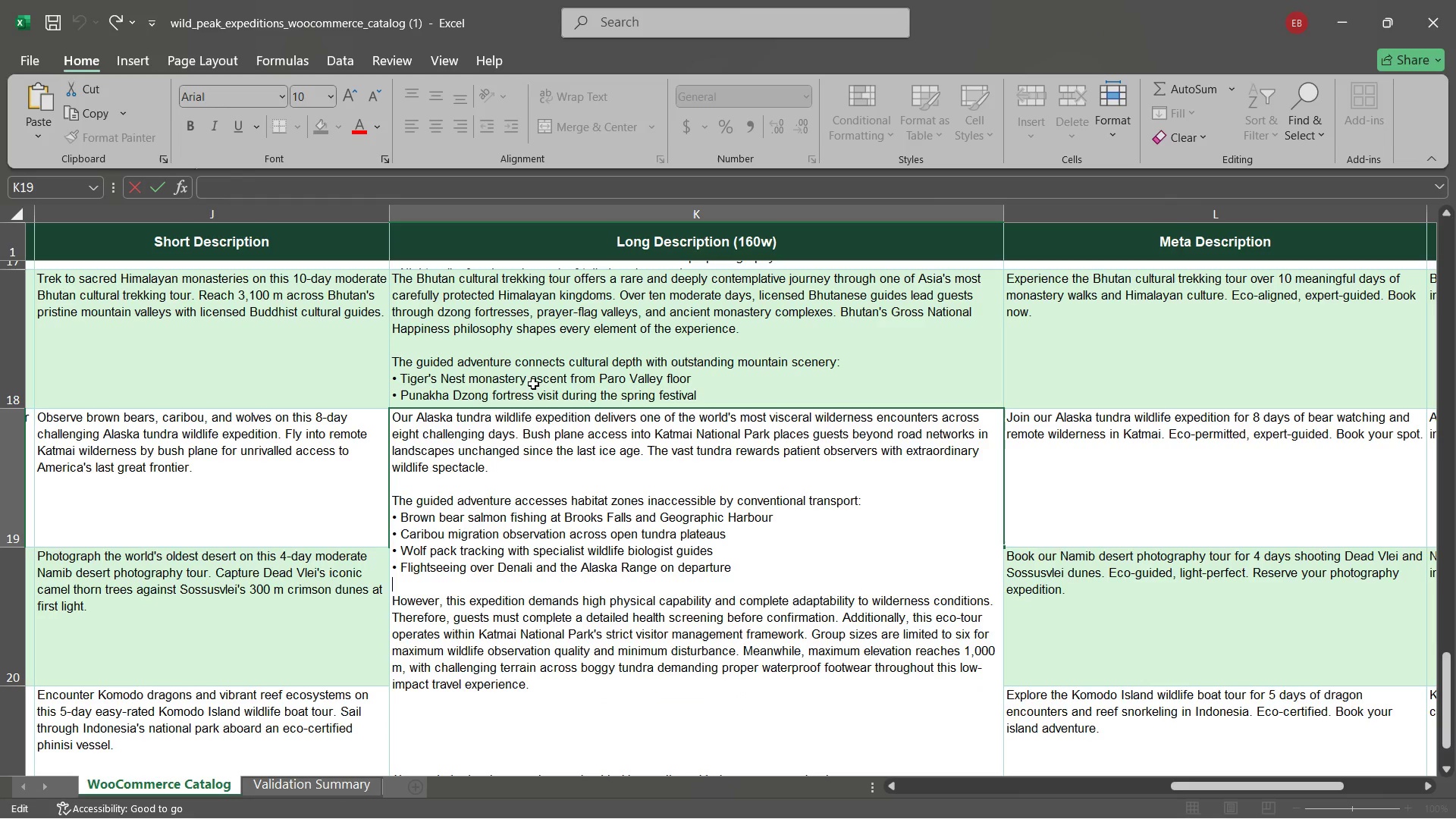 
left_click([534, 378])
 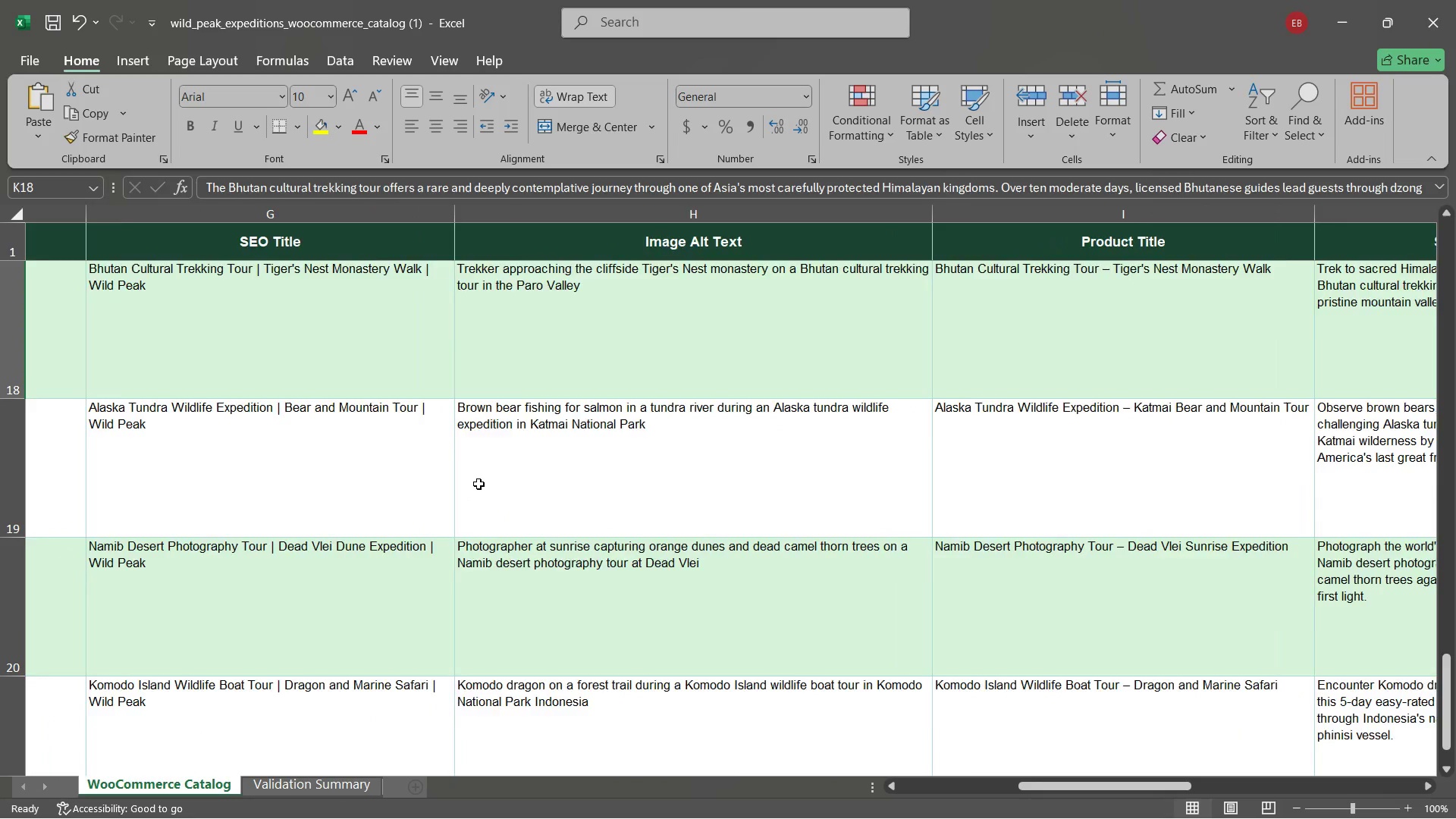 
double_click([395, 457])
 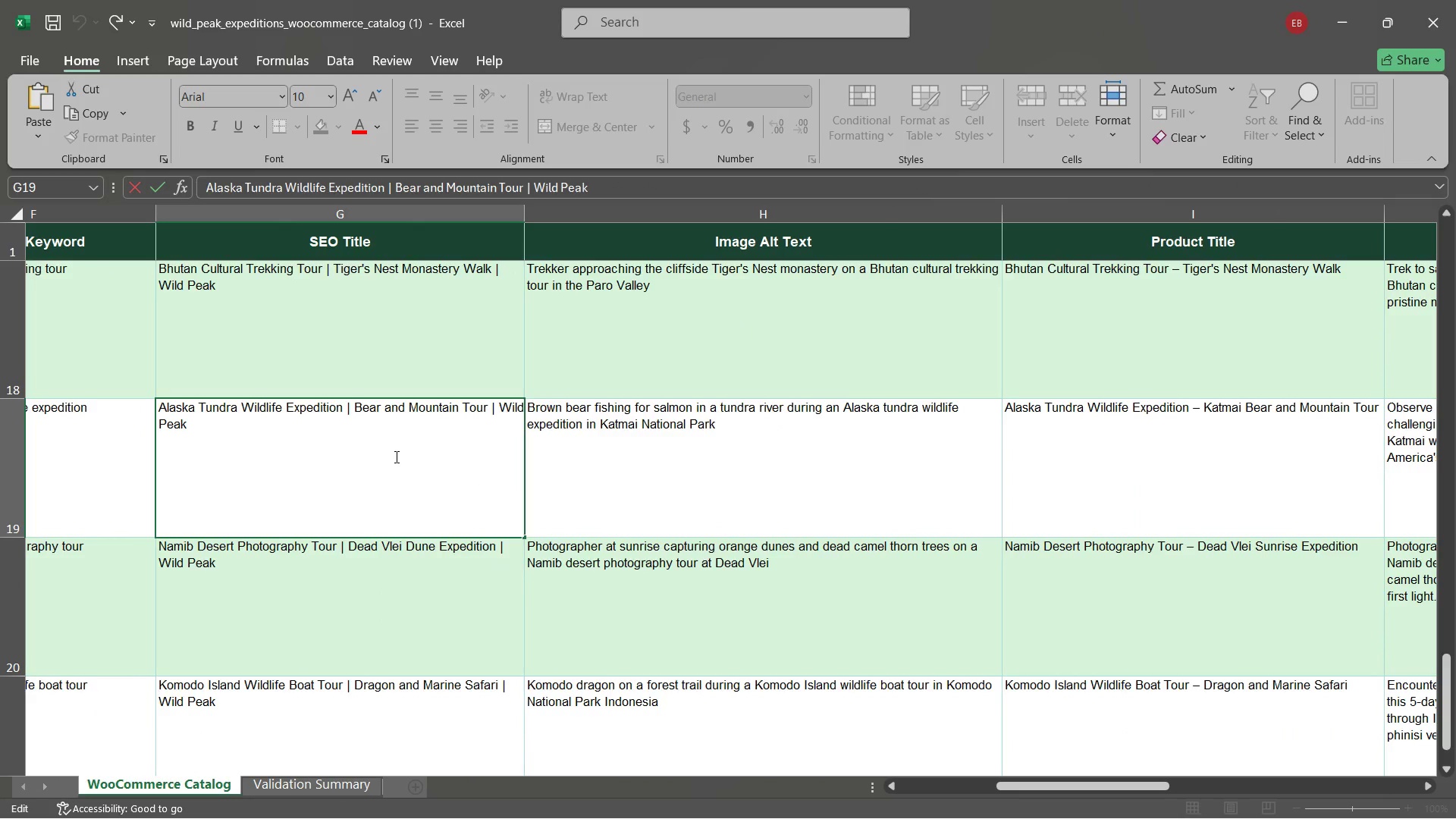 
key(Control+A)
 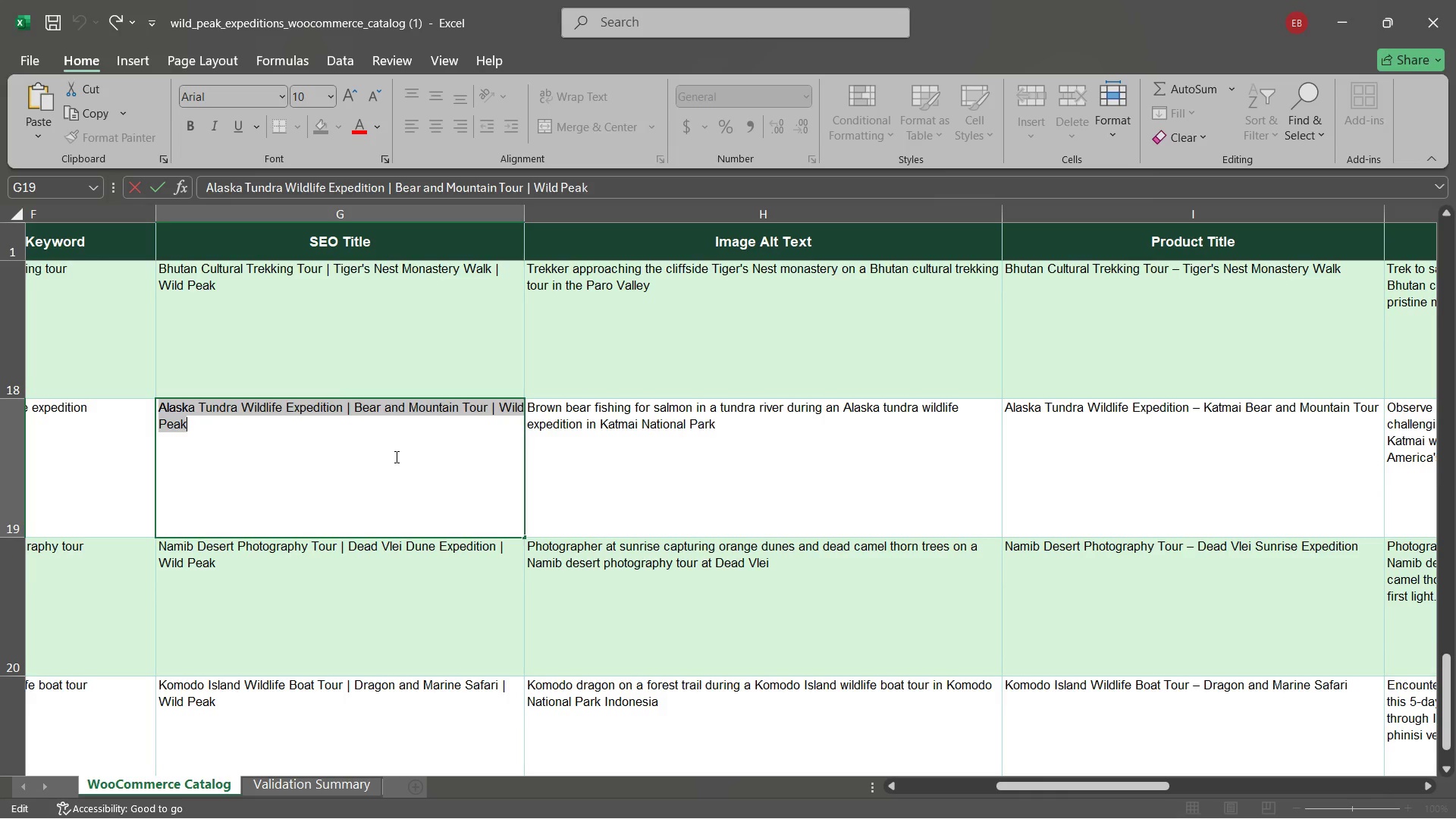 
key(Control+C)
 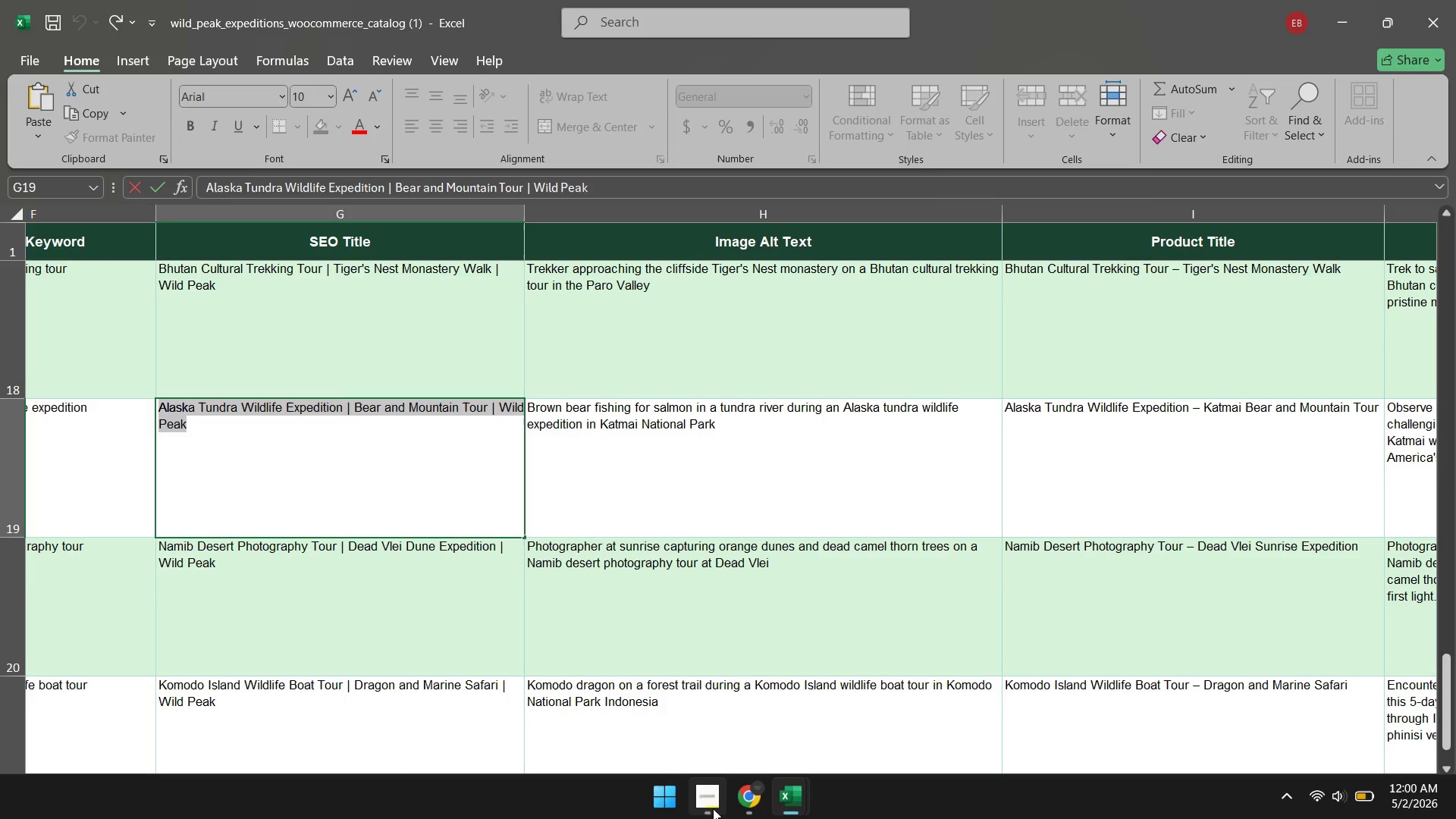 
left_click([744, 800])
 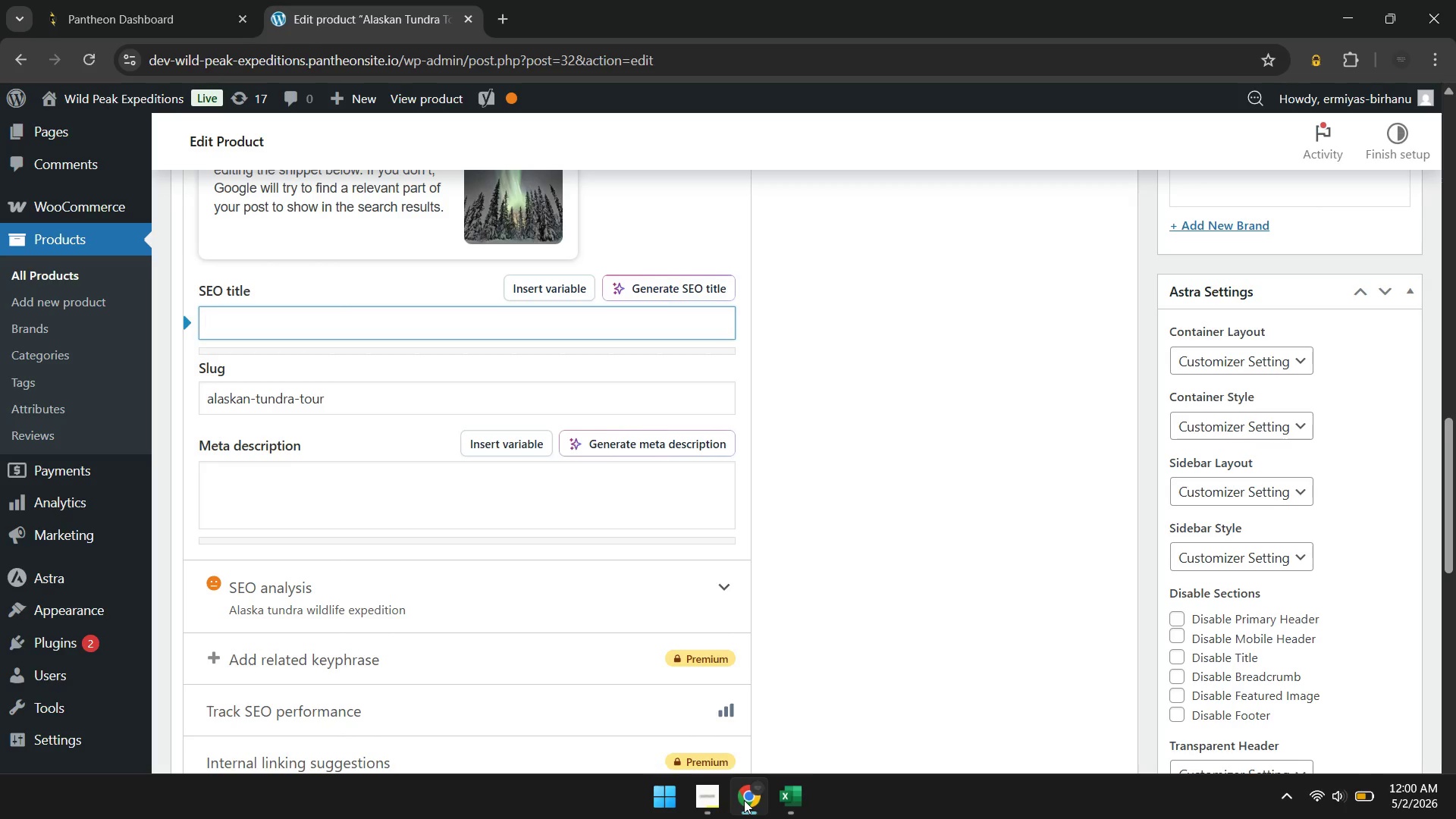 
key(Control+V)
 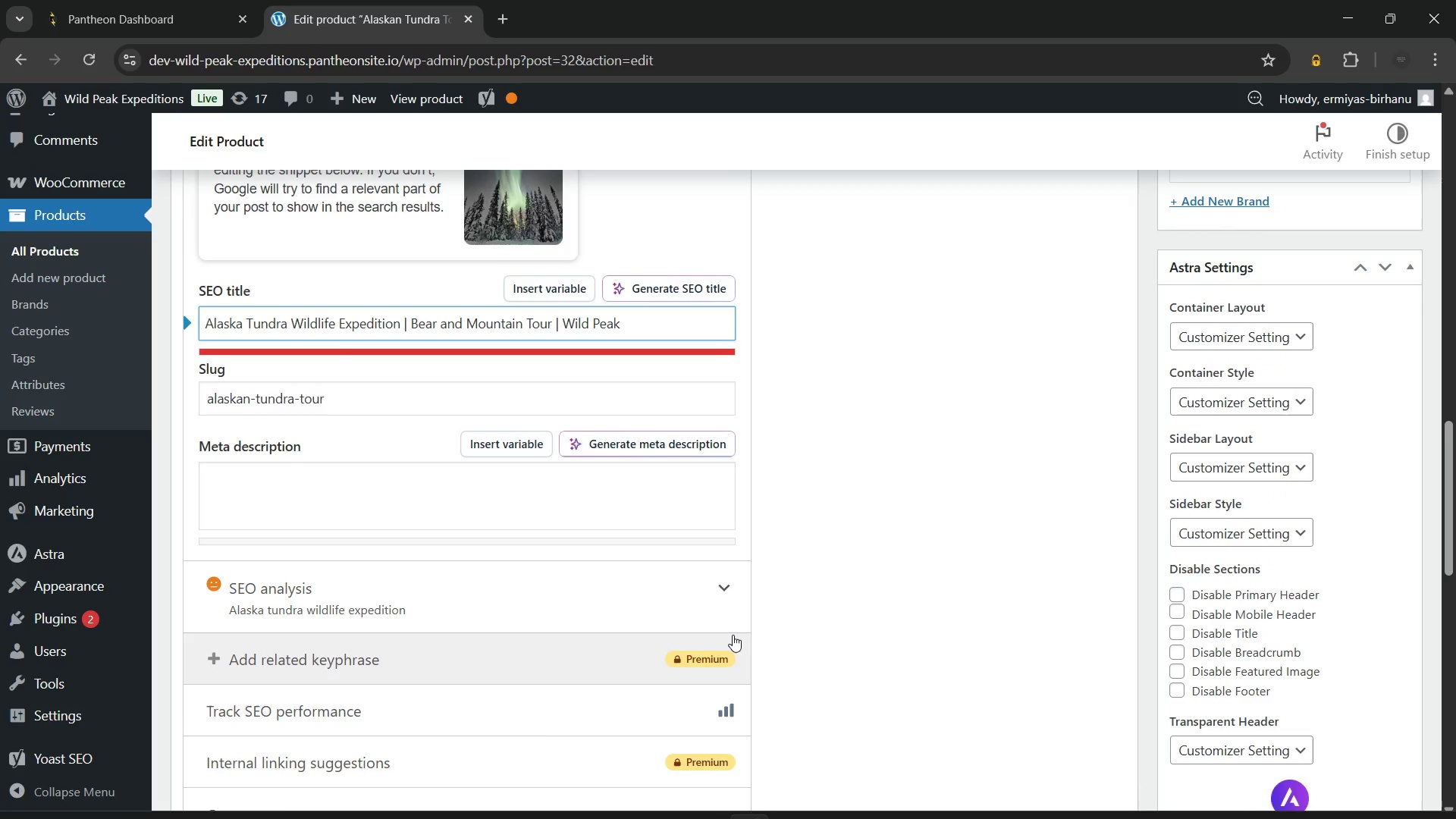 
hold_key(key=Backspace, duration=0.72)
 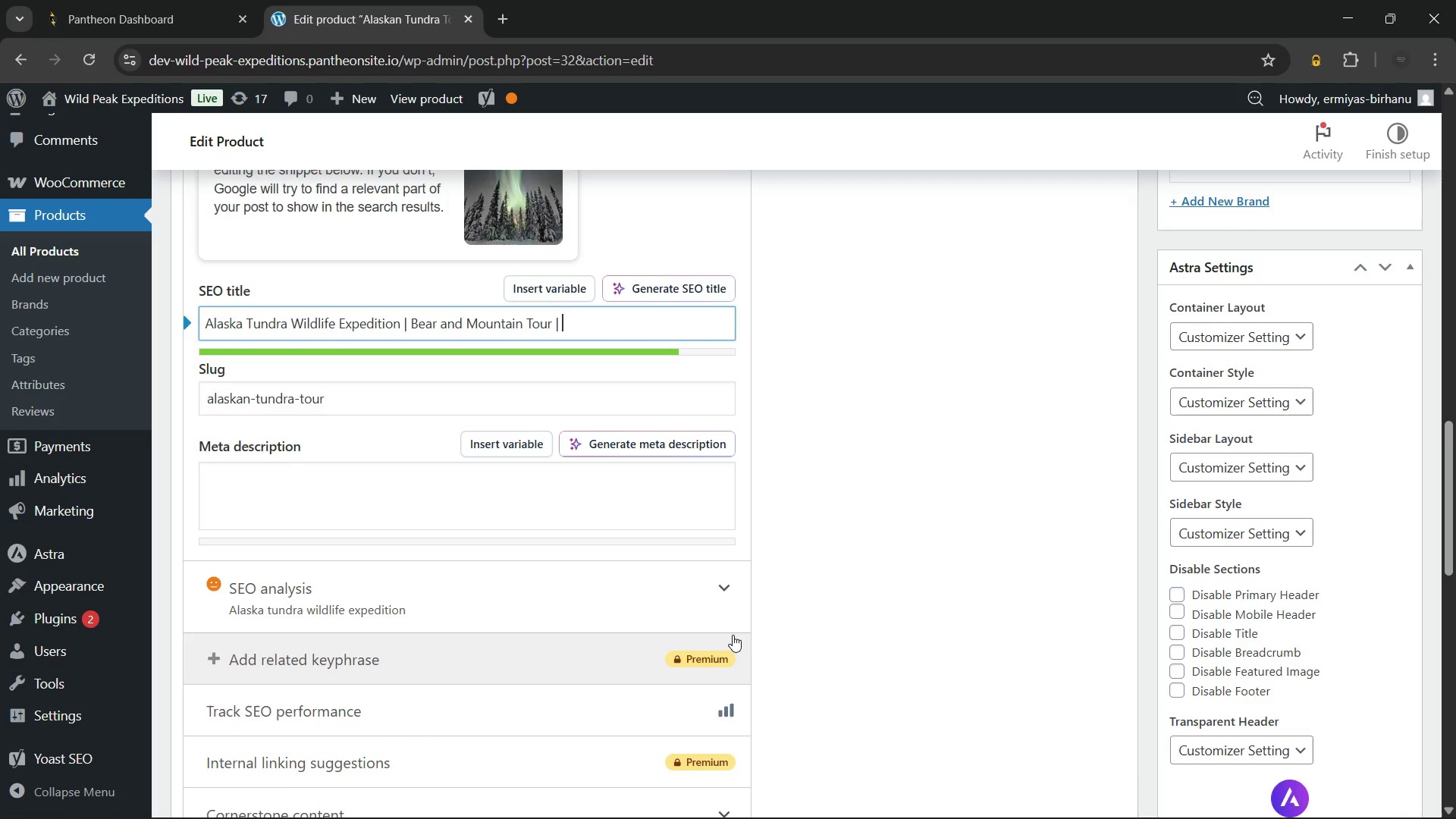 
hold_key(key=Backspace, duration=0.72)
 